 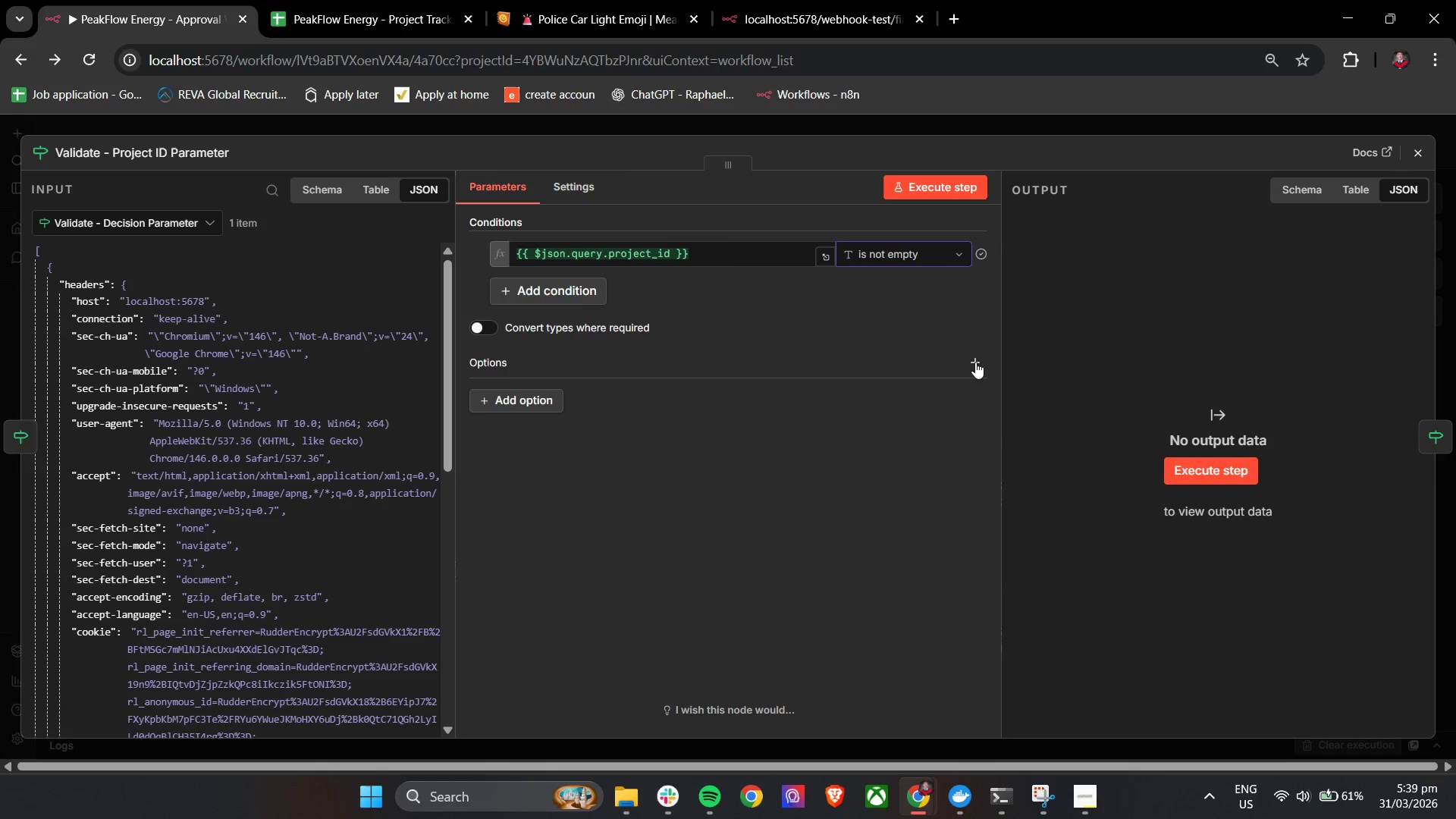 
left_click([732, 291])
 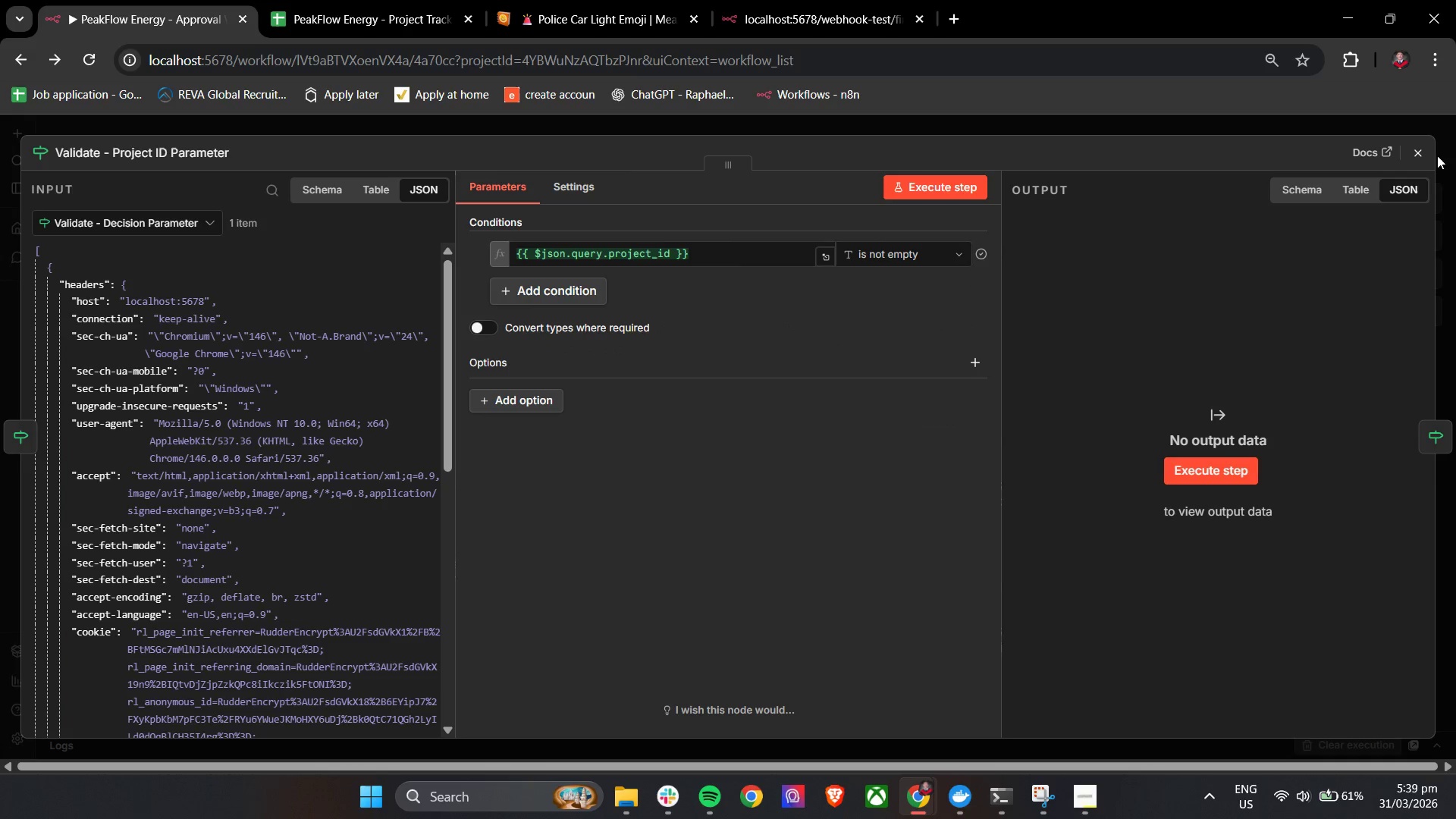 
left_click([1424, 152])
 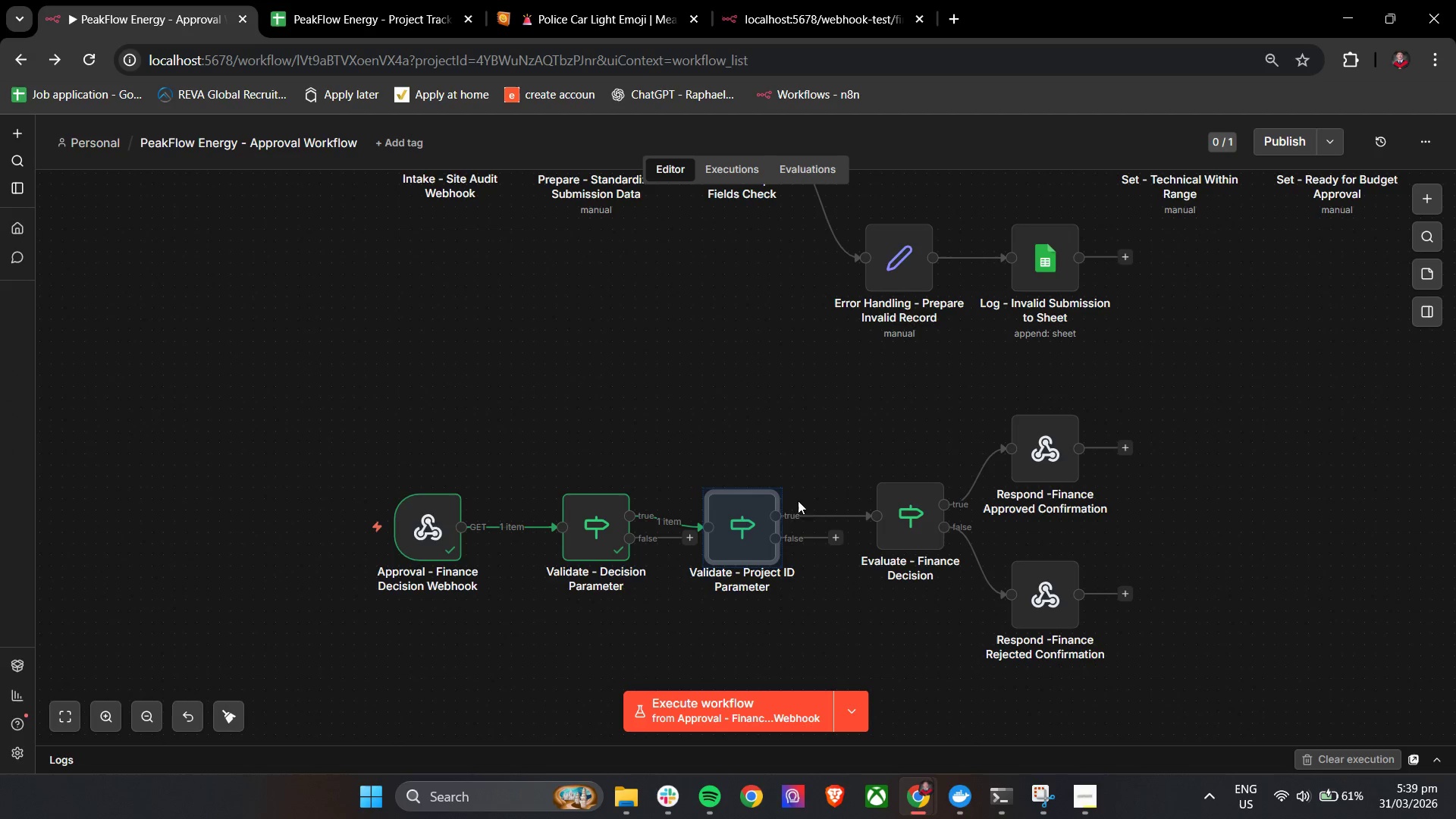 
left_click_drag(start_coordinate=[758, 525], to_coordinate=[758, 516])
 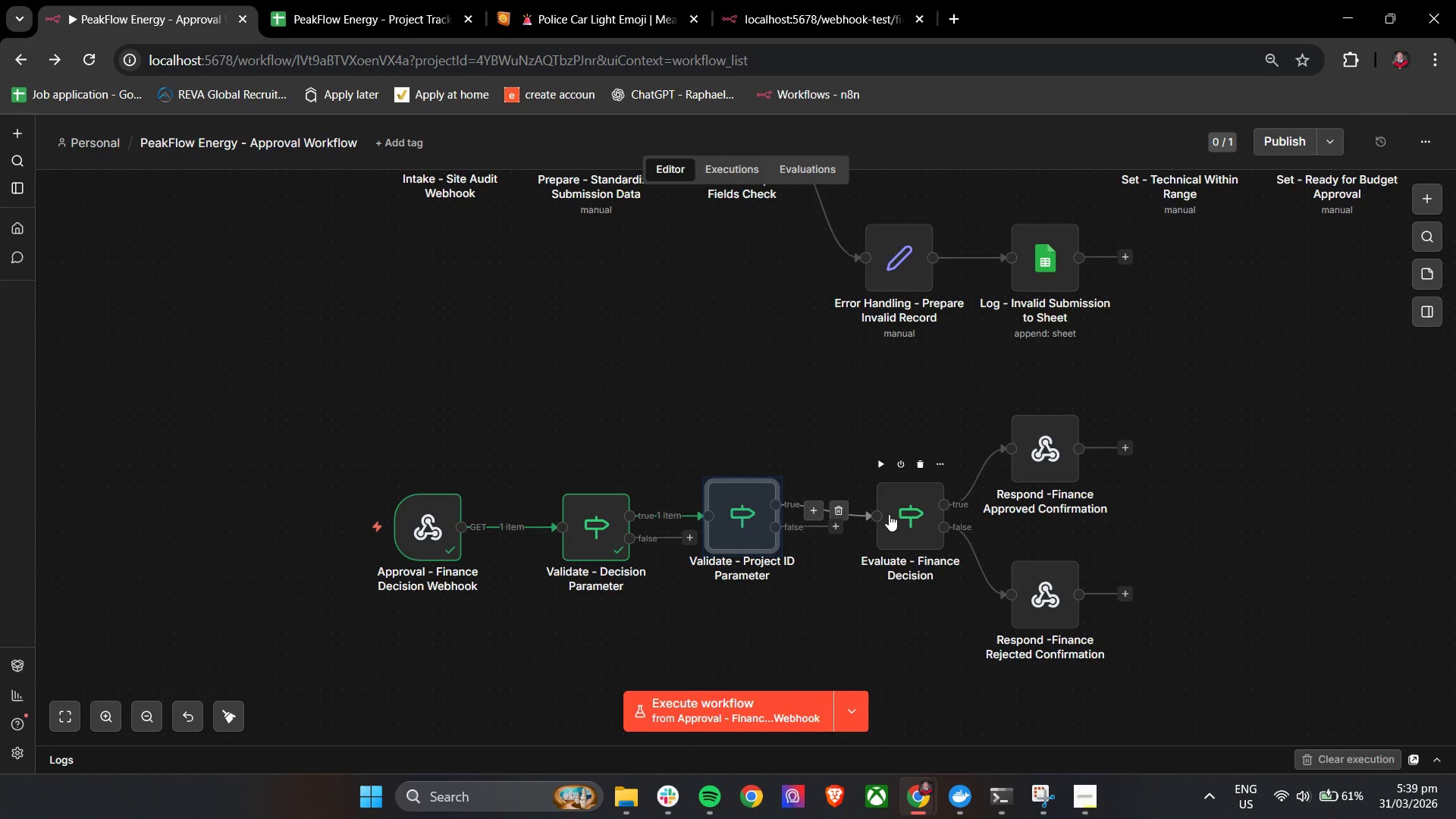 
left_click_drag(start_coordinate=[891, 514], to_coordinate=[899, 500])
 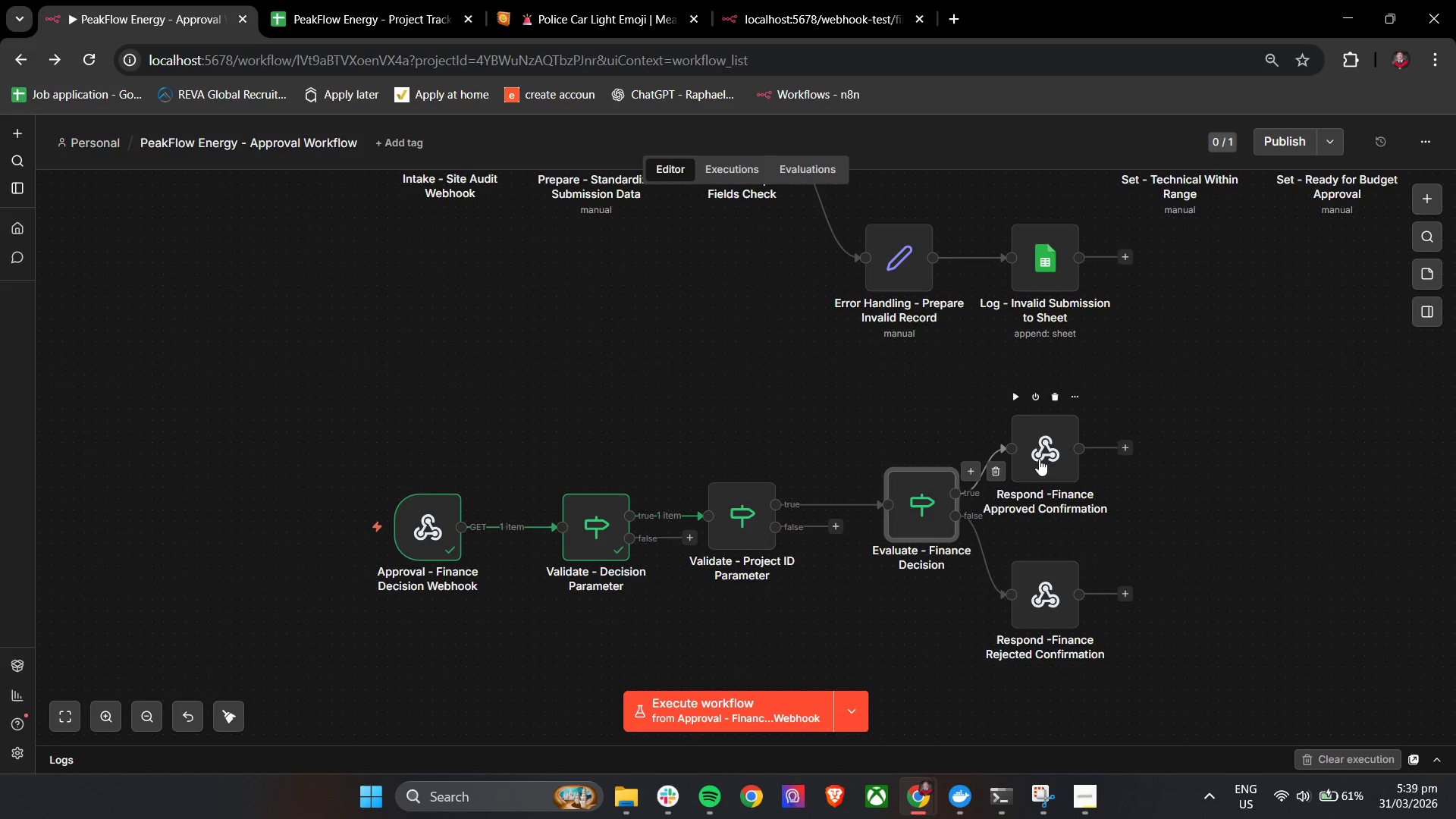 
left_click_drag(start_coordinate=[1043, 458], to_coordinate=[1072, 448])
 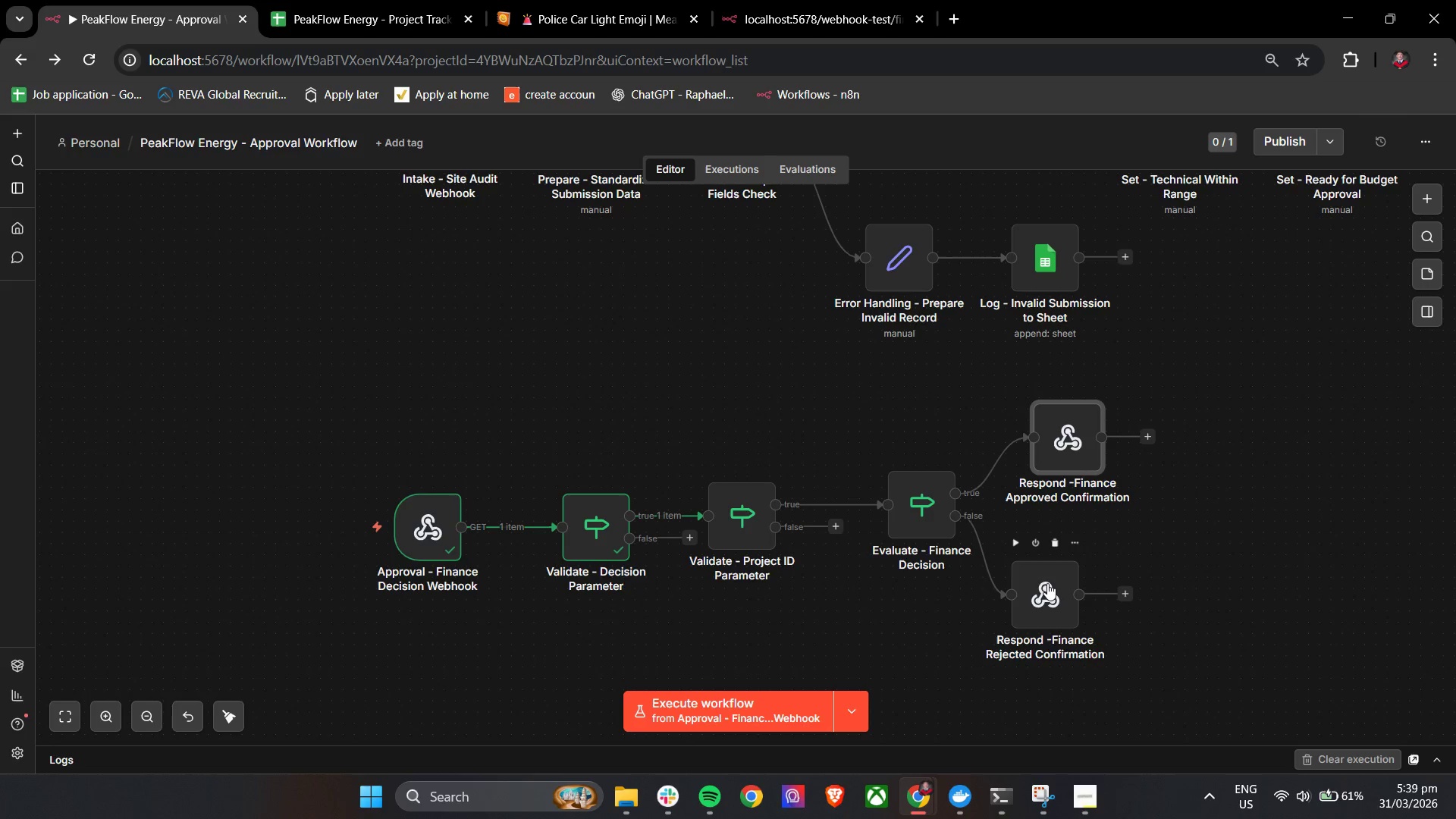 
left_click_drag(start_coordinate=[1047, 585], to_coordinate=[1075, 587])
 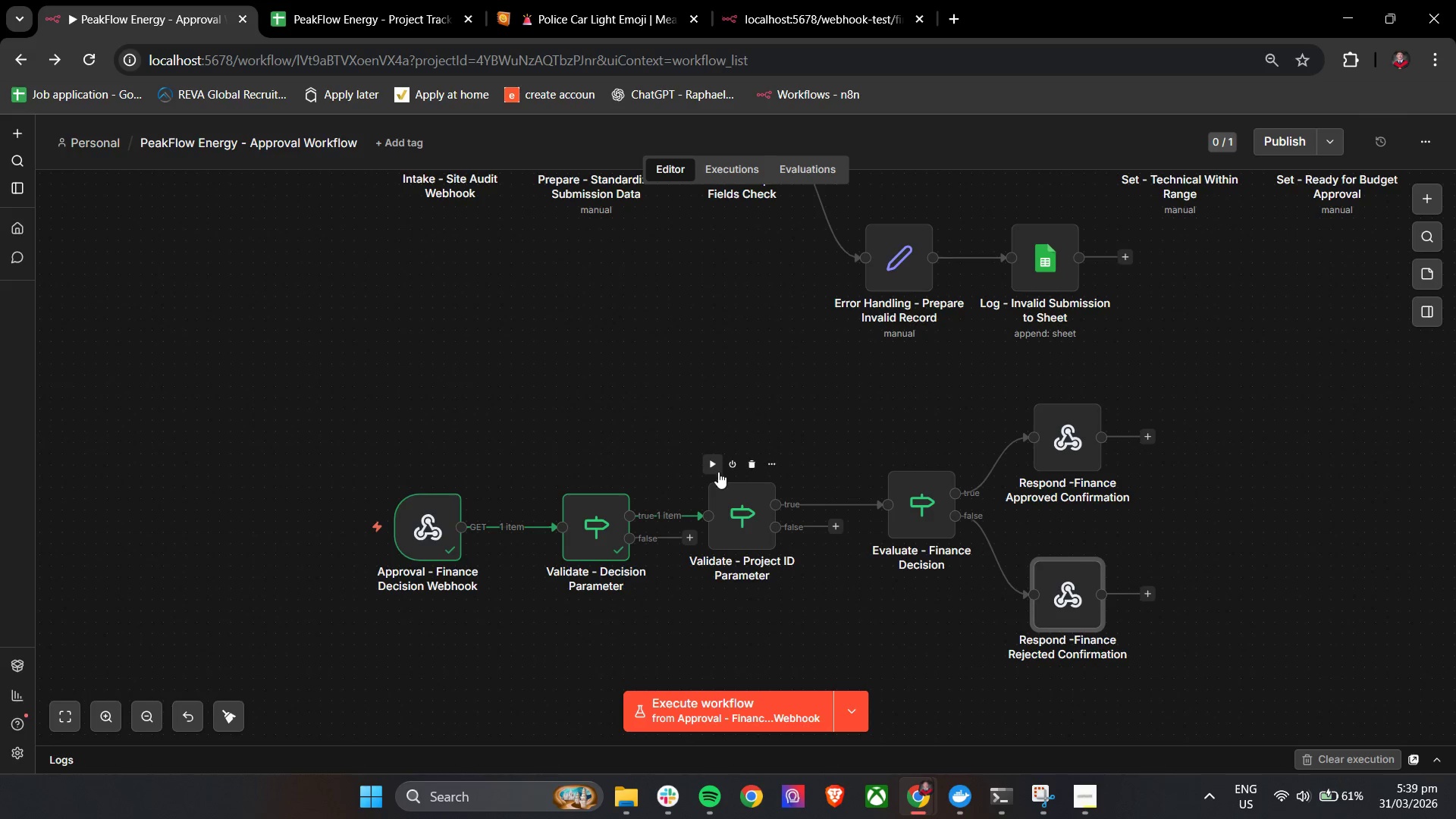 
left_click([717, 472])
 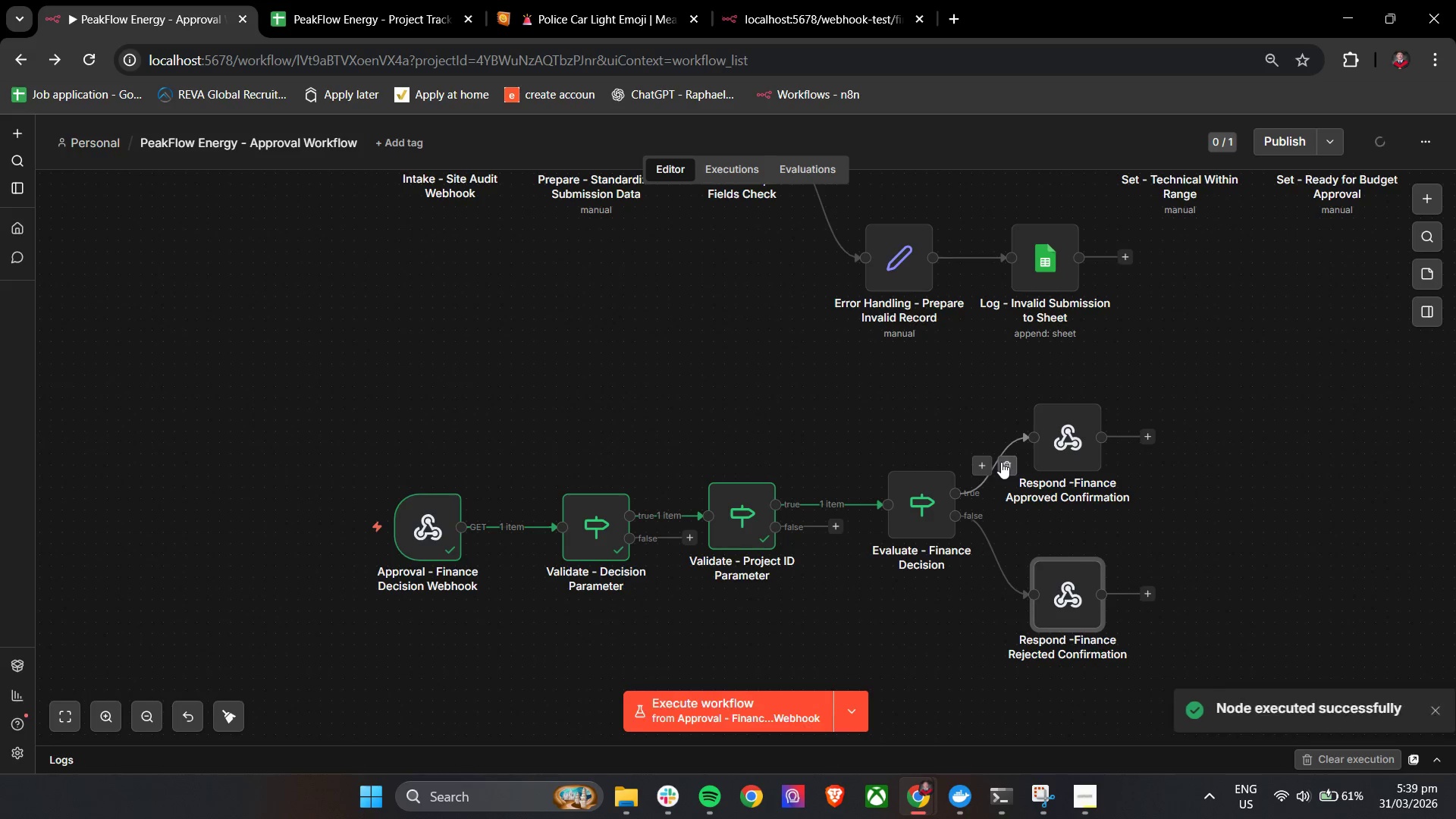 
hold_key(key=ControlLeft, duration=0.38)
scroll: coordinate [1001, 462], scroll_direction: down, amount: 2.0
 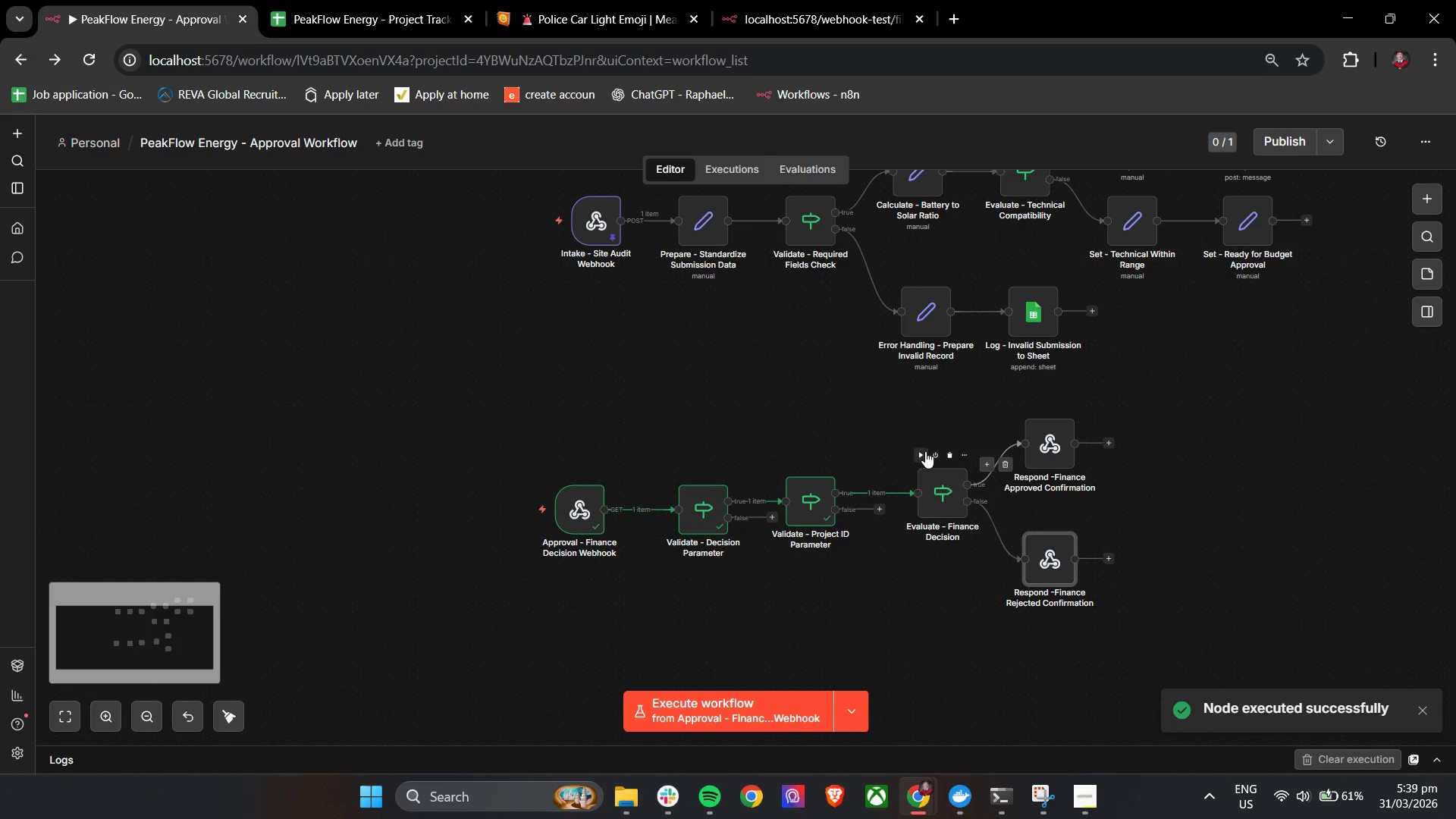 
left_click([921, 453])
 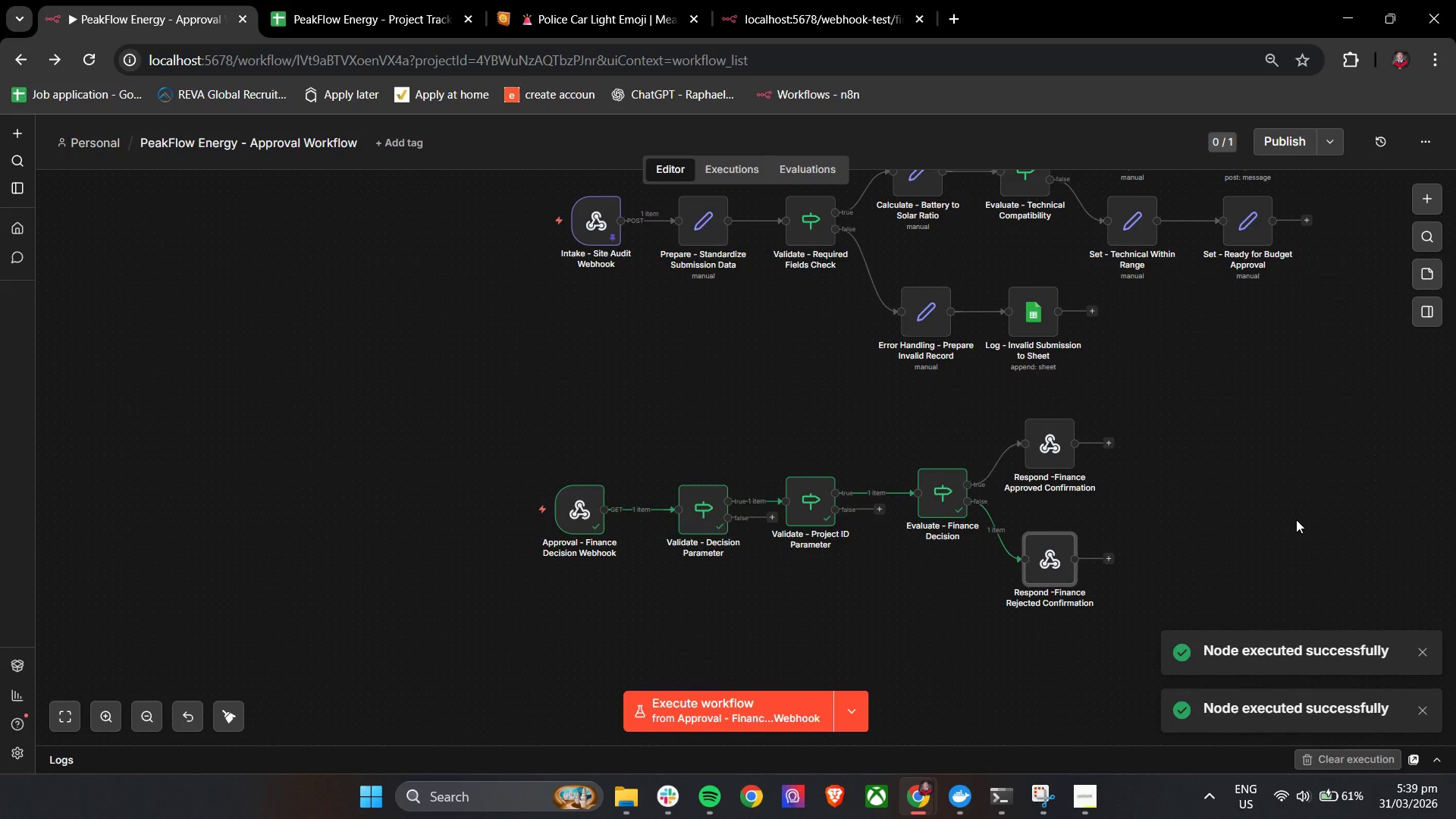 
hold_key(key=ControlLeft, duration=1.17)
left_click_drag(start_coordinate=[1296, 519], to_coordinate=[1103, 506])
 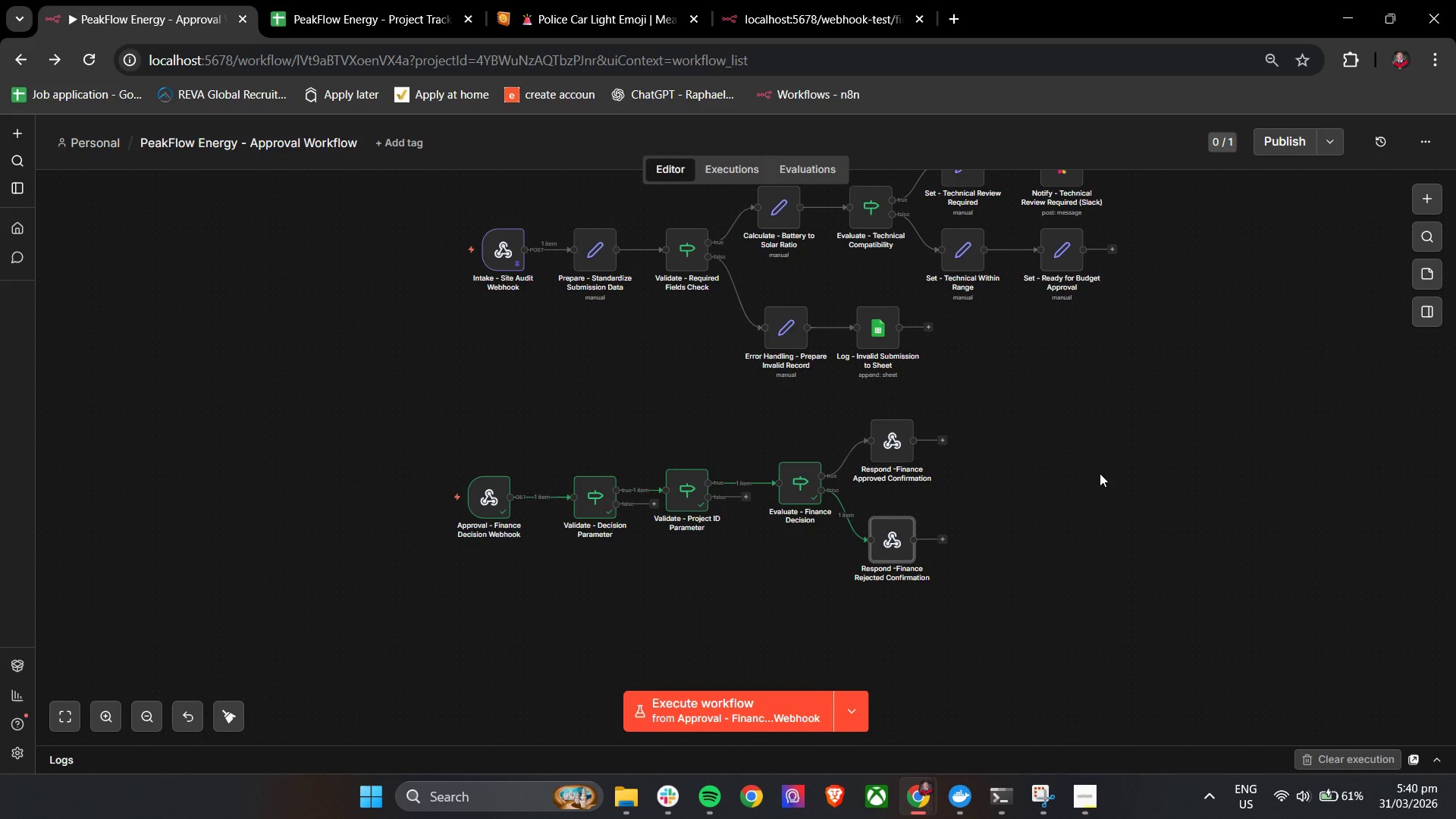 
scroll: coordinate [1296, 519], scroll_direction: down, amount: 1.0
 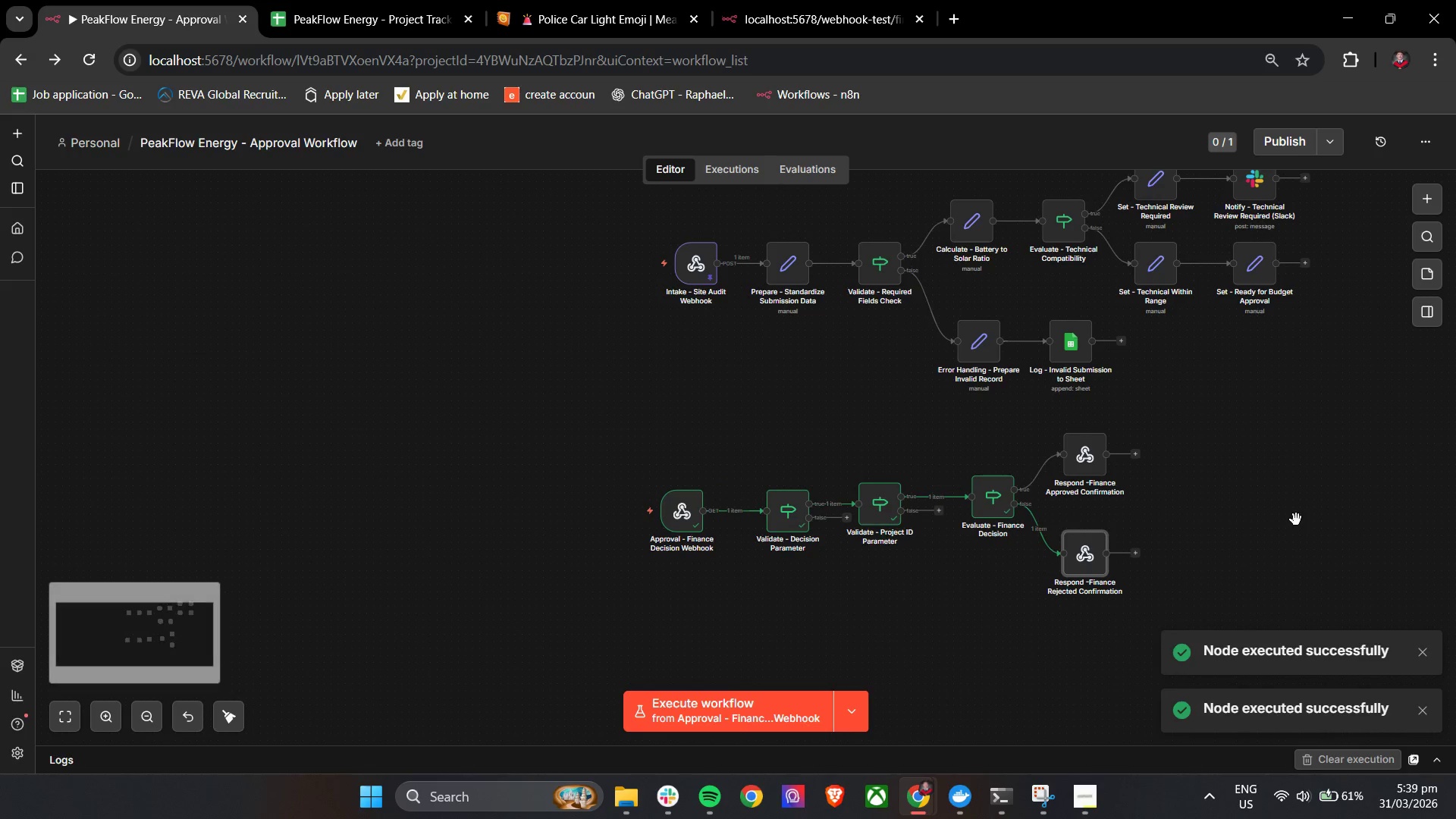 
wait(16.11)
 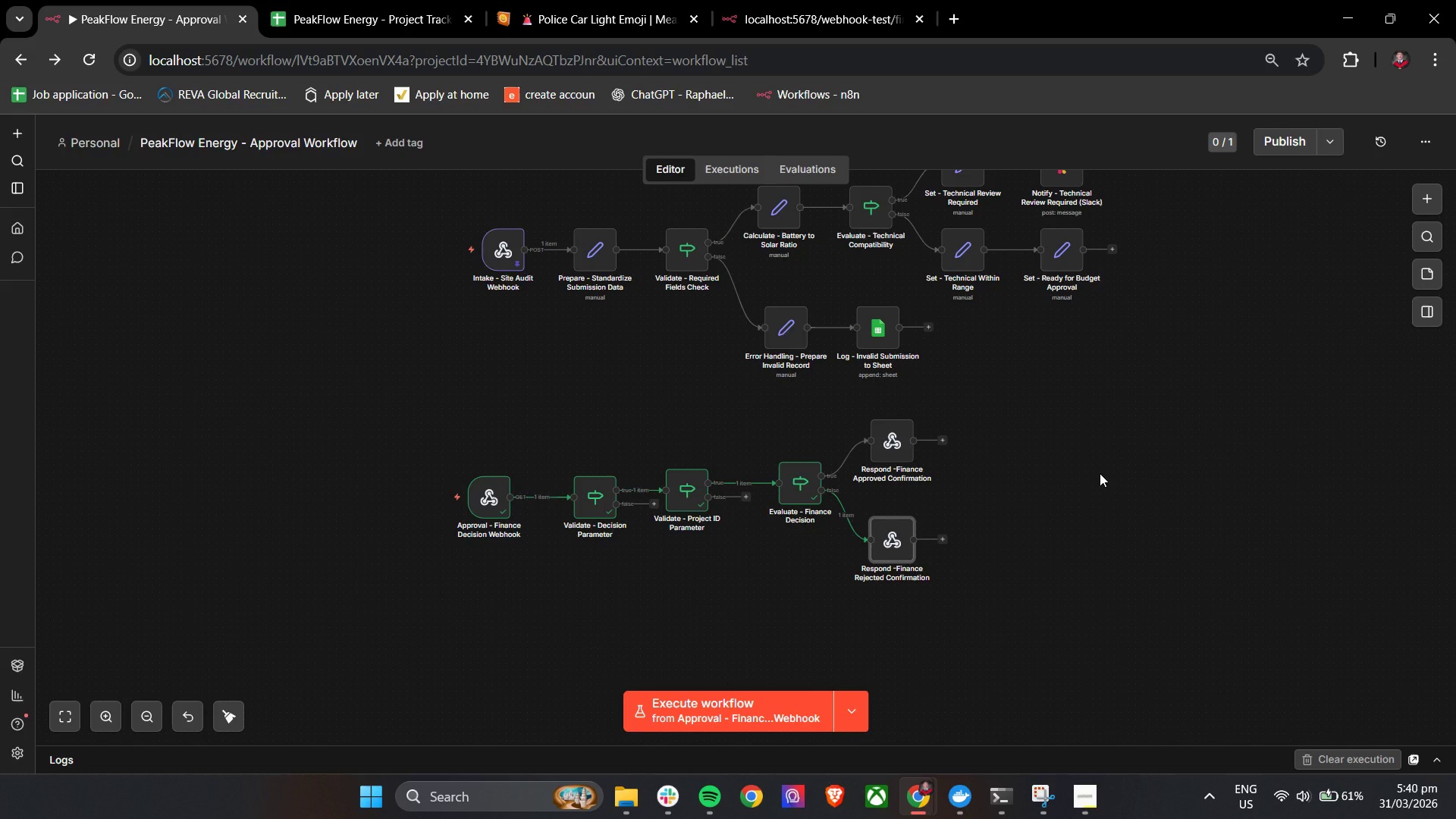 
double_click([492, 507])
 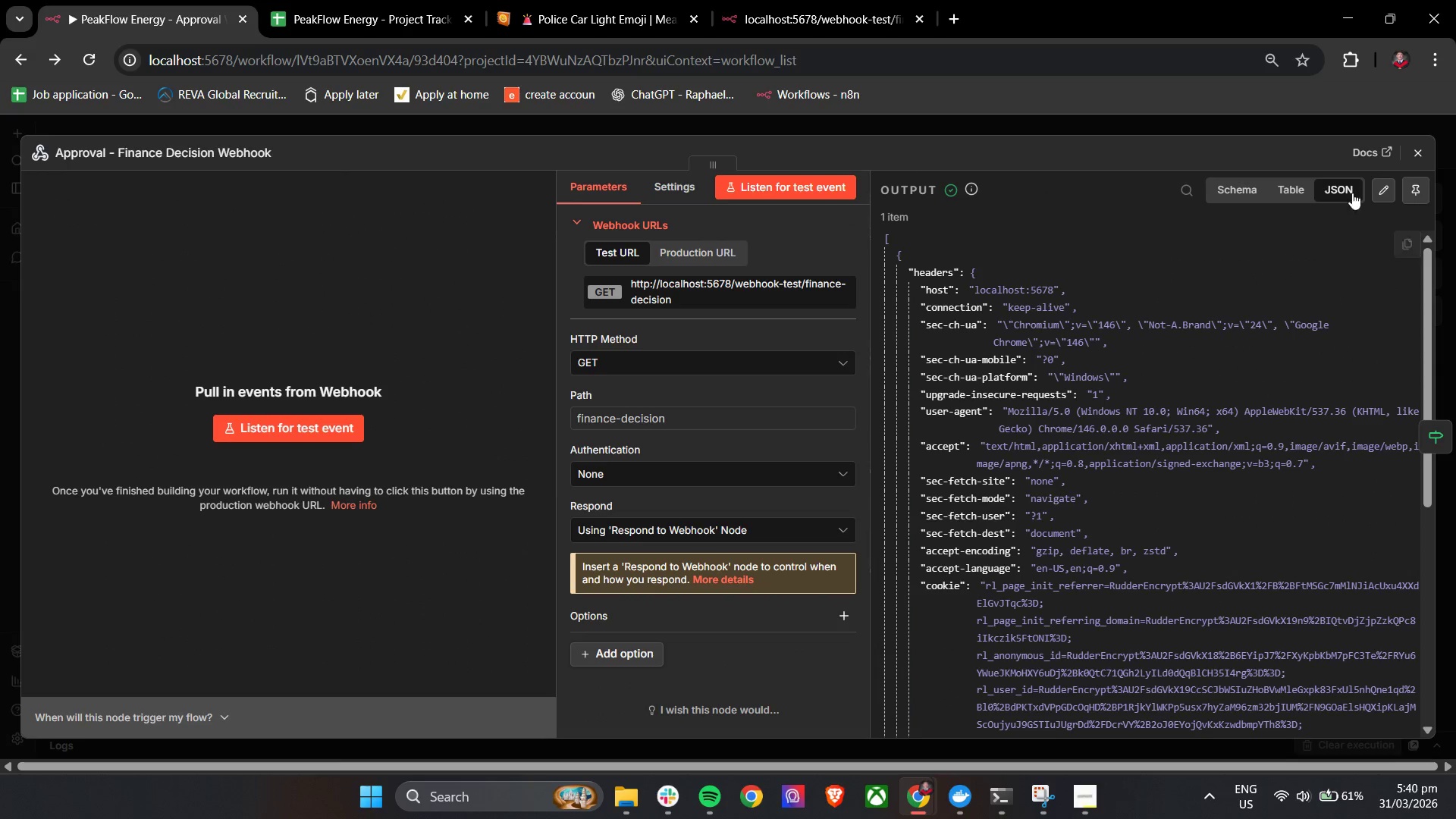 
left_click([1412, 159])
 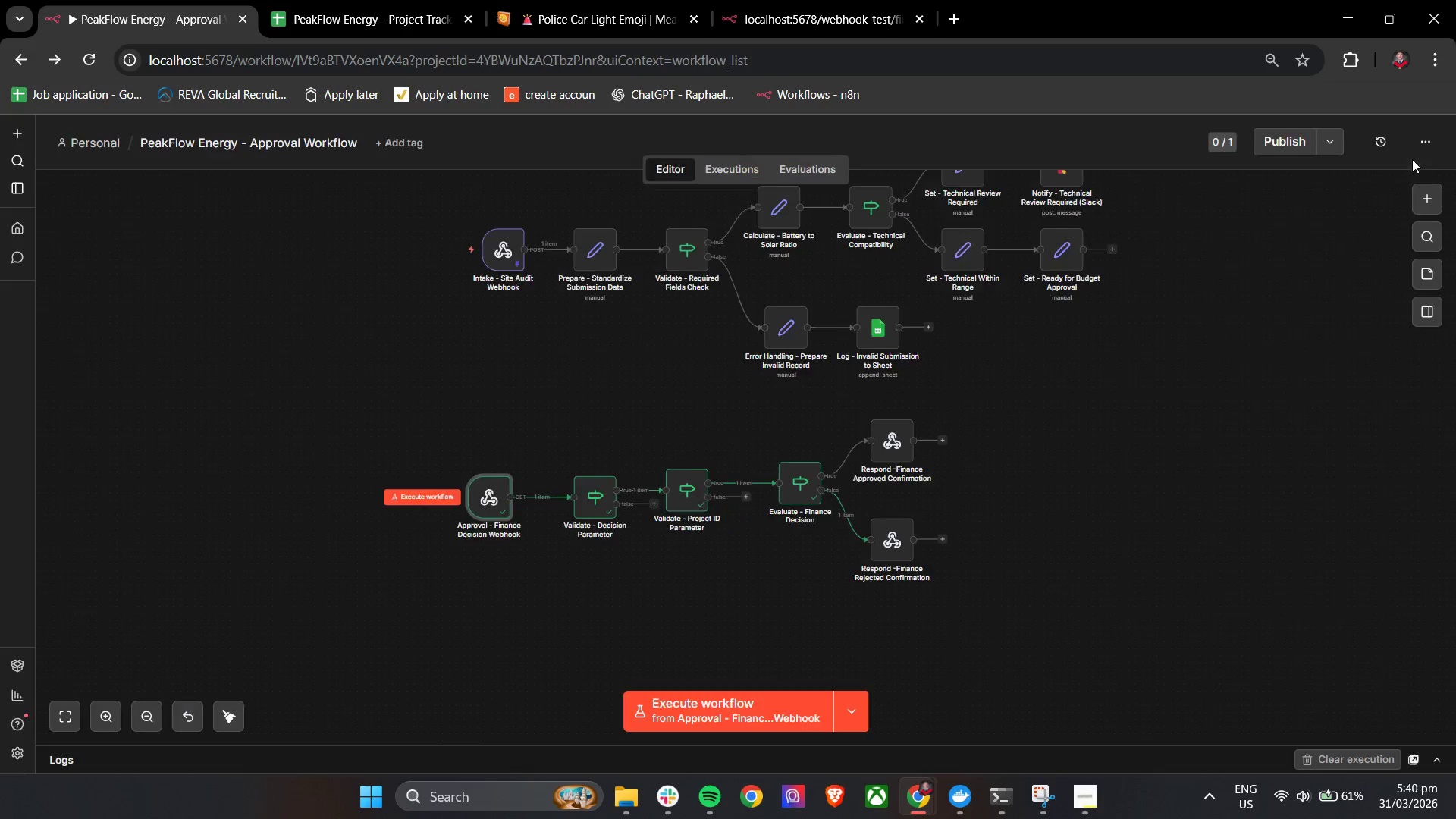 
hold_key(key=ControlLeft, duration=0.61)
scroll: coordinate [886, 480], scroll_direction: up, amount: 5.0
 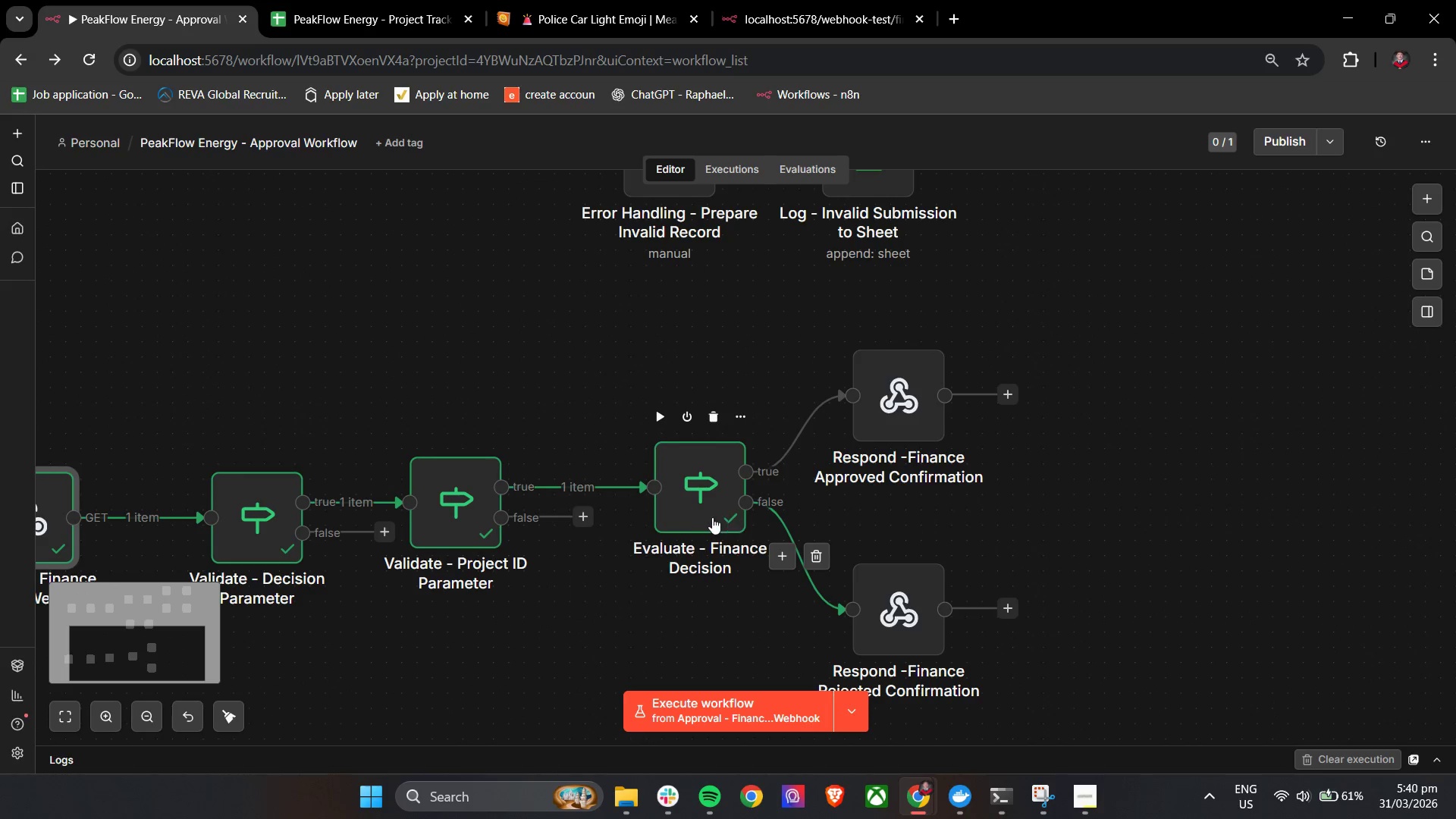 
double_click([712, 517])
 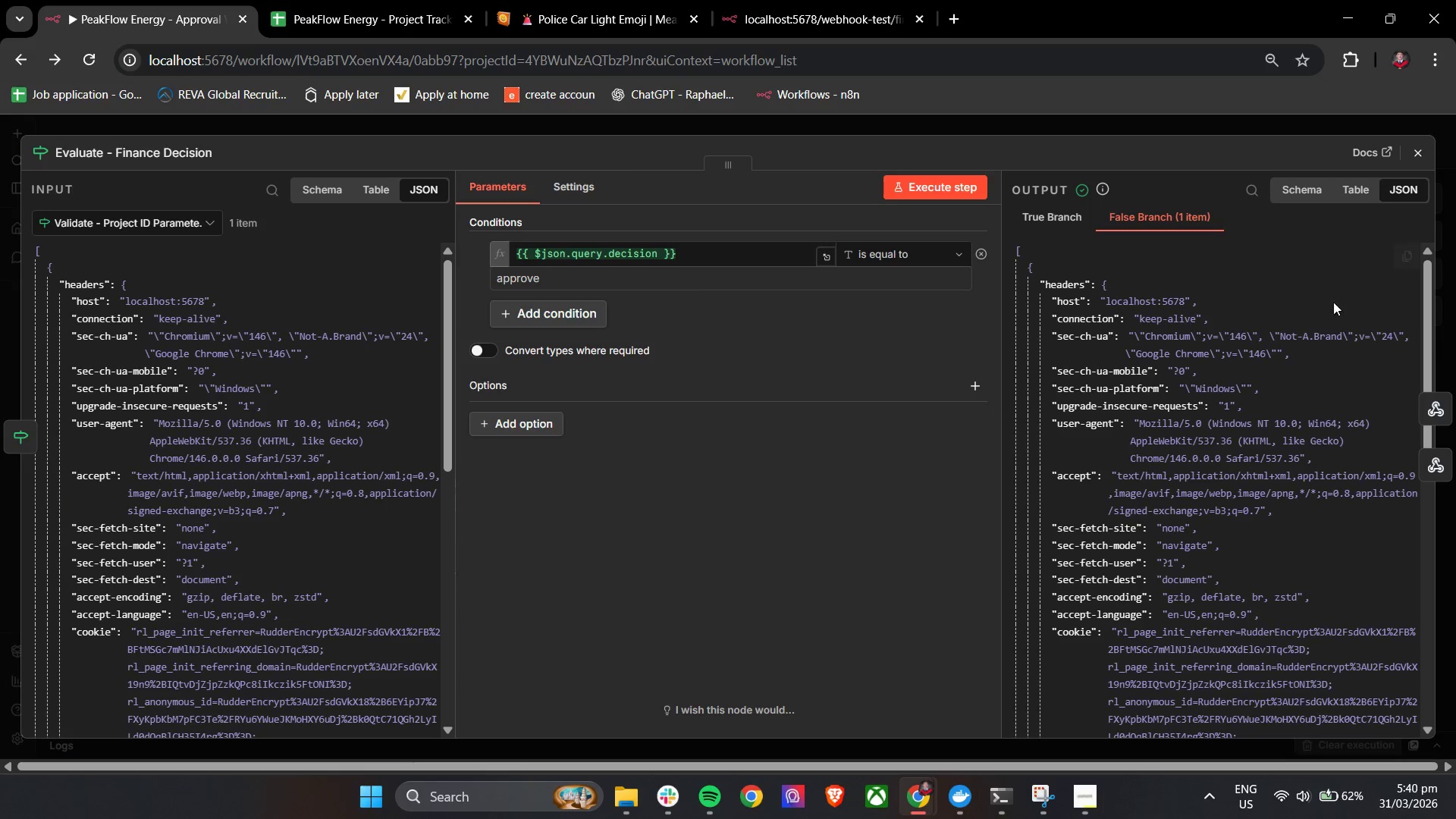 
left_click([1419, 153])
 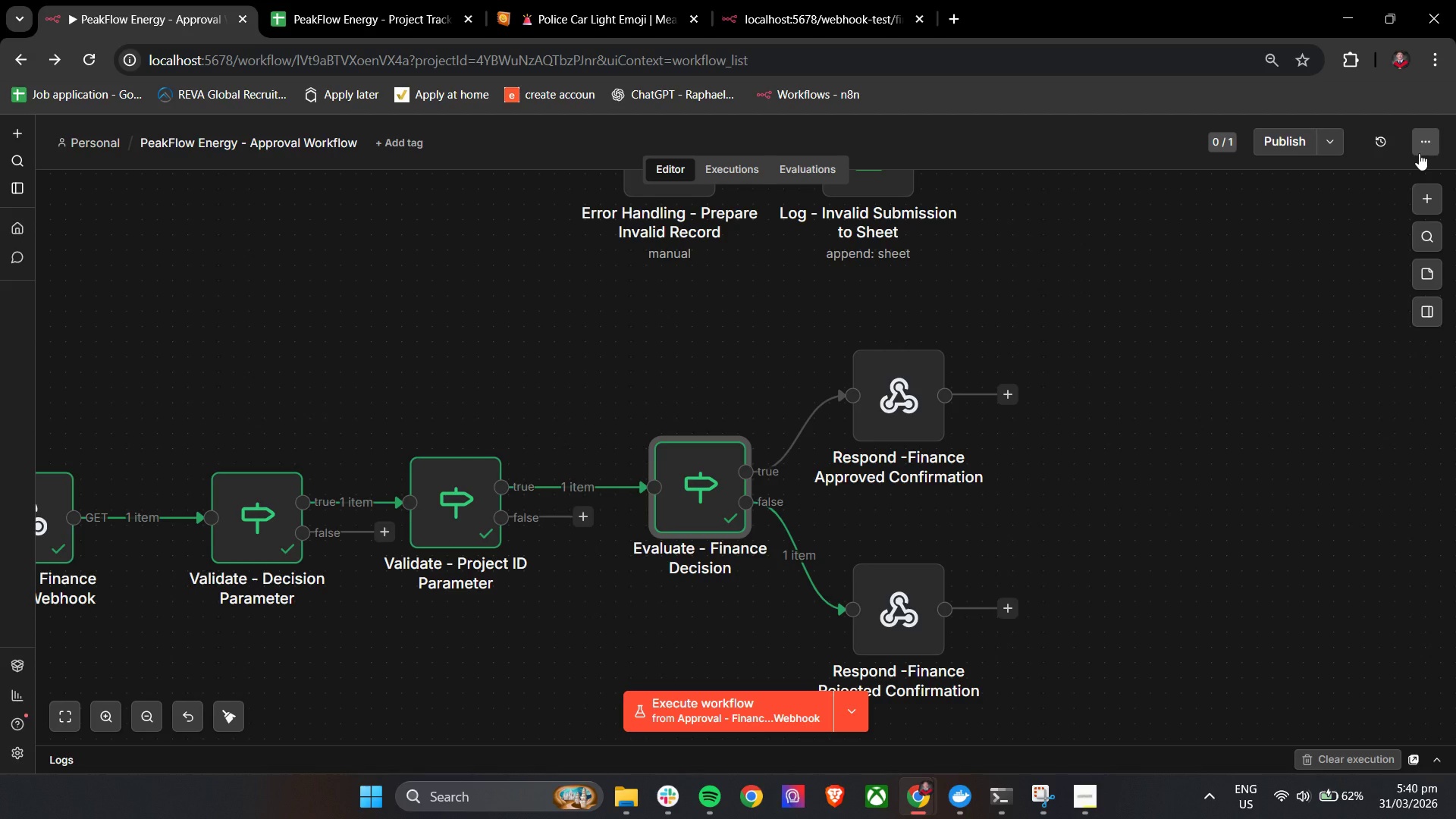 
wait(12.69)
 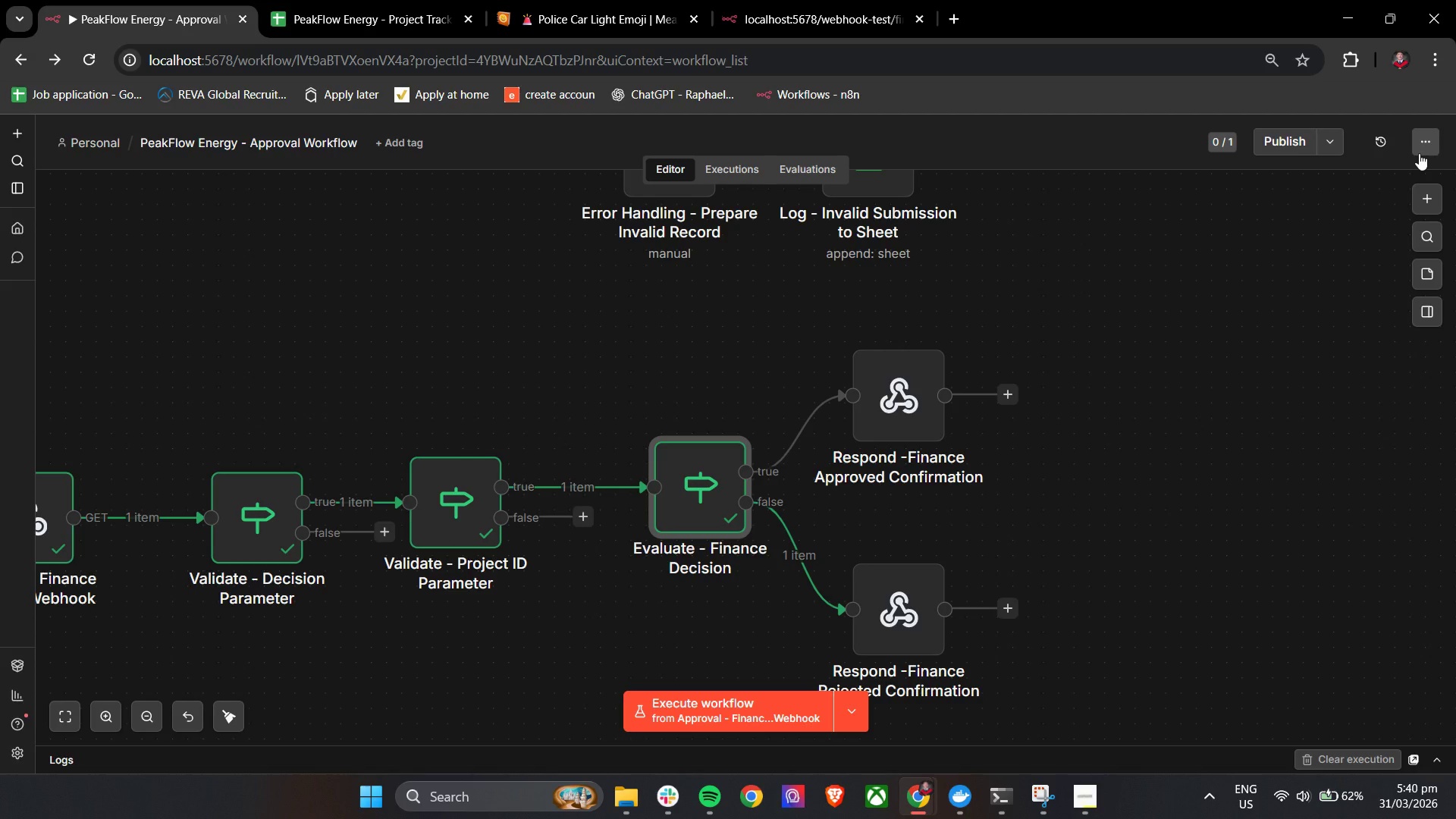 
key(Control+ControlLeft)
 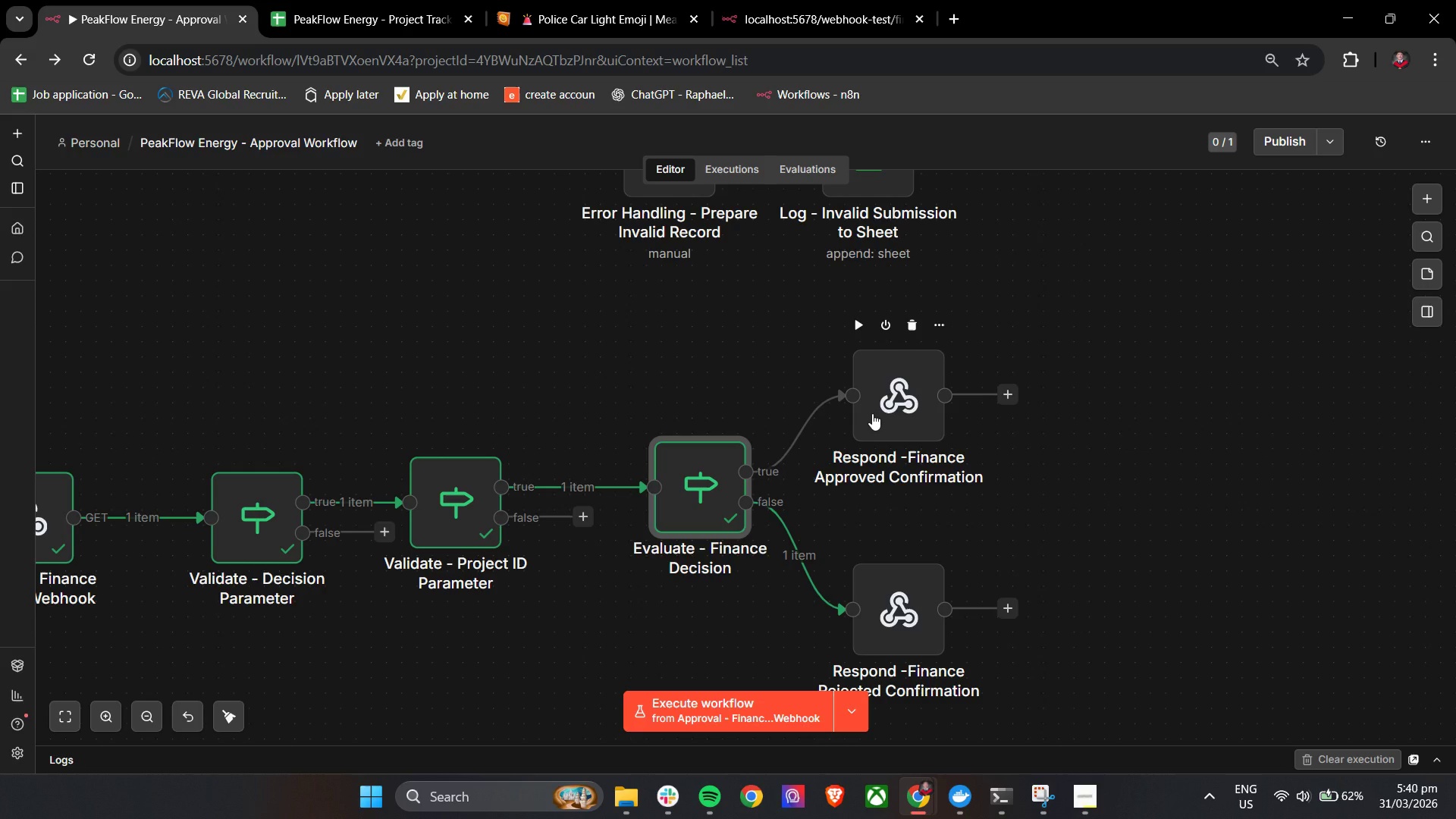 
wait(16.31)
 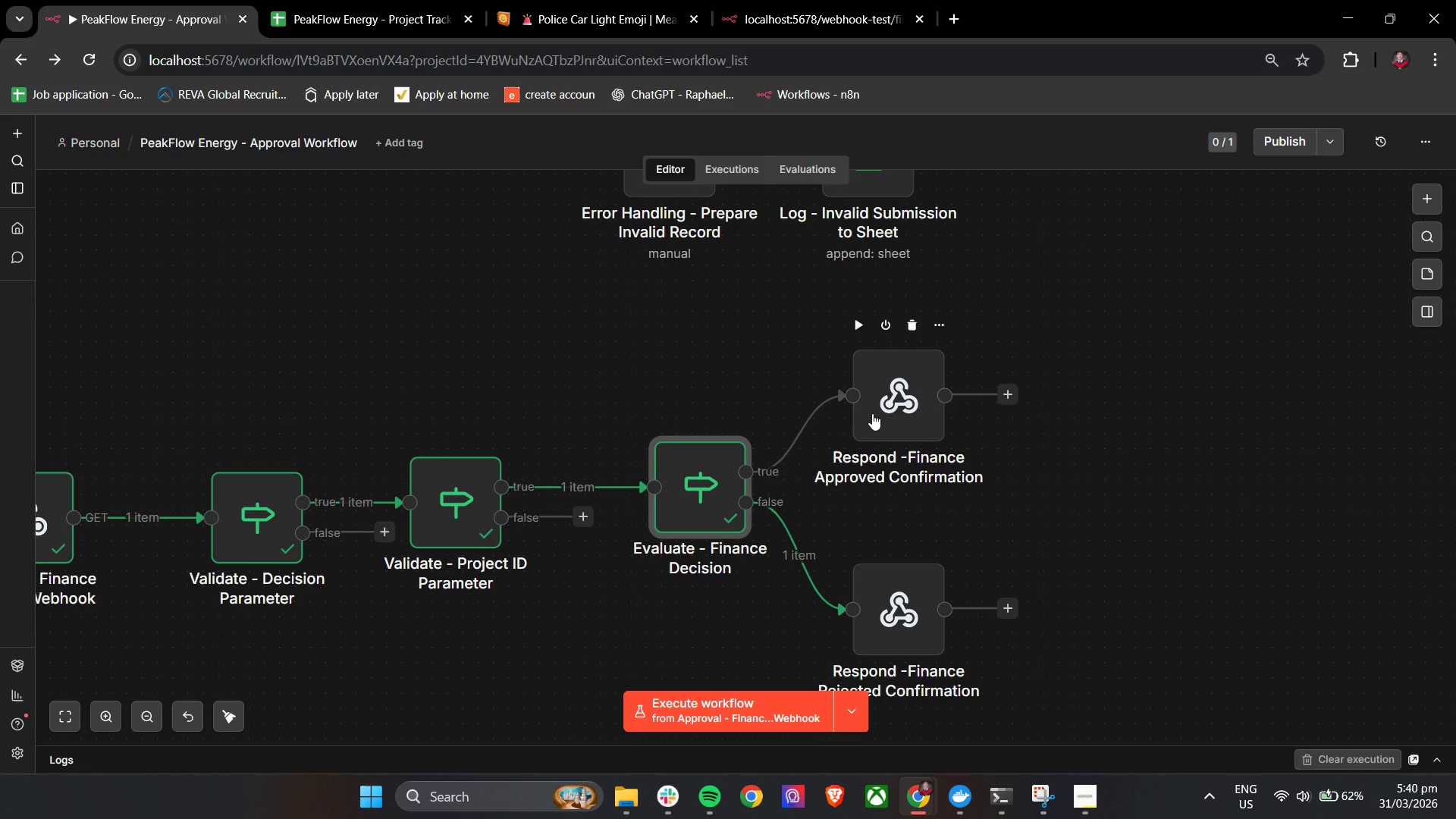 
left_click([1423, 196])
 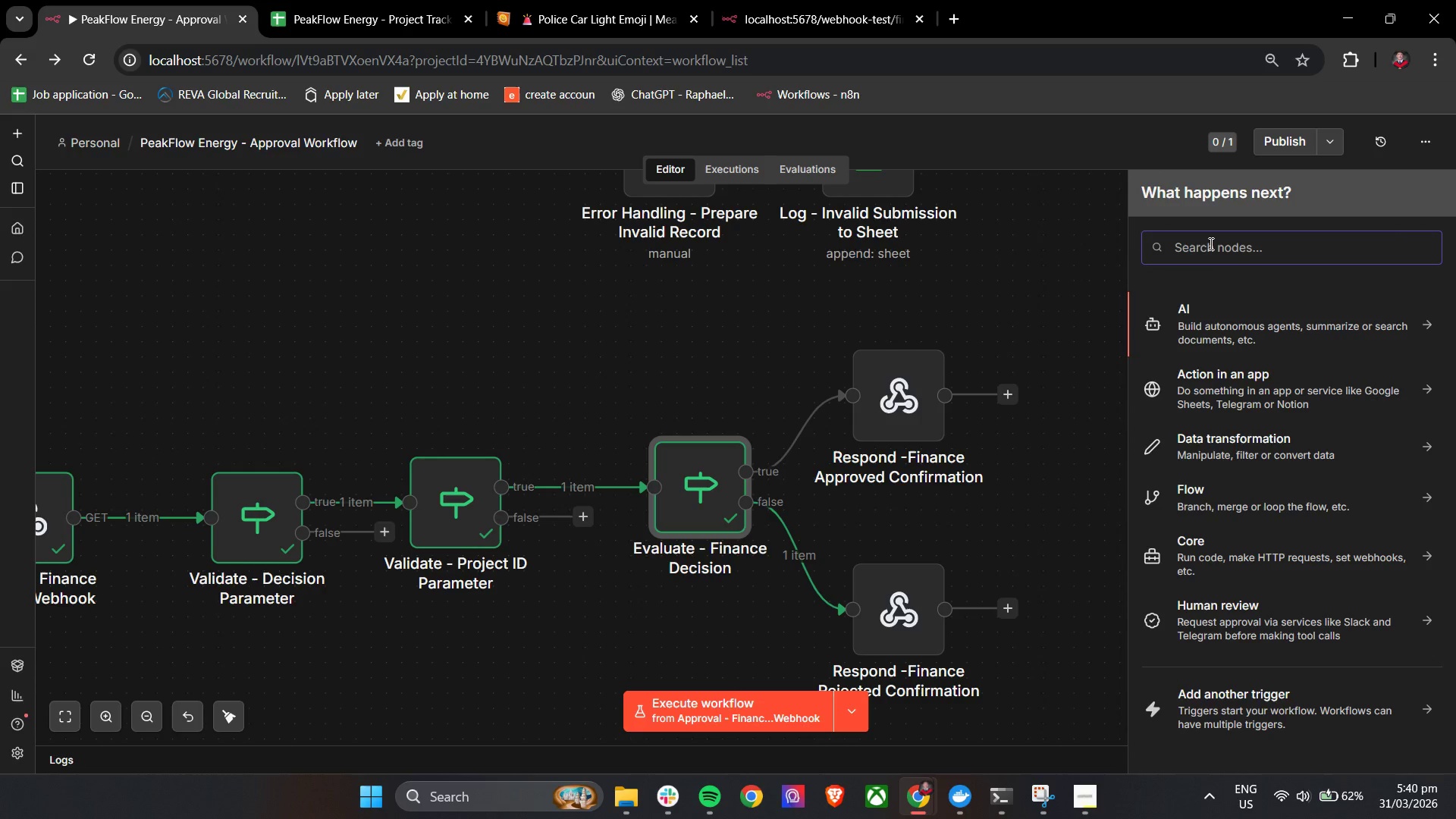 
type(C)
key(Backspace)
type(con)
key(Backspace)
key(Backspace)
key(Backspace)
key(Backspace)
key(Backspace)
type(res)
 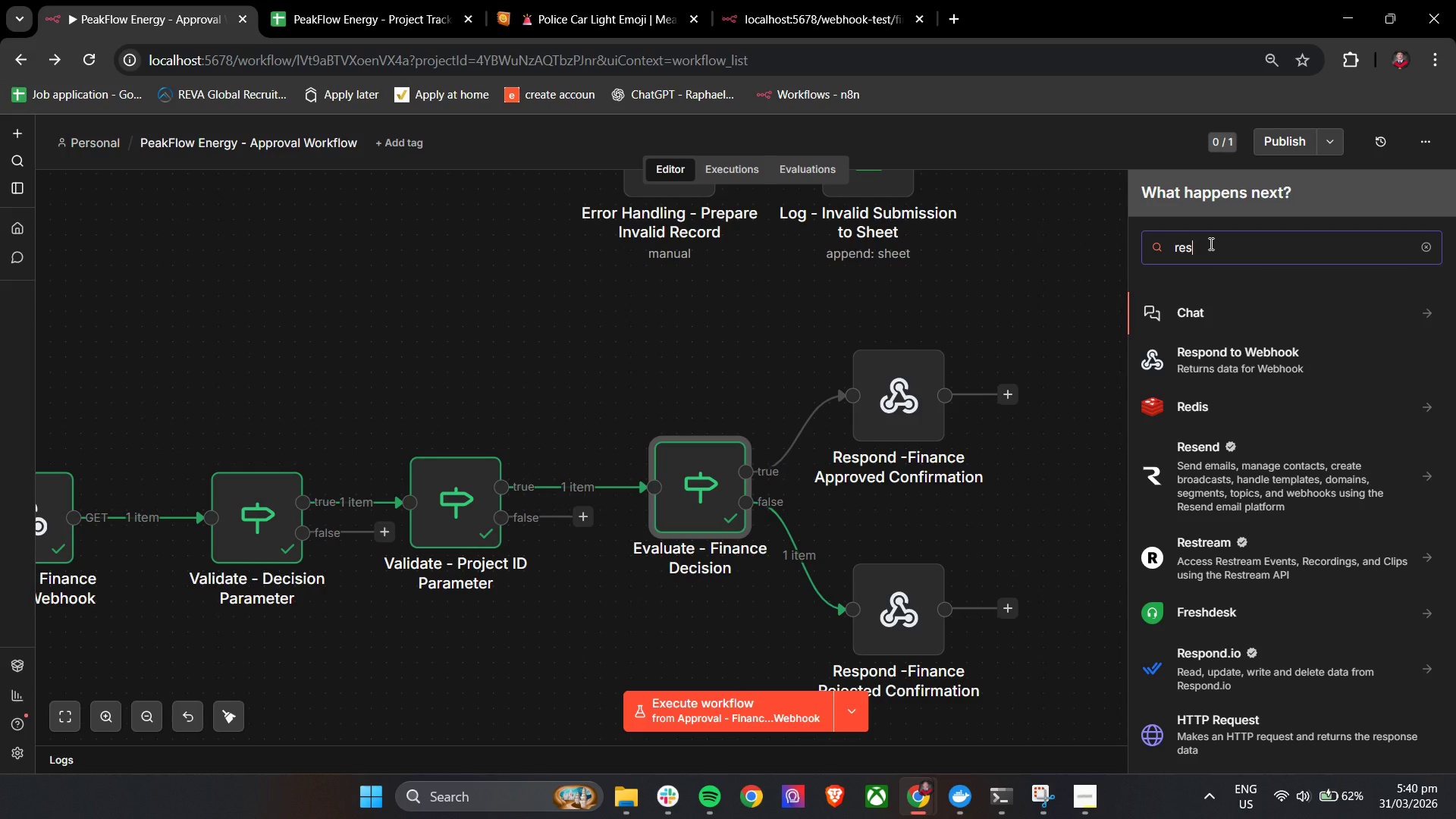 
left_click([1291, 377])
 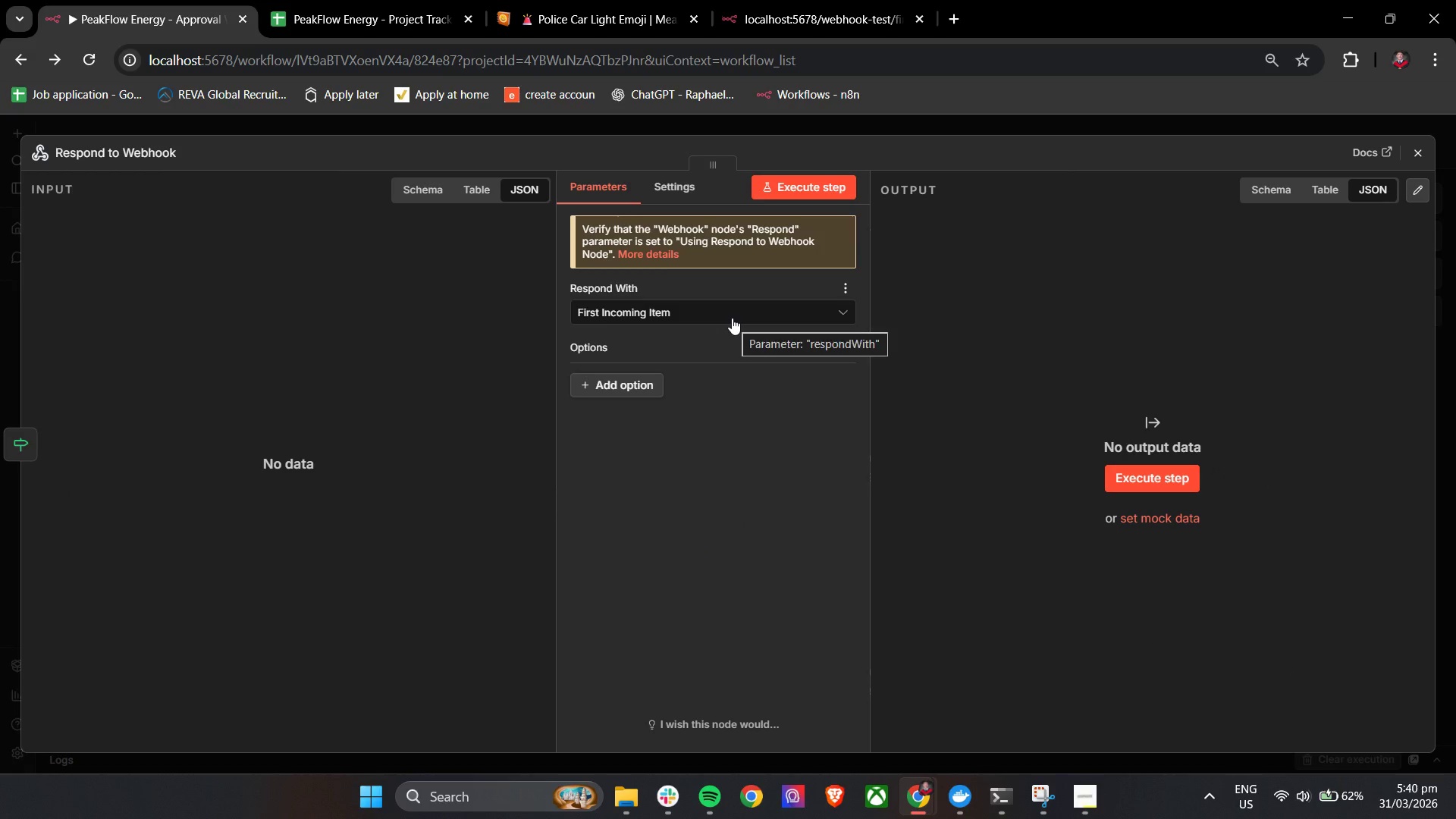 
left_click([732, 318])
 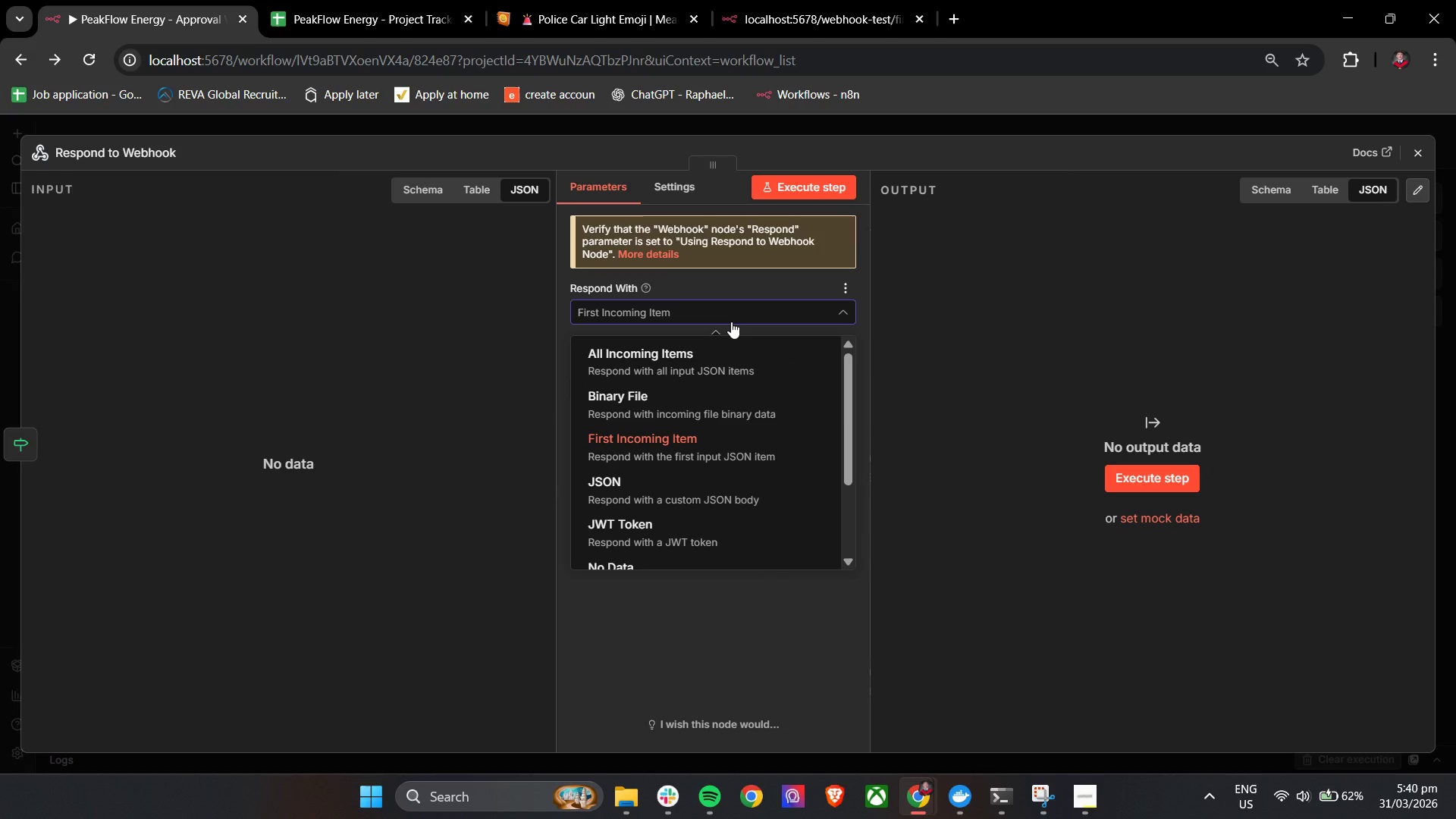 
scroll: coordinate [714, 406], scroll_direction: down, amount: 5.0
 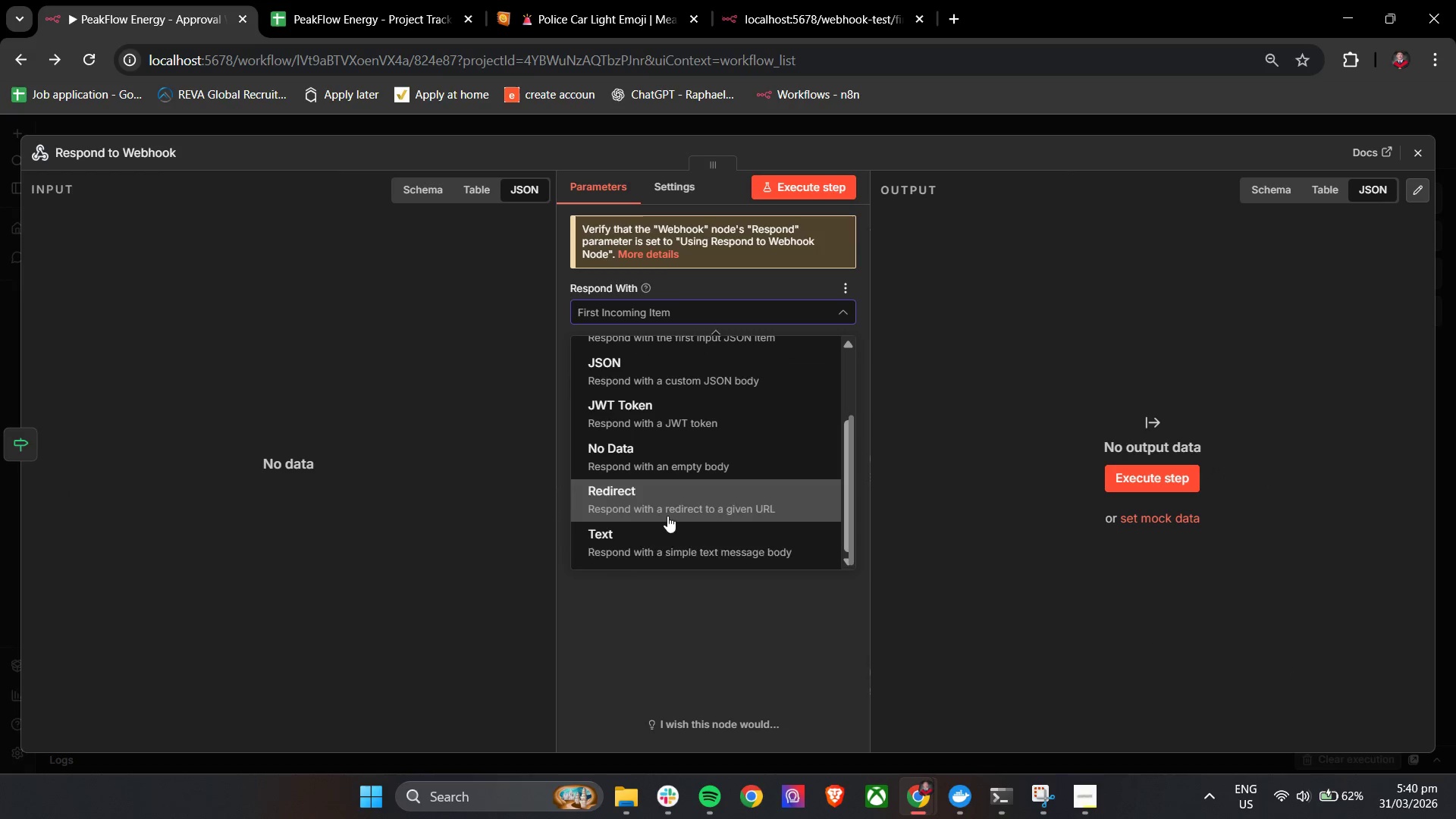 
left_click([663, 528])
 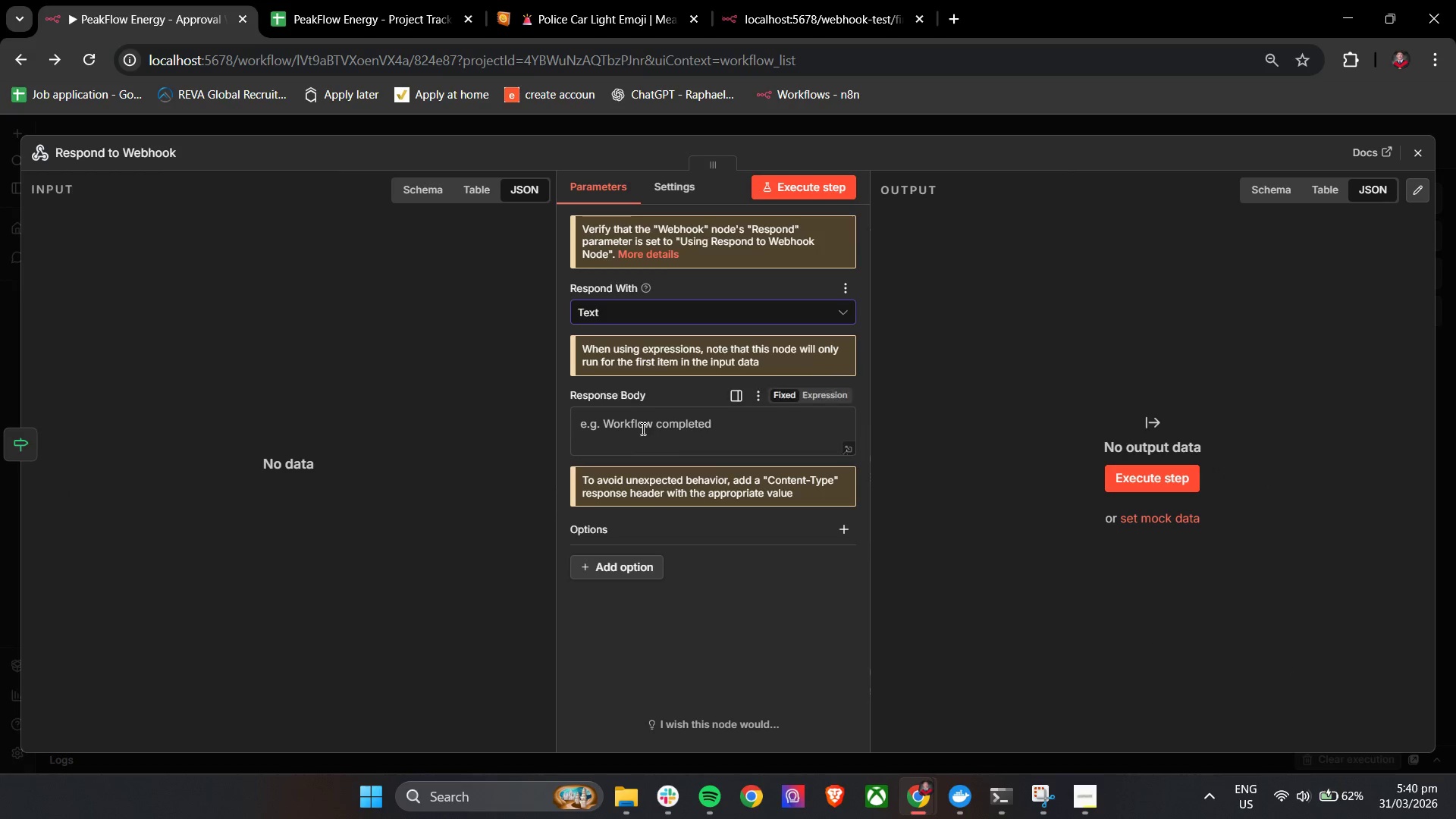 
left_click([640, 425])
 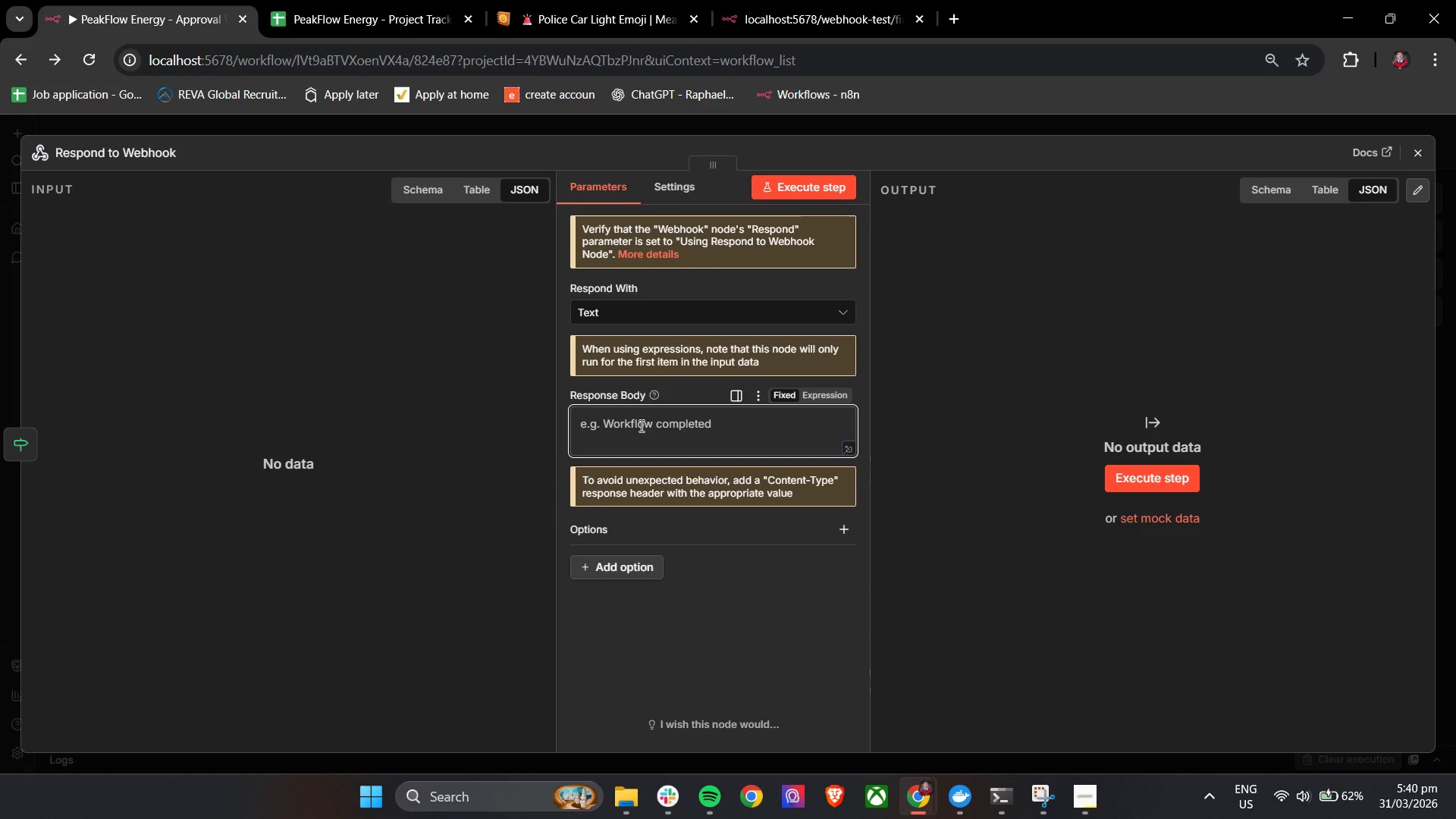 
type(Missing project_ID)
key(Backspace)
key(Backspace)
type(id )
 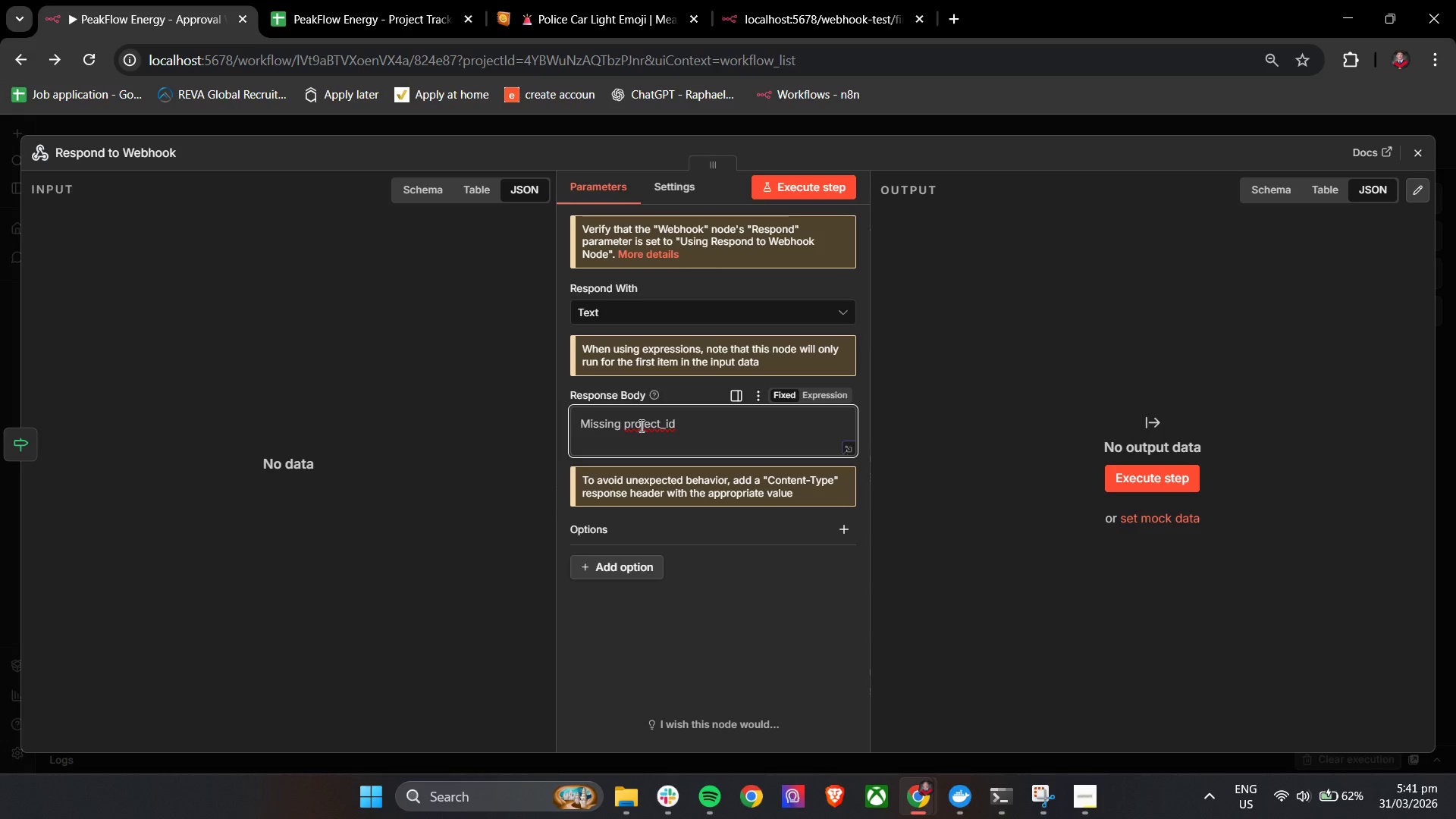 
wait(6.39)
 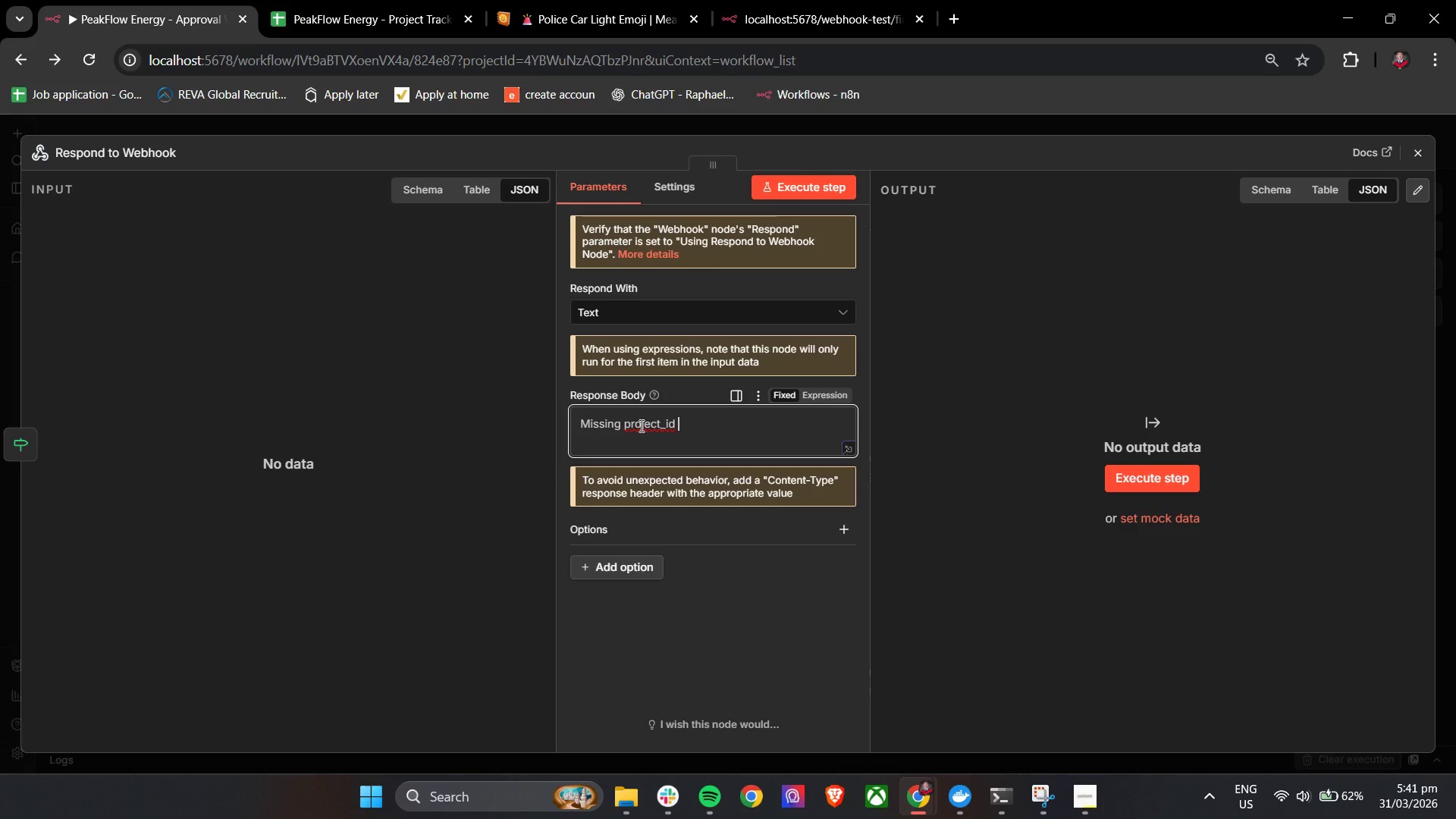 
type(parameter)
 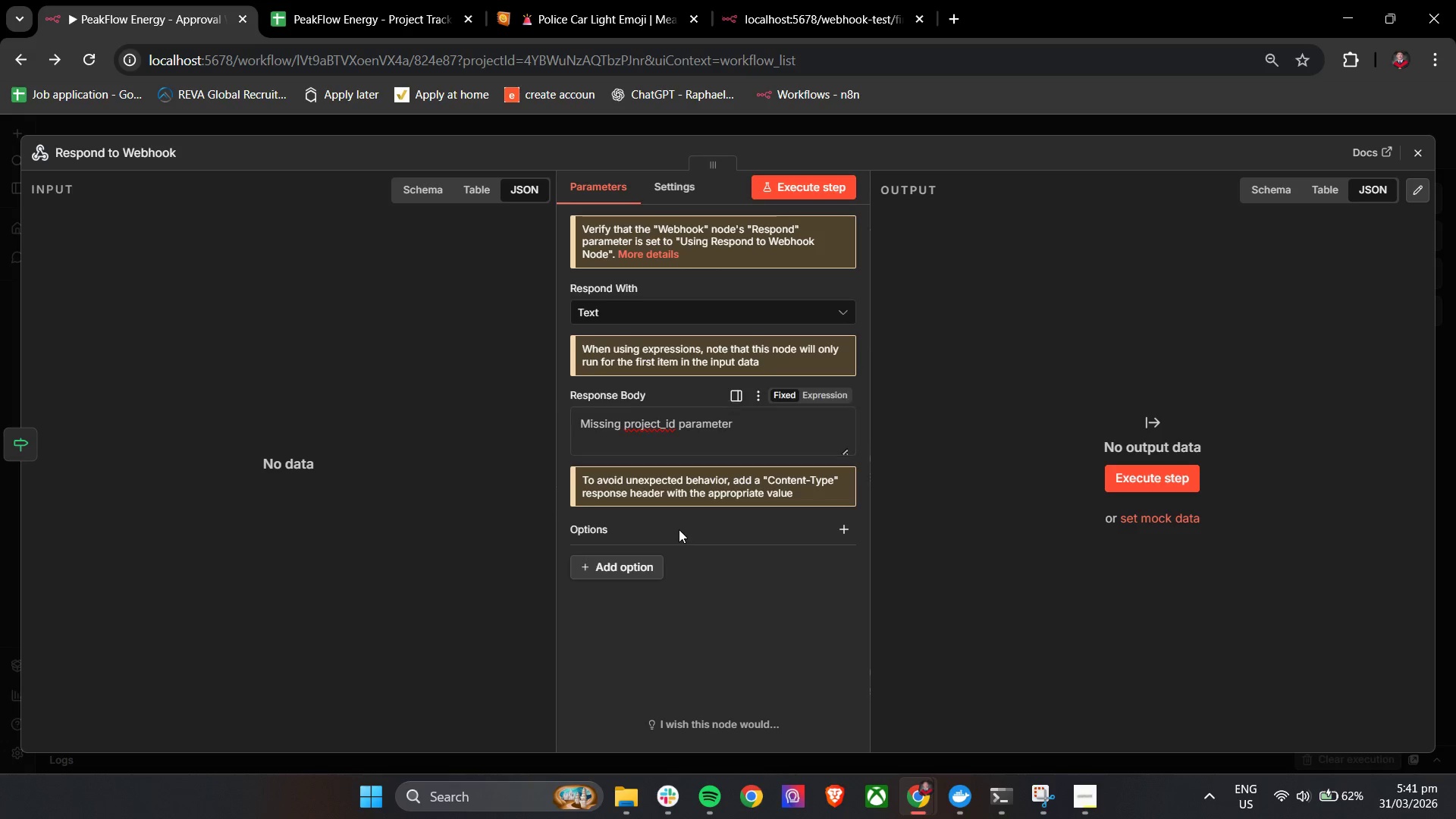 
double_click([629, 558])
 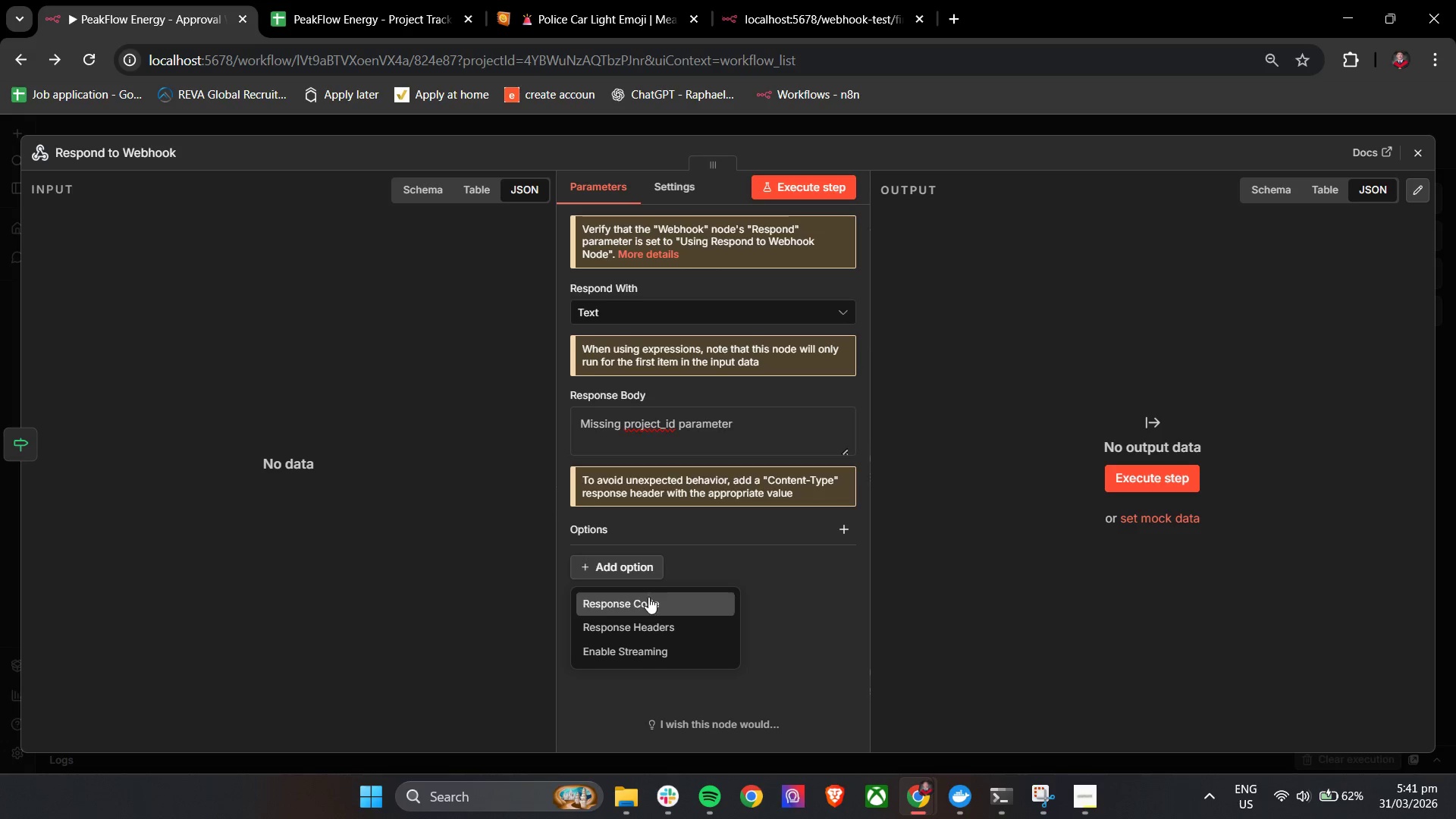 
left_click([648, 601])
 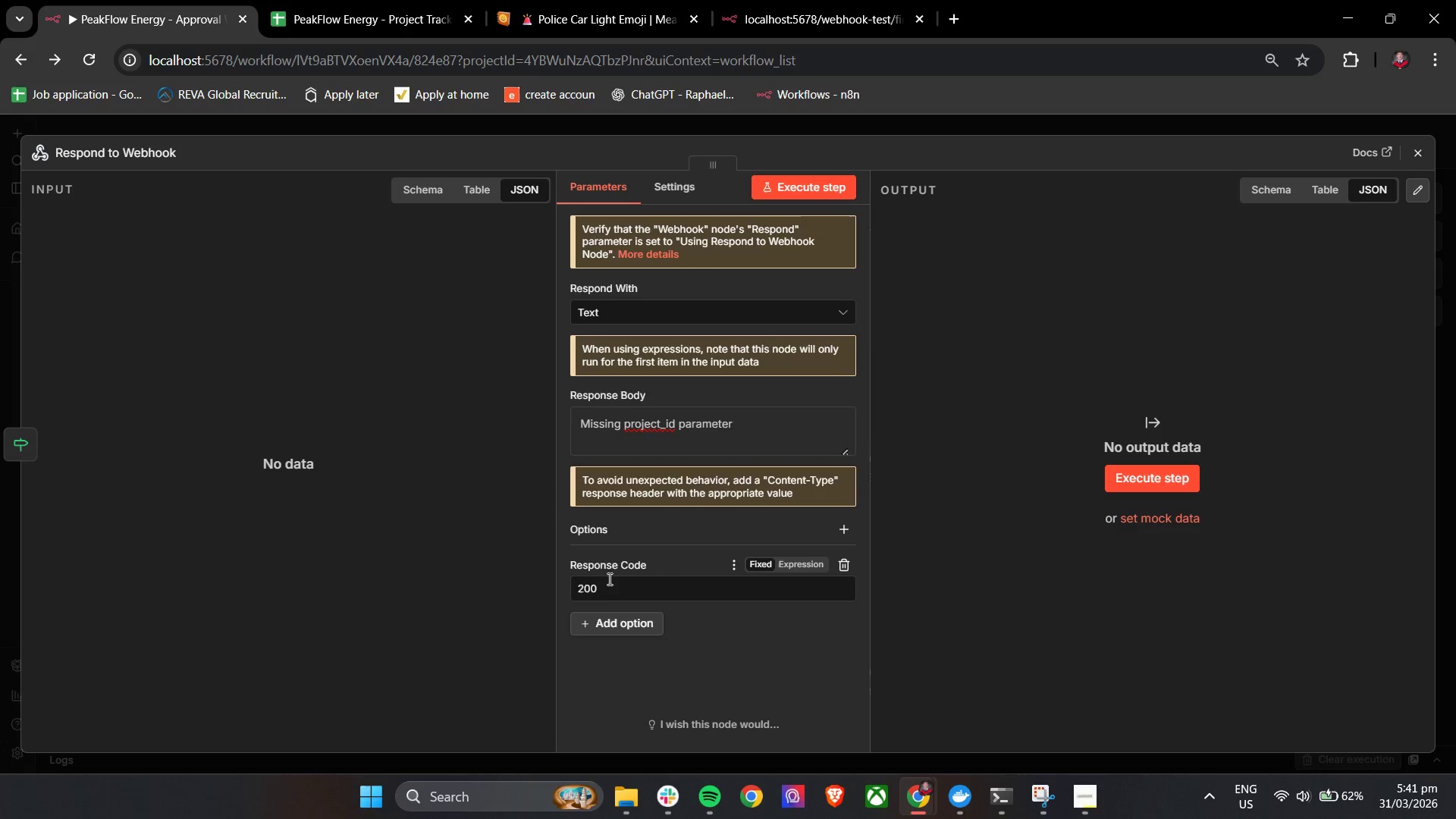 
left_click_drag(start_coordinate=[608, 588], to_coordinate=[566, 592])
 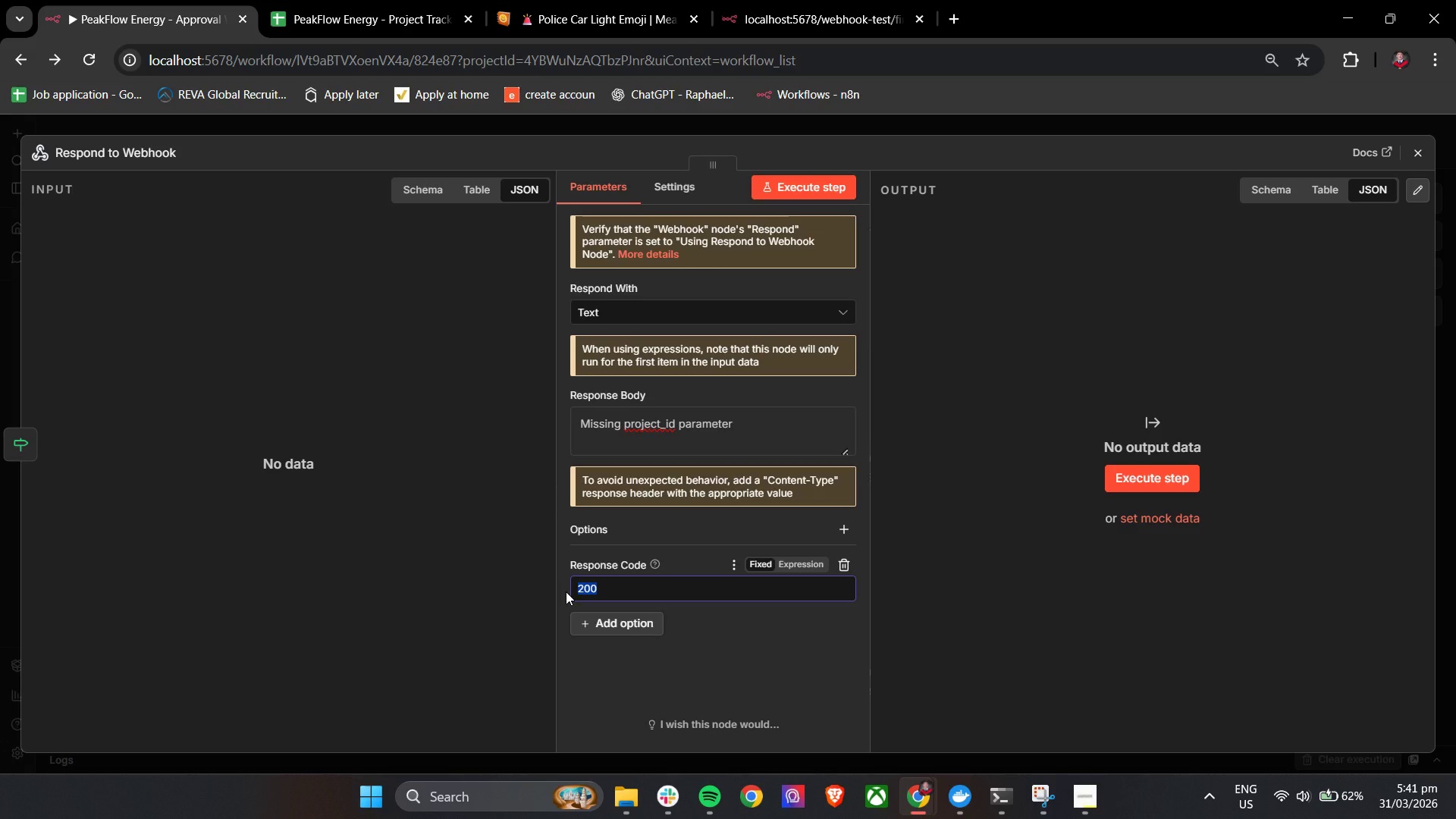 
type(400)
 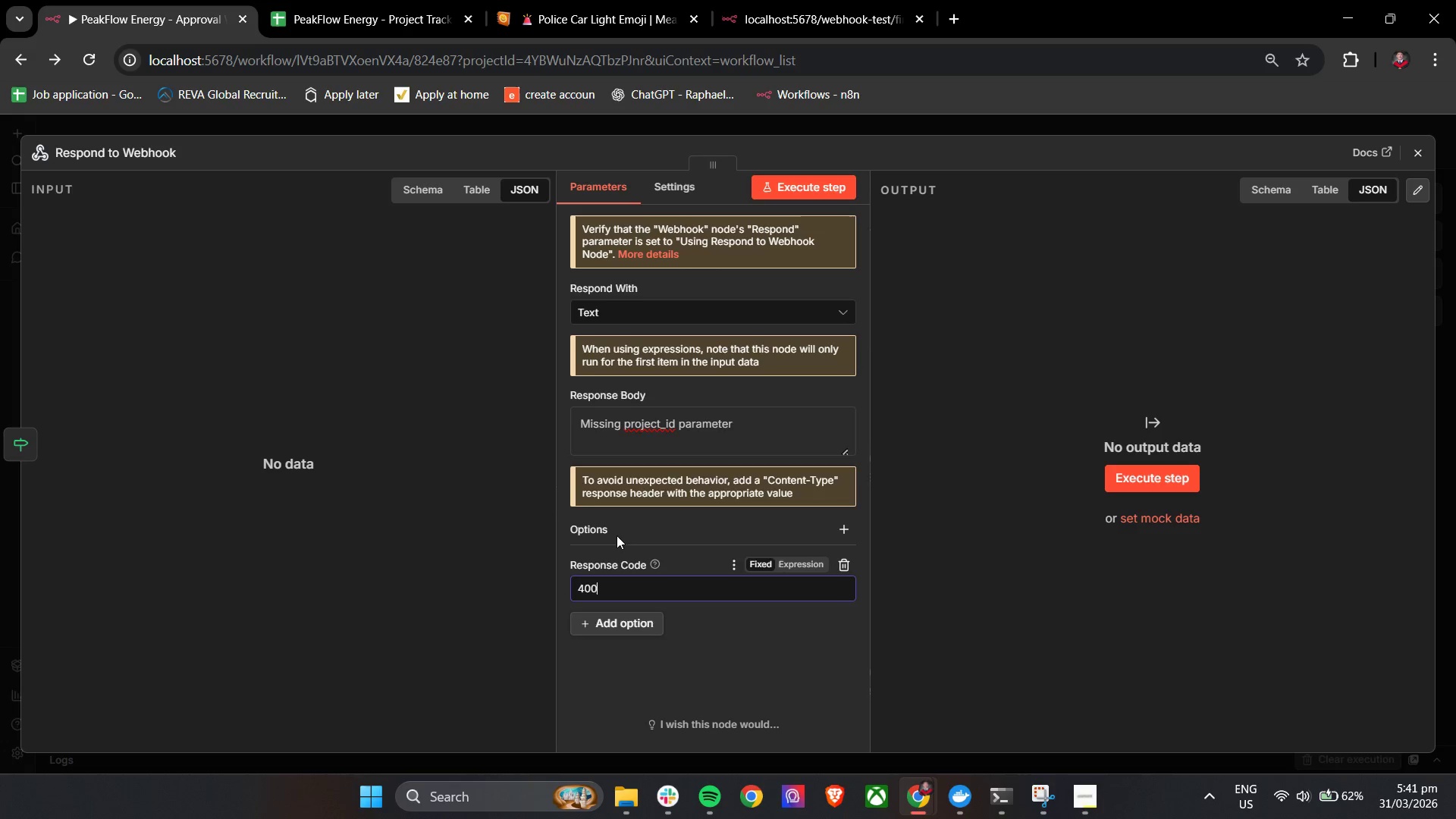 
left_click([639, 525])
 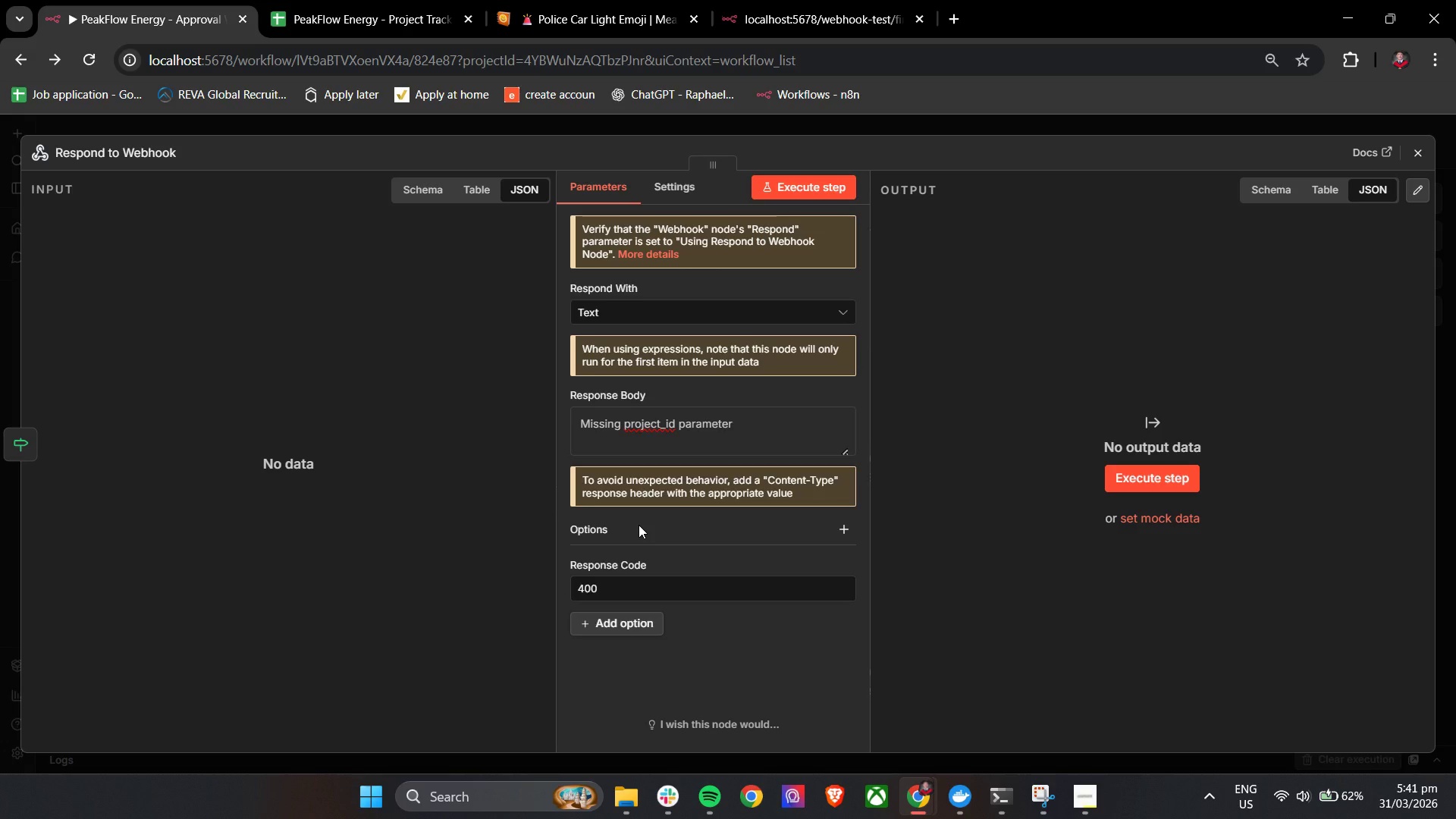 
wait(5.58)
 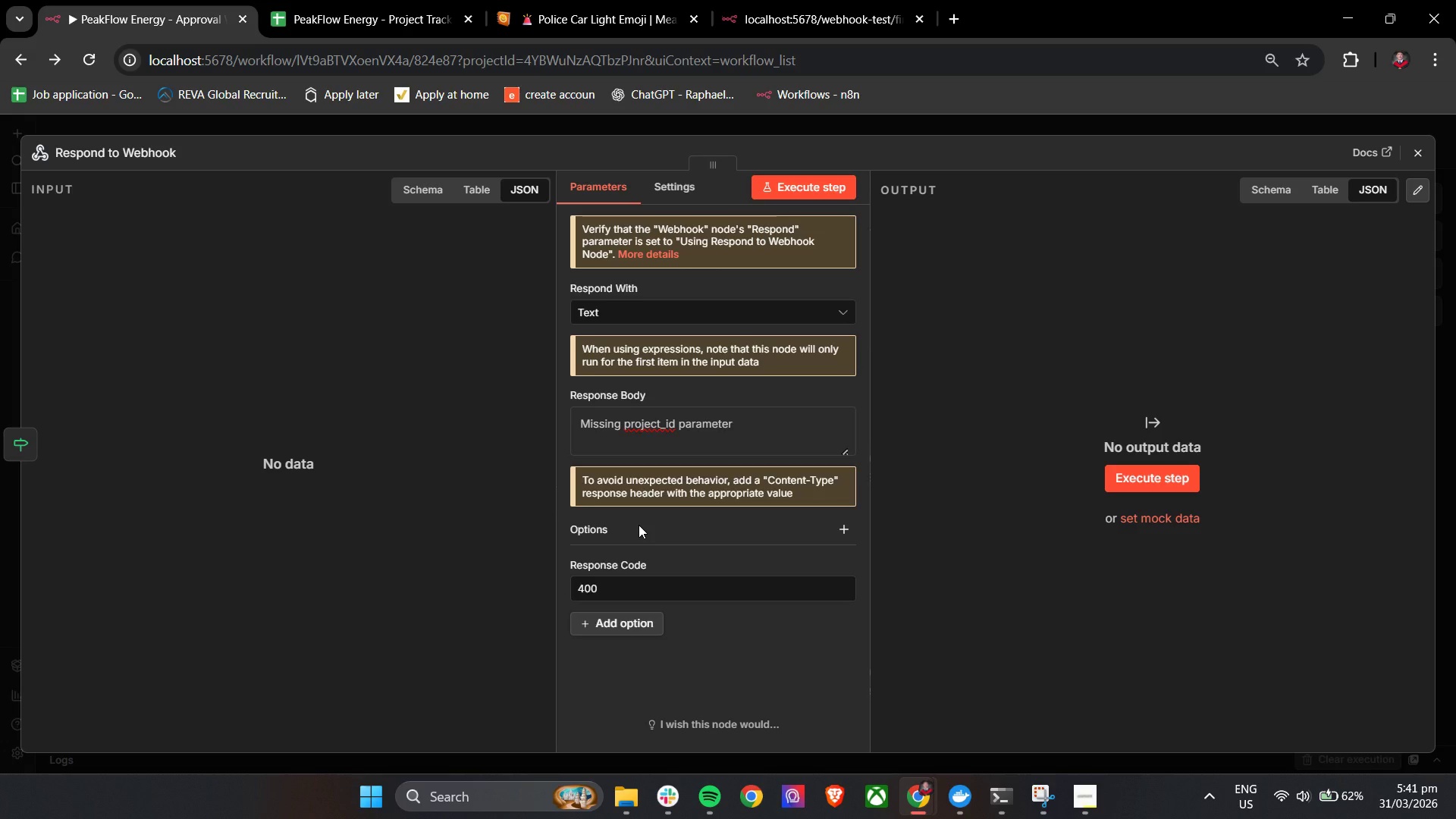 
left_click([123, 143])
 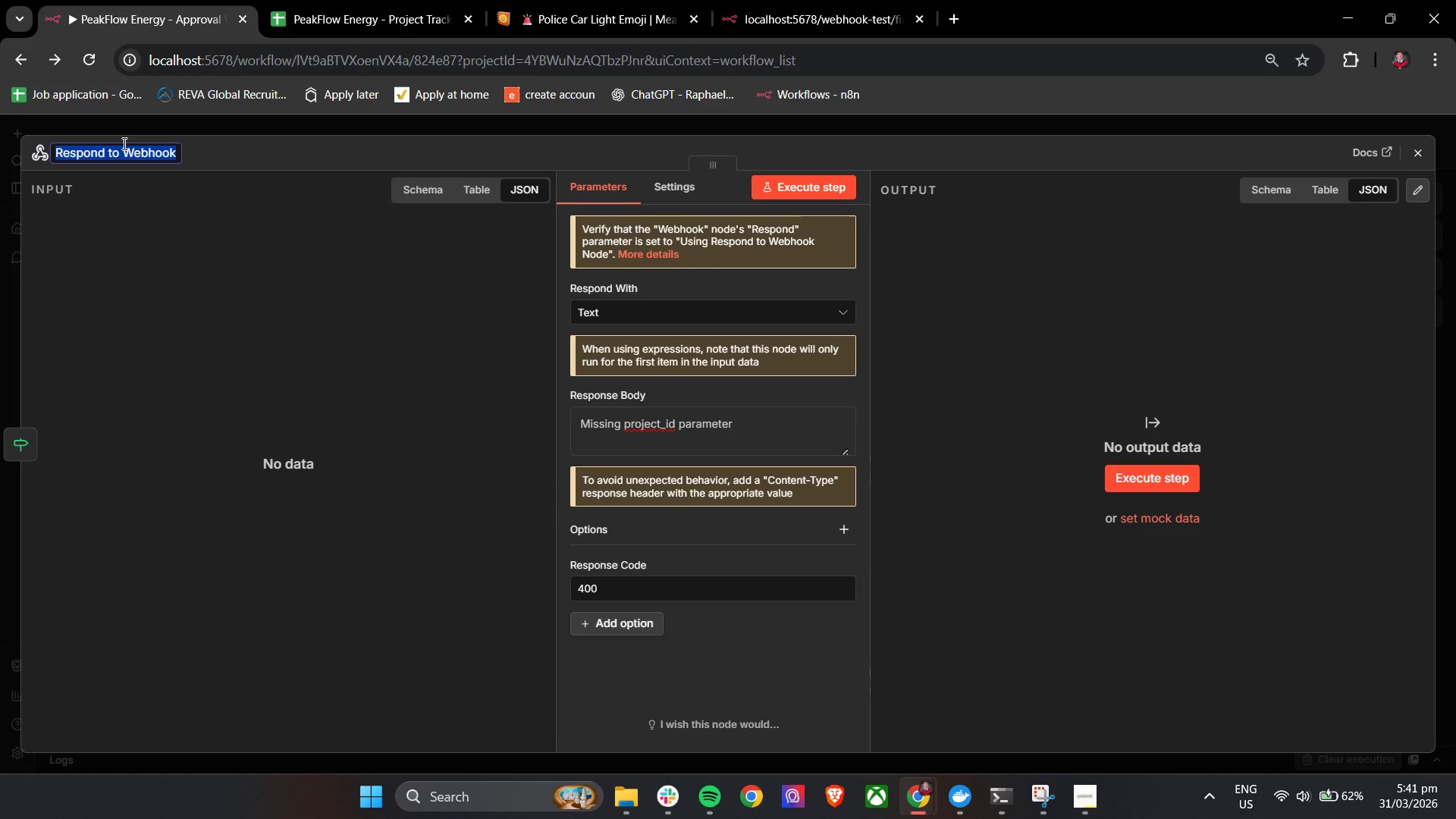 
type(Respond - Missing Project ID)
 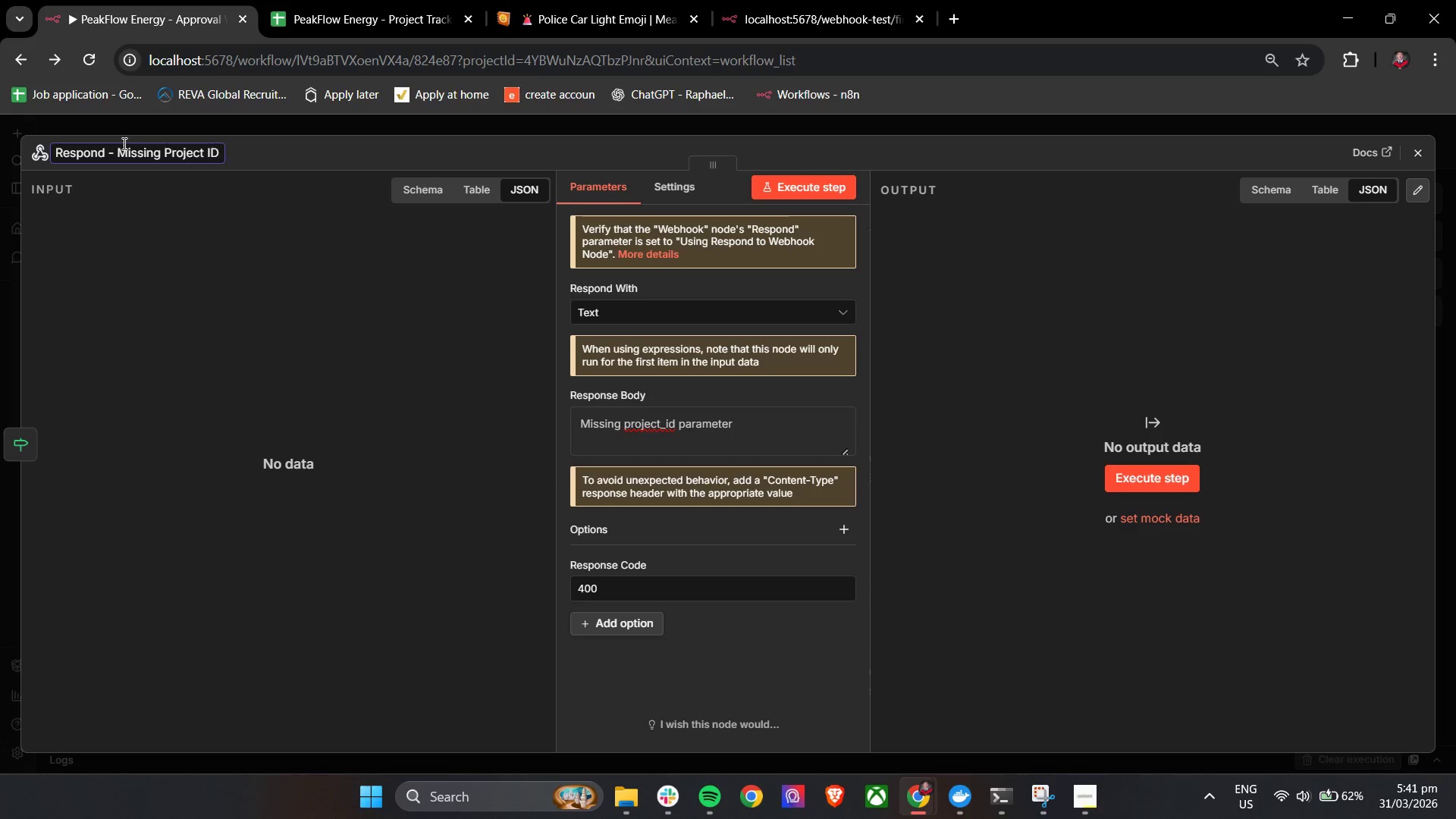 
left_click([353, 153])
 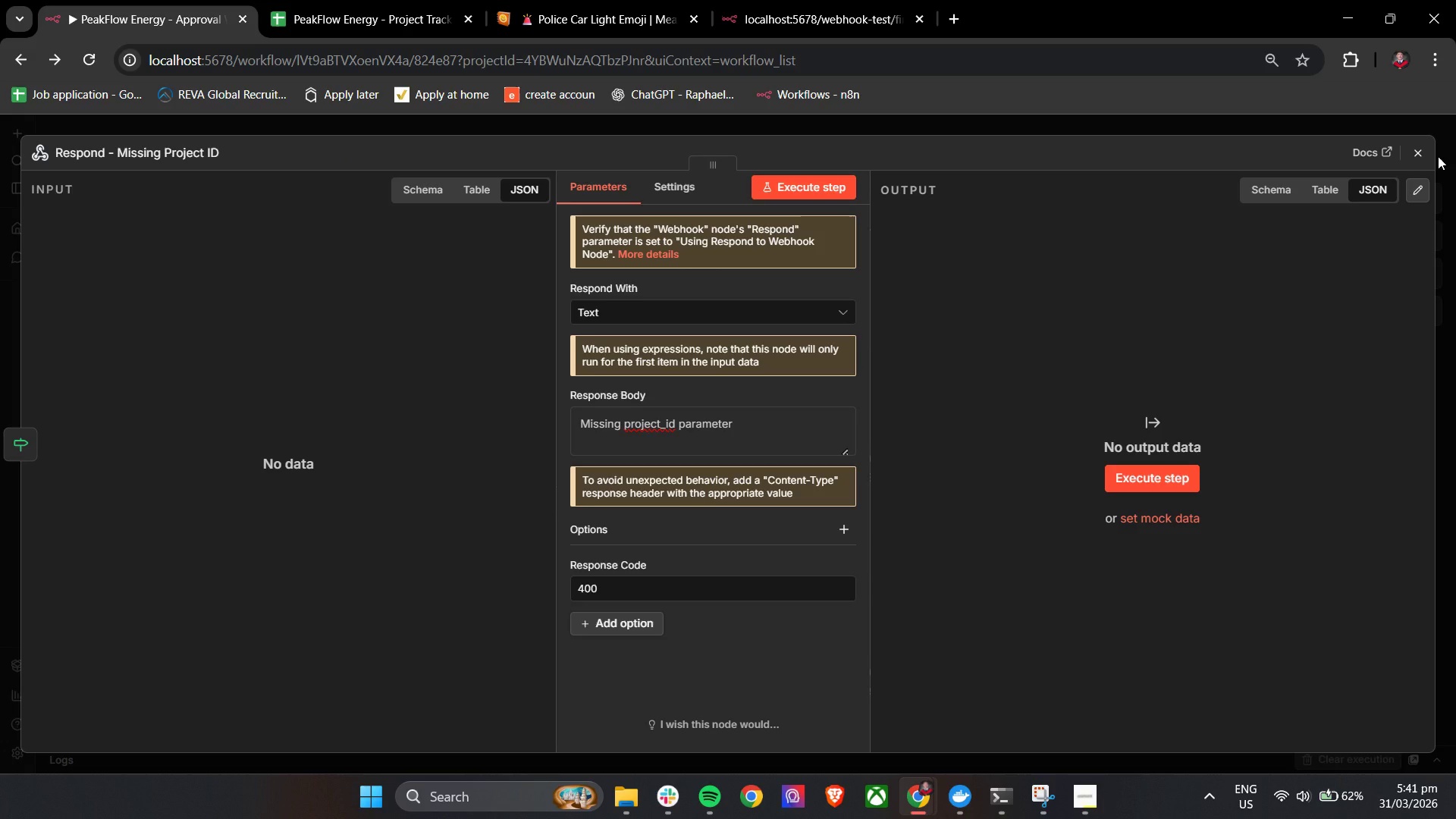 
wait(12.16)
 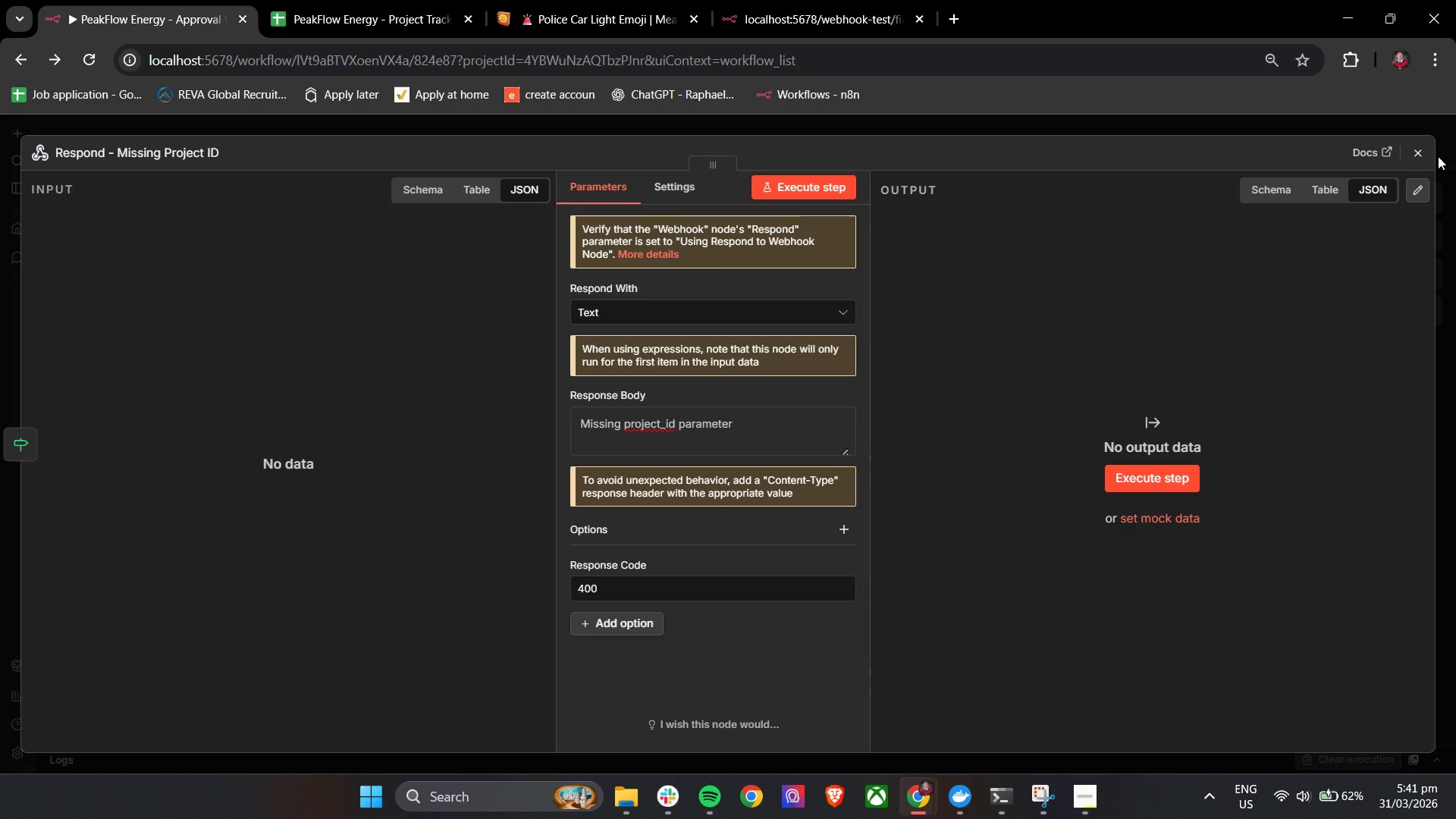 
left_click([1423, 151])
 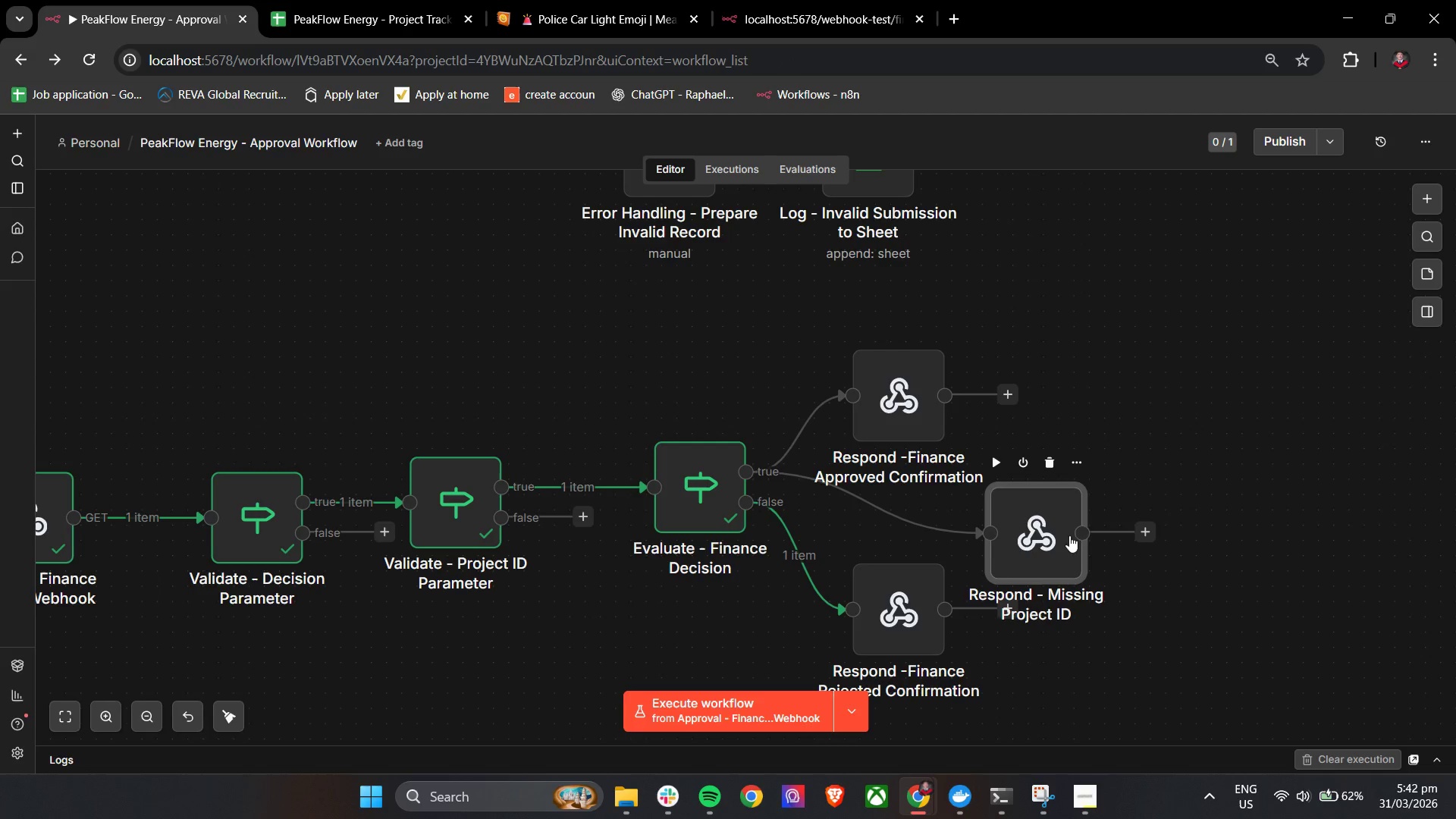 
scroll: coordinate [1105, 470], scroll_direction: down, amount: 3.0
 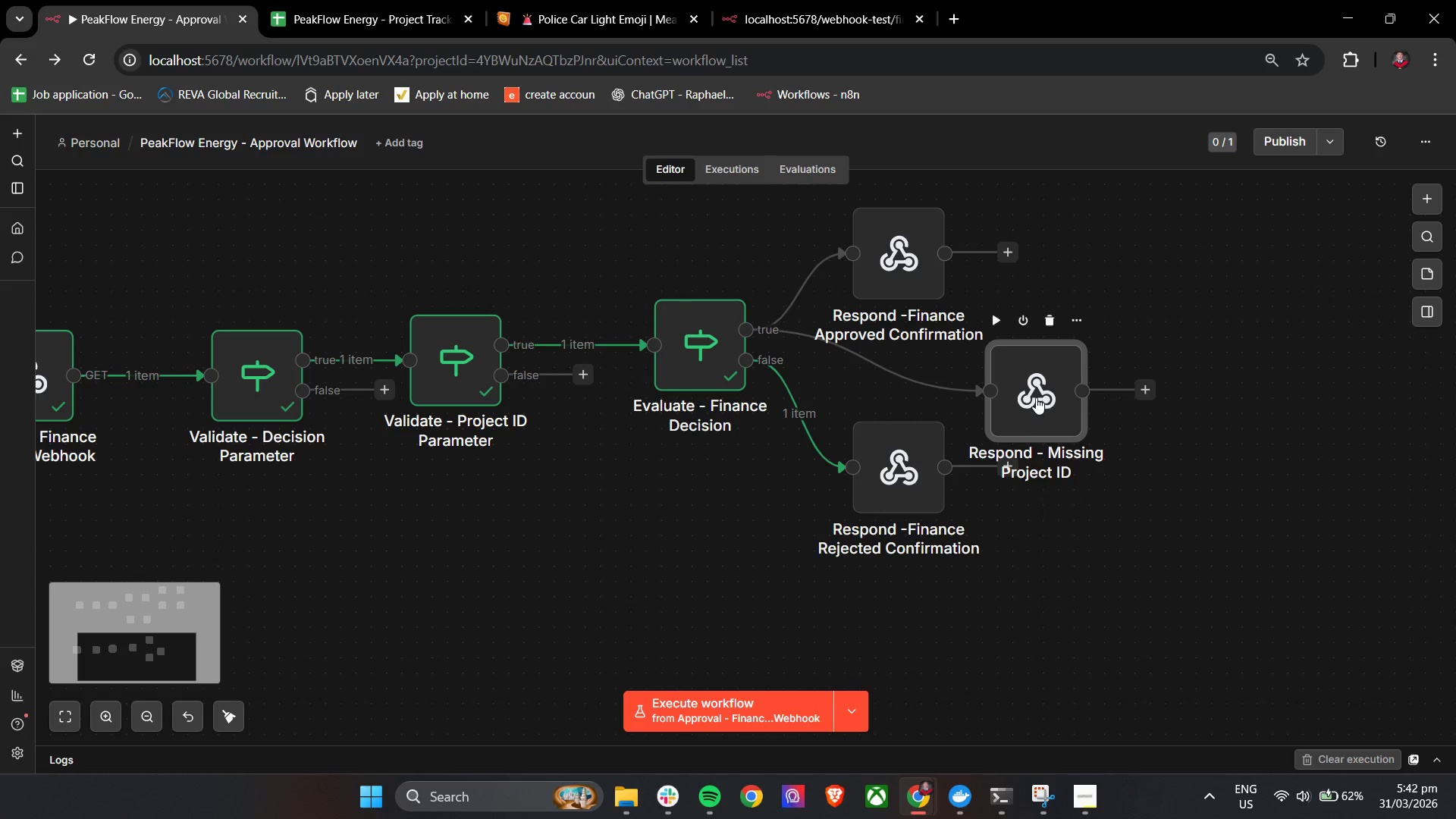 
left_click_drag(start_coordinate=[1037, 397], to_coordinate=[1180, 391])
 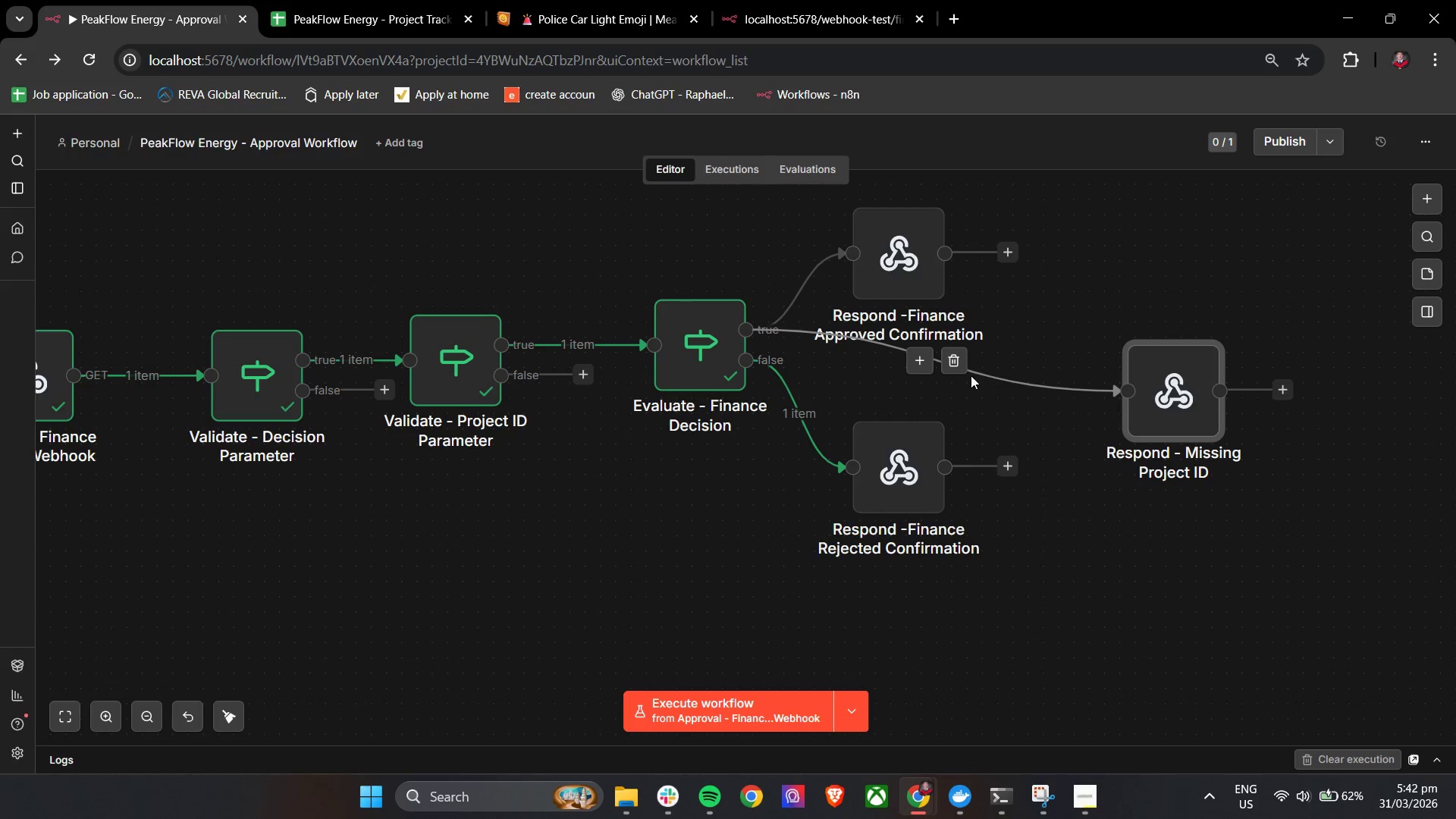 
left_click([960, 370])
 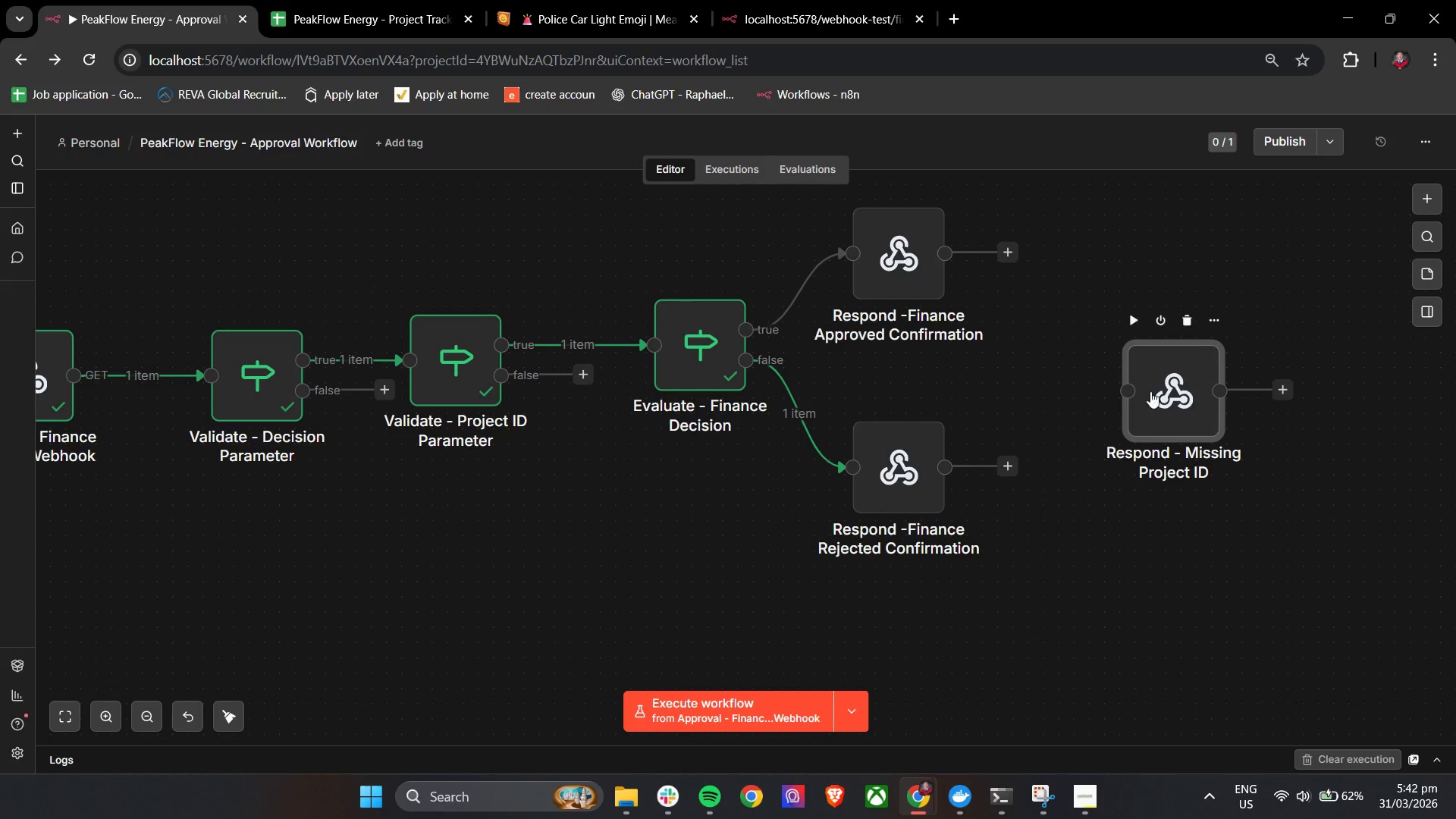 
left_click_drag(start_coordinate=[1178, 389], to_coordinate=[607, 503])
 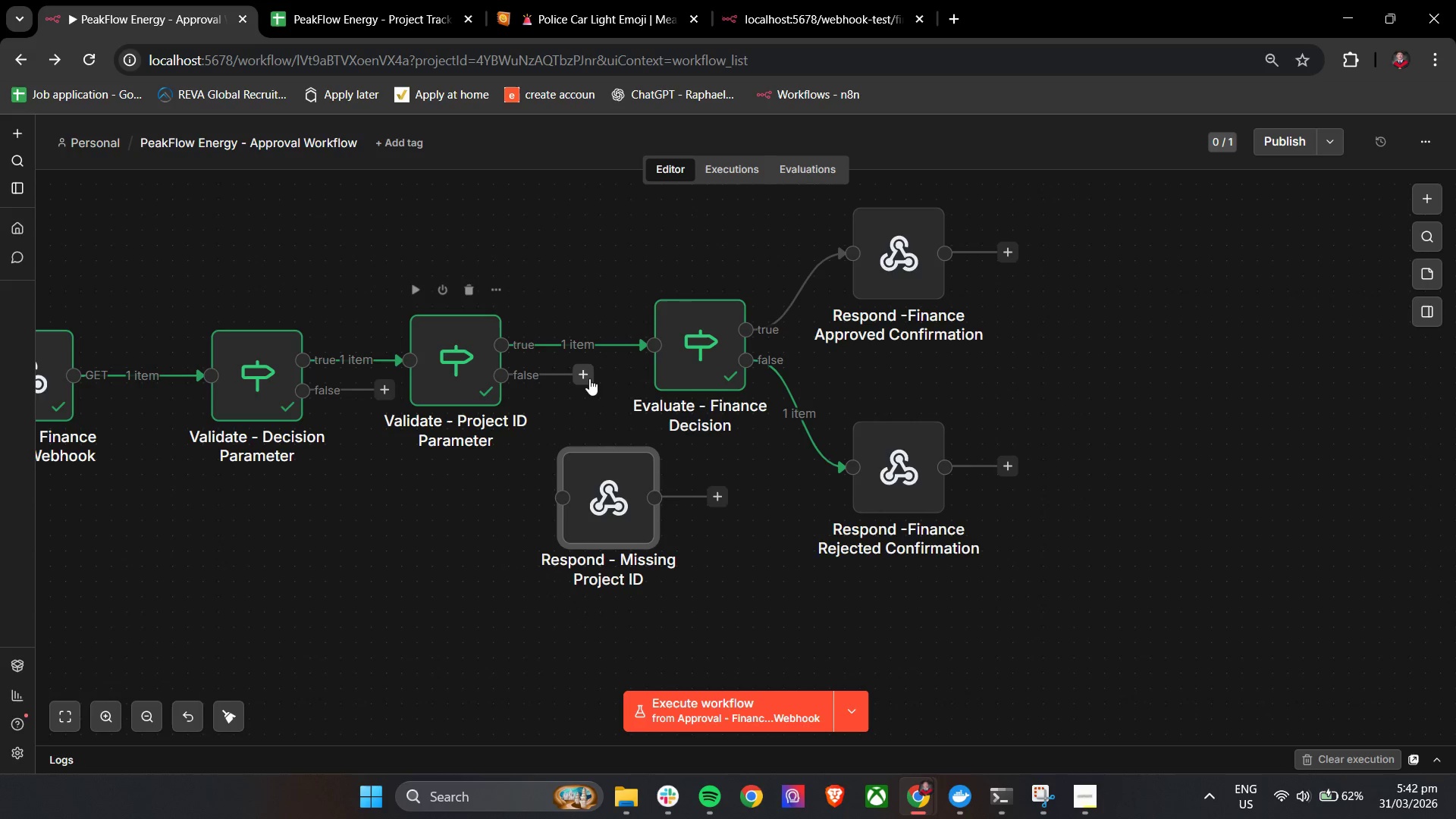 
left_click_drag(start_coordinate=[589, 378], to_coordinate=[559, 497])
 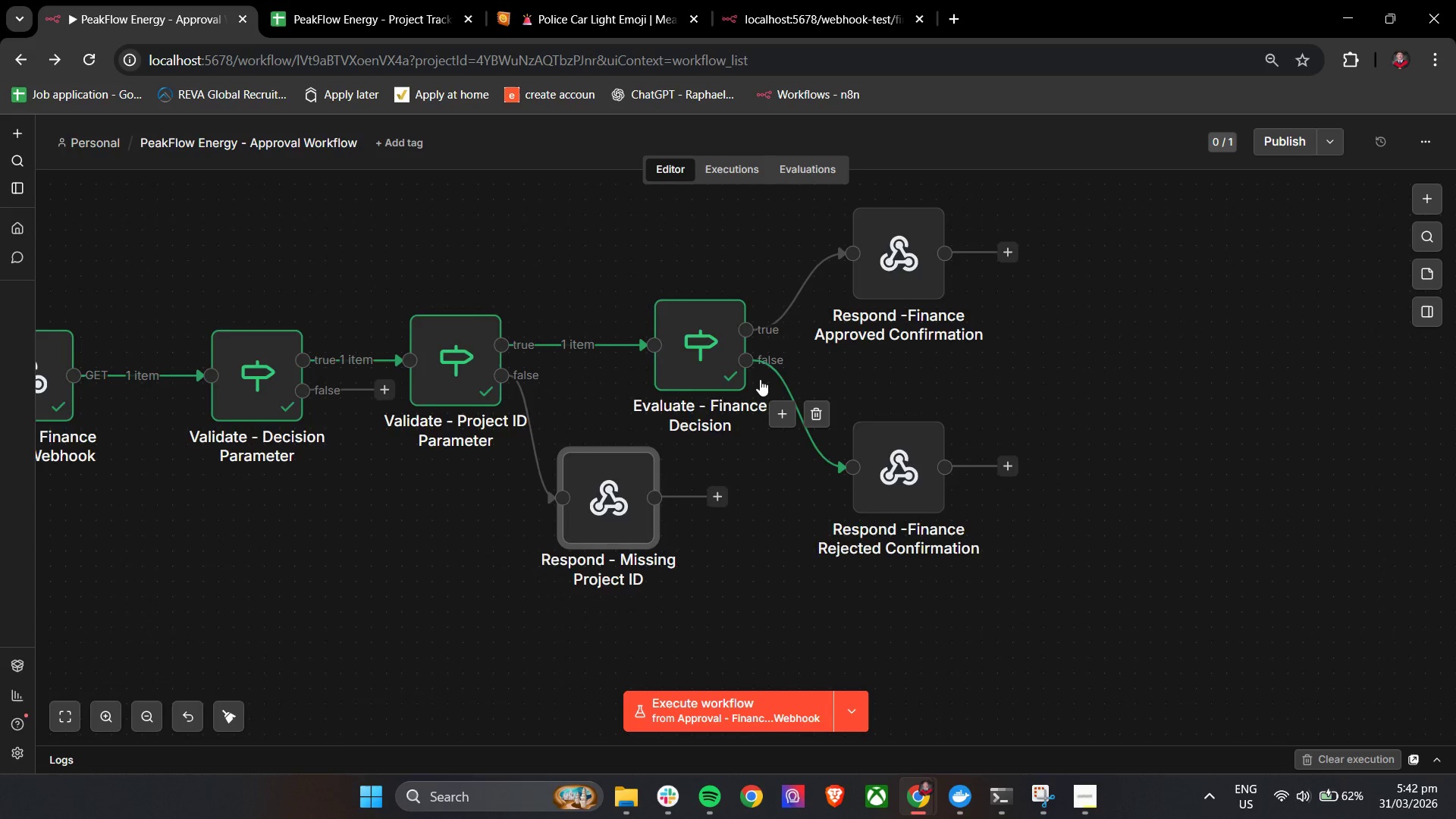 
hold_key(key=ControlLeft, duration=0.42)
scroll: coordinate [760, 379], scroll_direction: down, amount: 4.0
 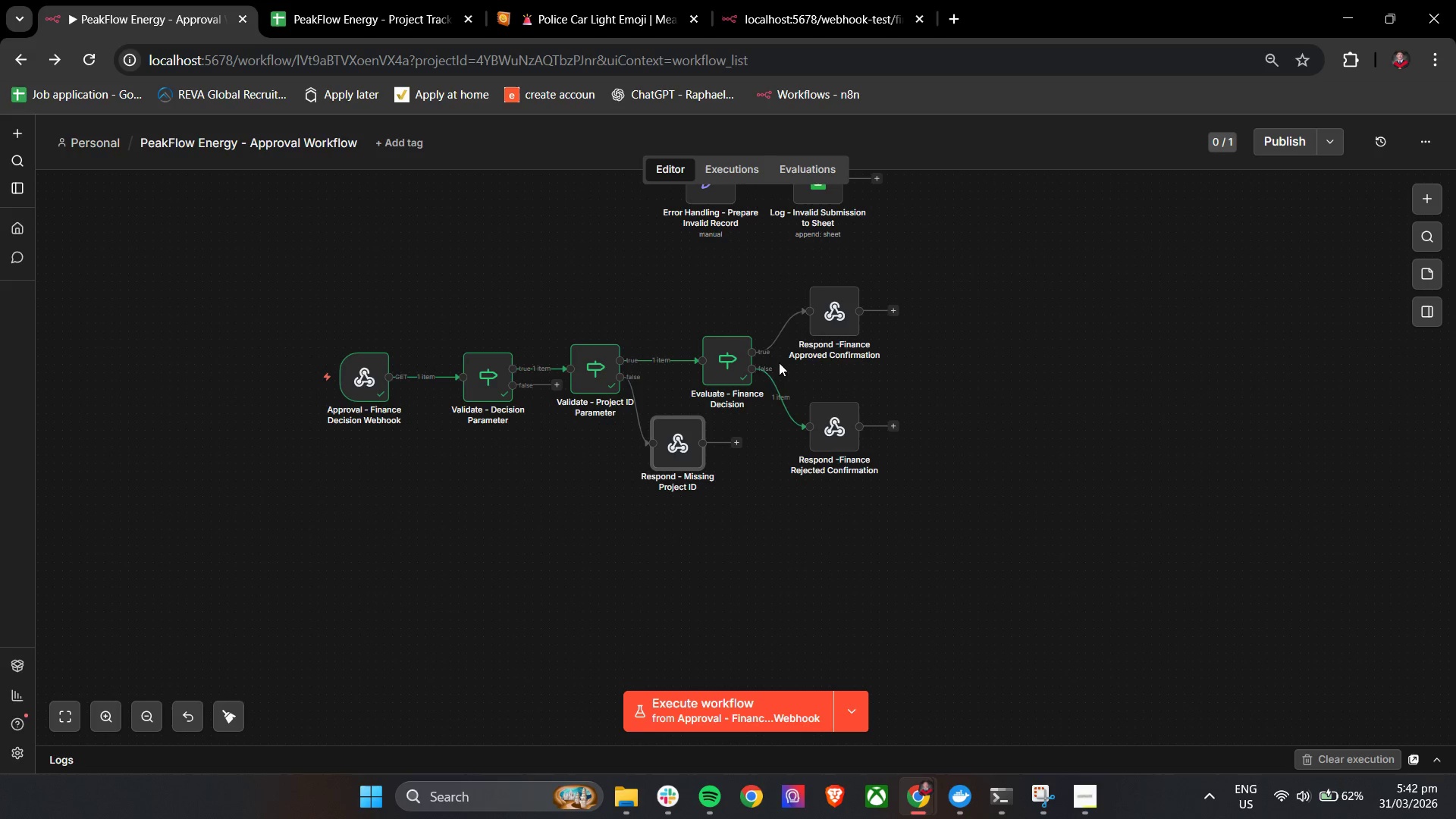 
left_click_drag(start_coordinate=[717, 371], to_coordinate=[758, 374])
 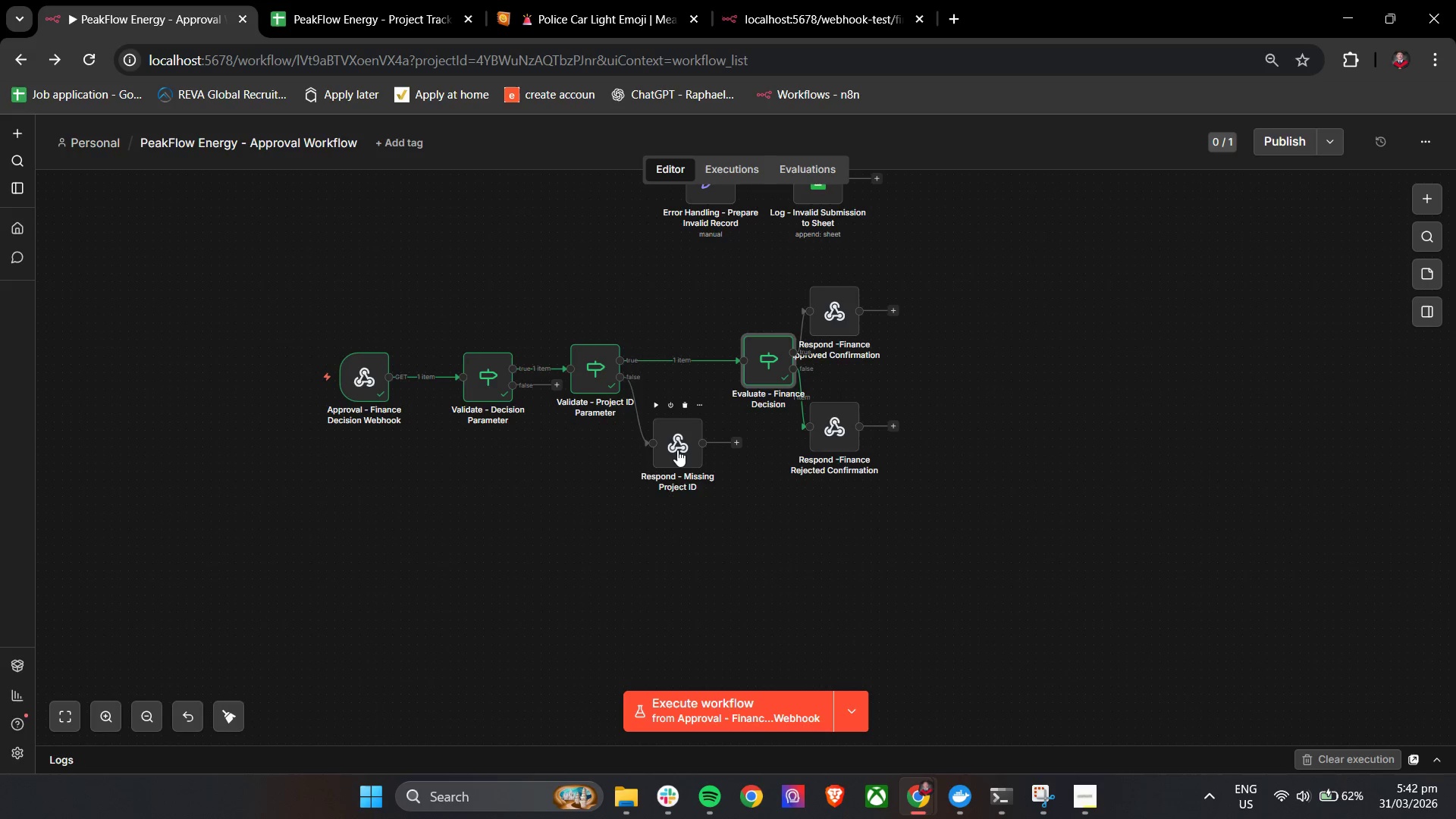 
left_click_drag(start_coordinate=[677, 450], to_coordinate=[674, 465])
 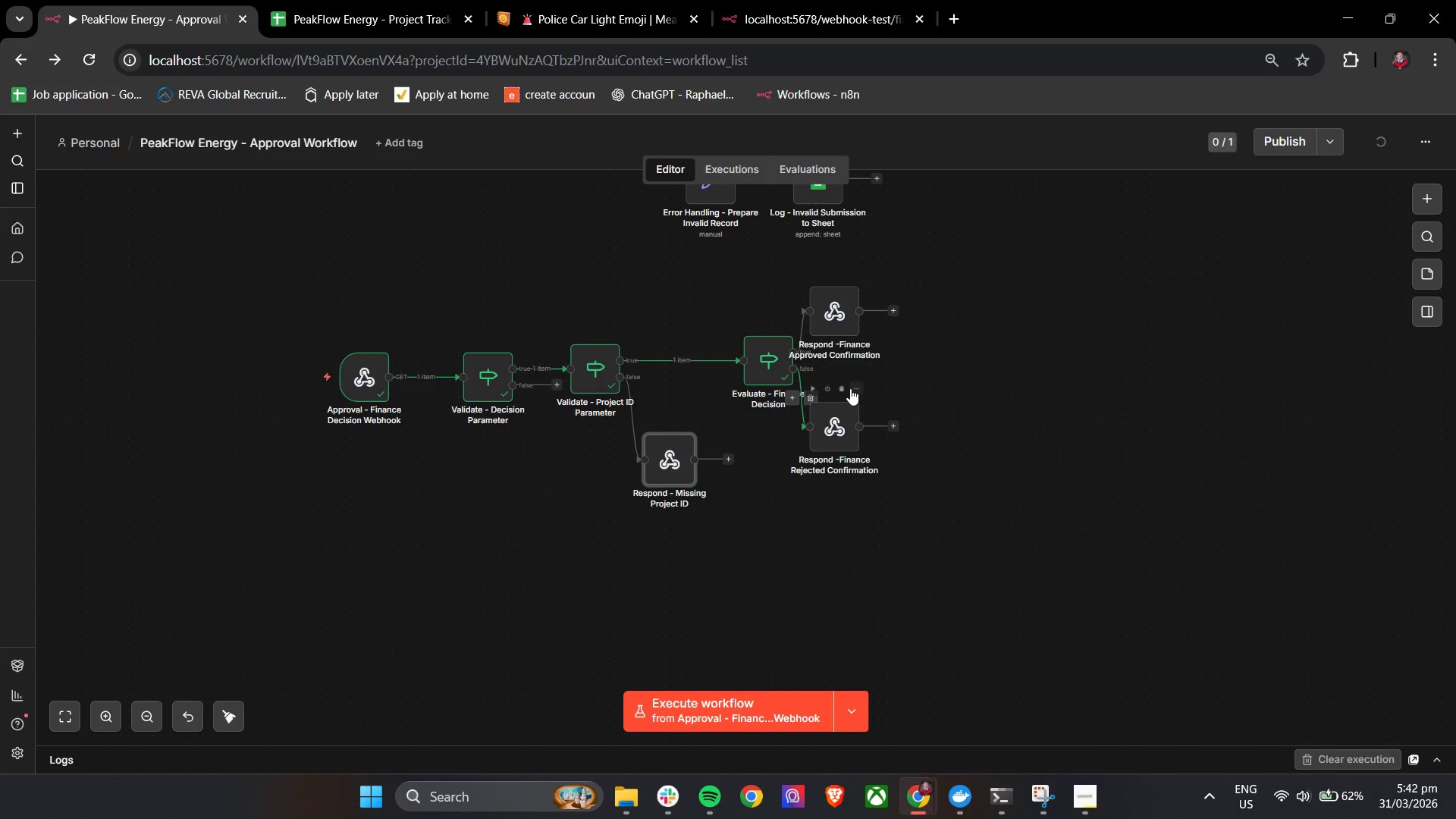 
key(Control+ControlLeft)
 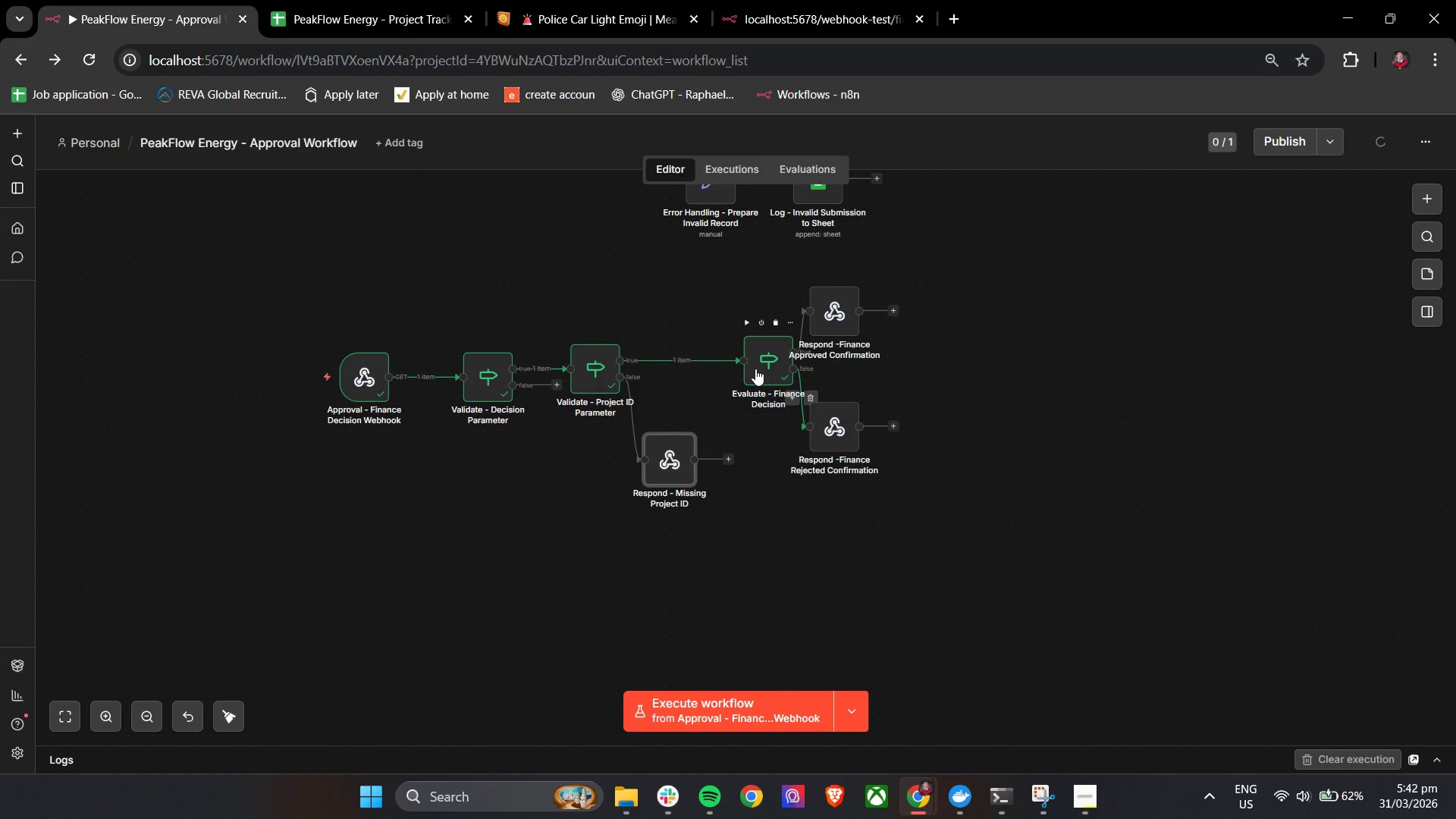 
left_click_drag(start_coordinate=[755, 369], to_coordinate=[726, 369])
 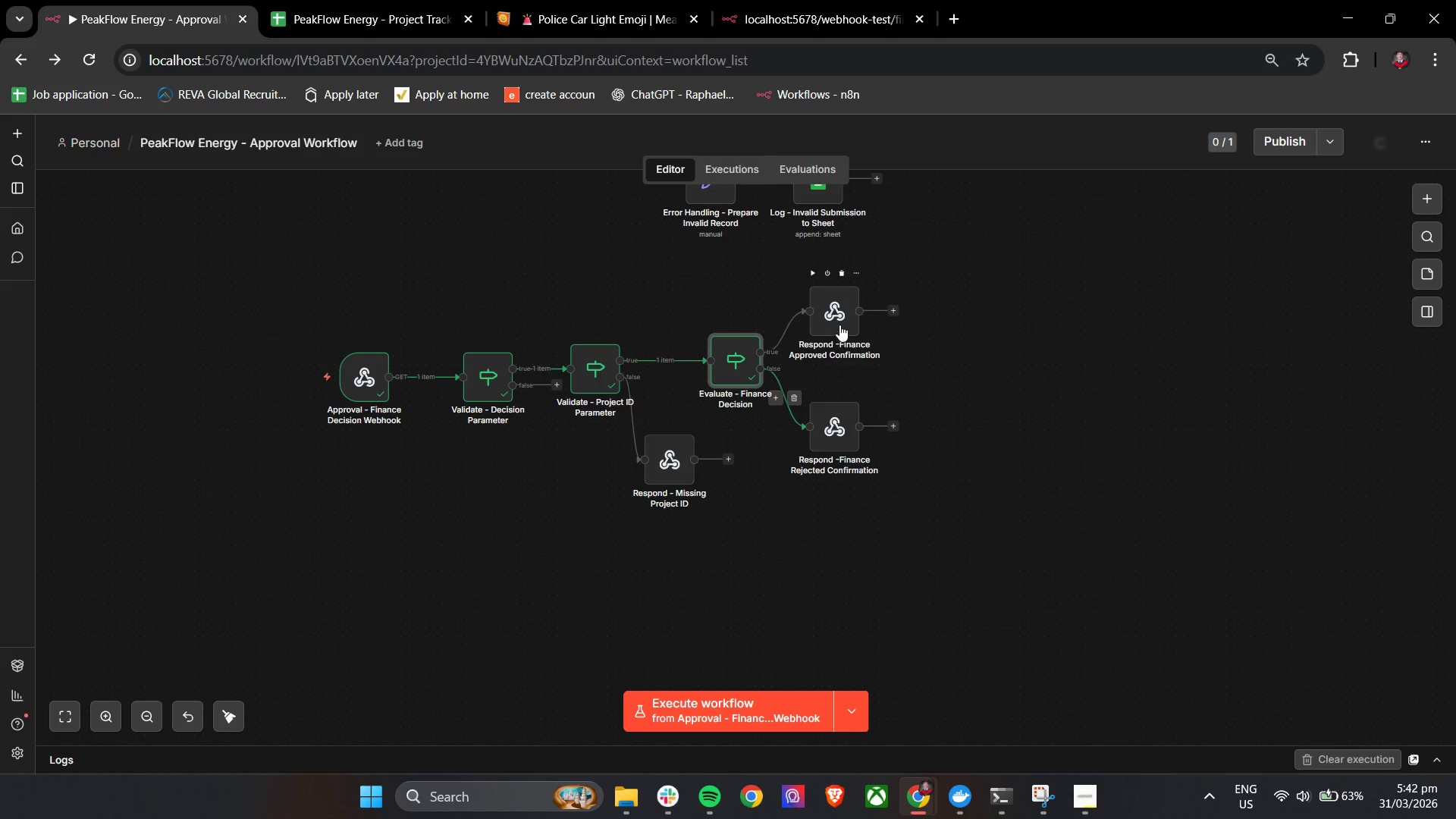 
left_click_drag(start_coordinate=[839, 322], to_coordinate=[850, 318])
 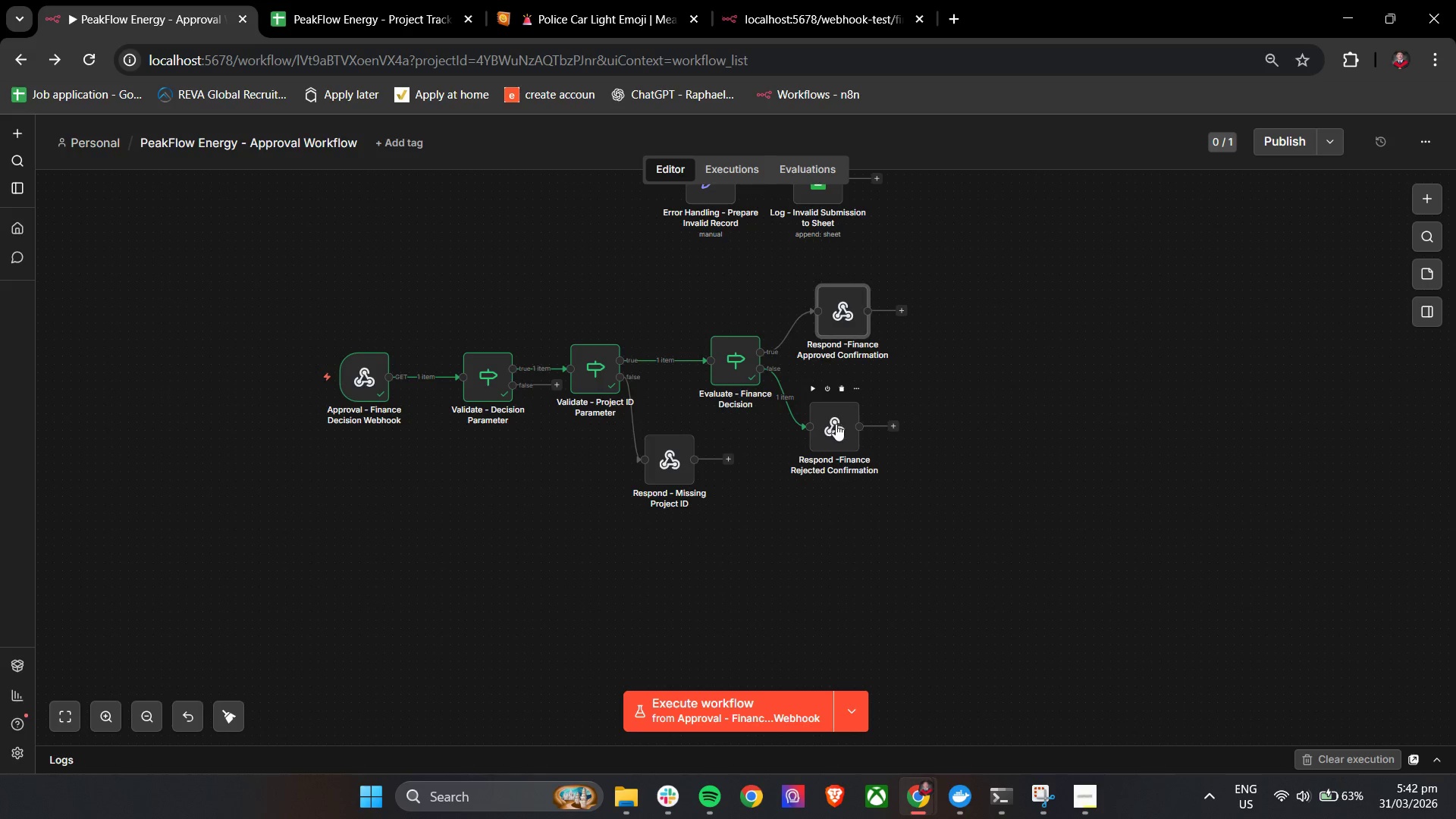 
left_click_drag(start_coordinate=[836, 424], to_coordinate=[846, 425])
 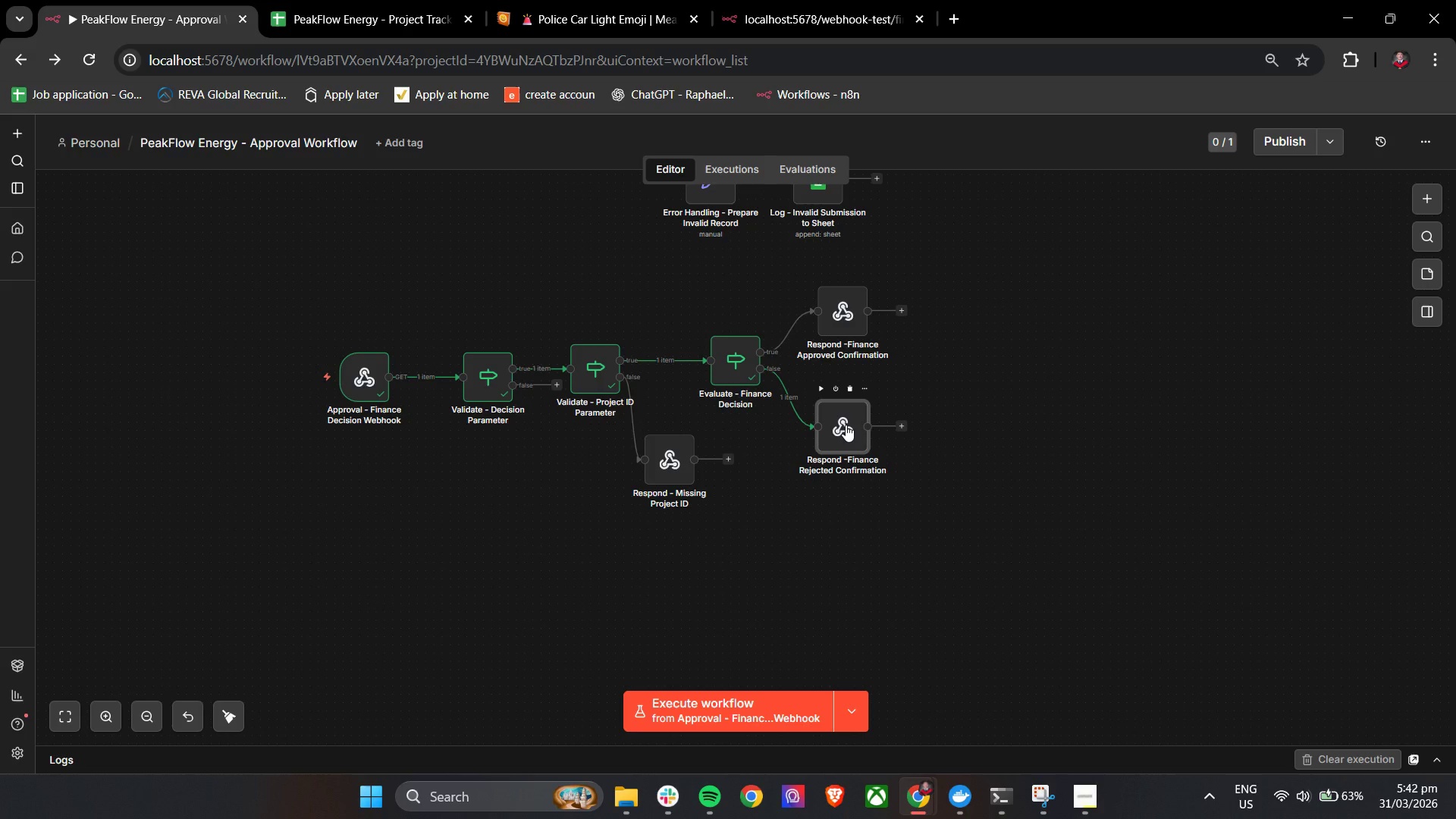 
mouse_move([711, 474])
 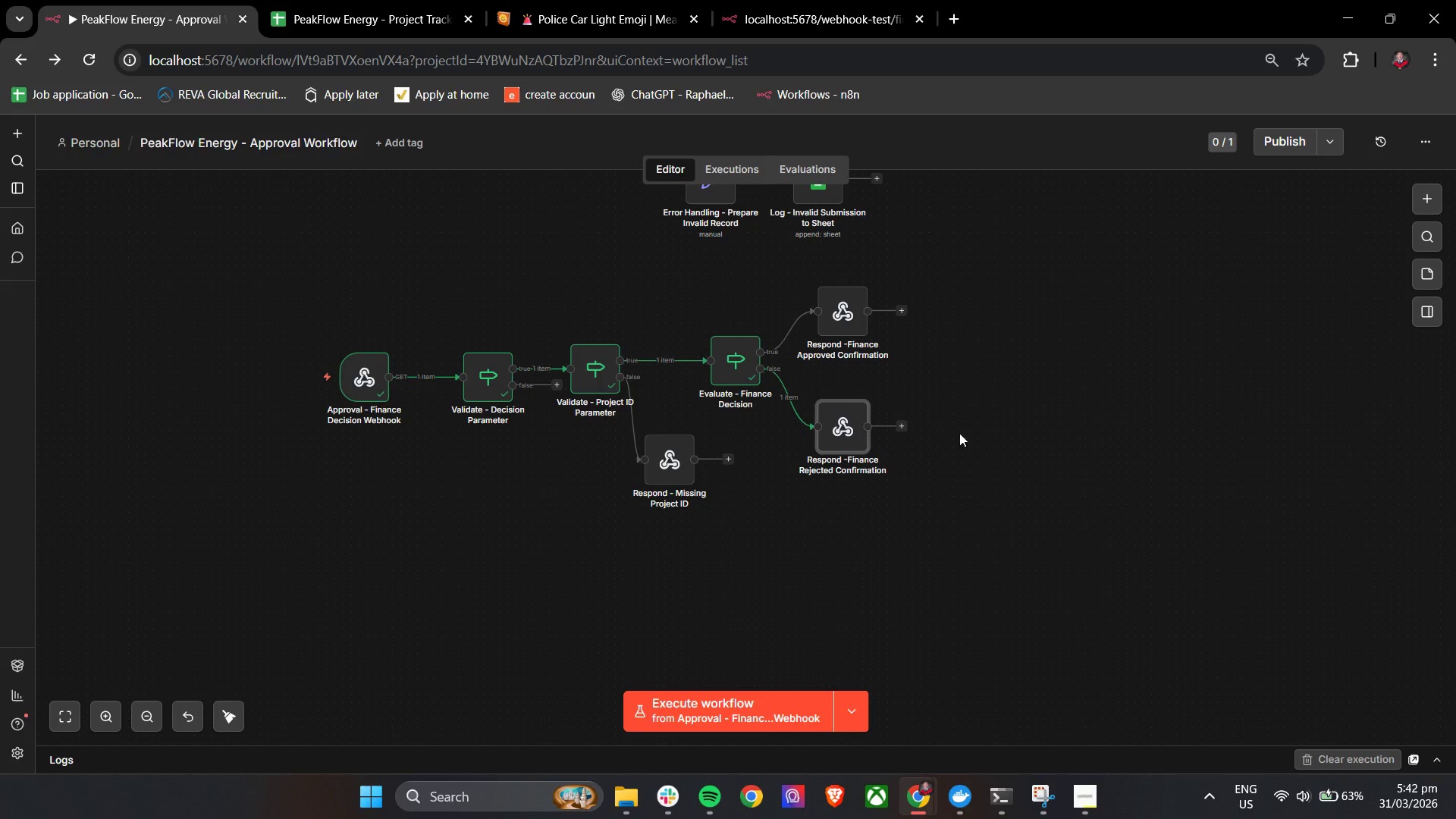 
scroll: coordinate [995, 450], scroll_direction: up, amount: 2.0
 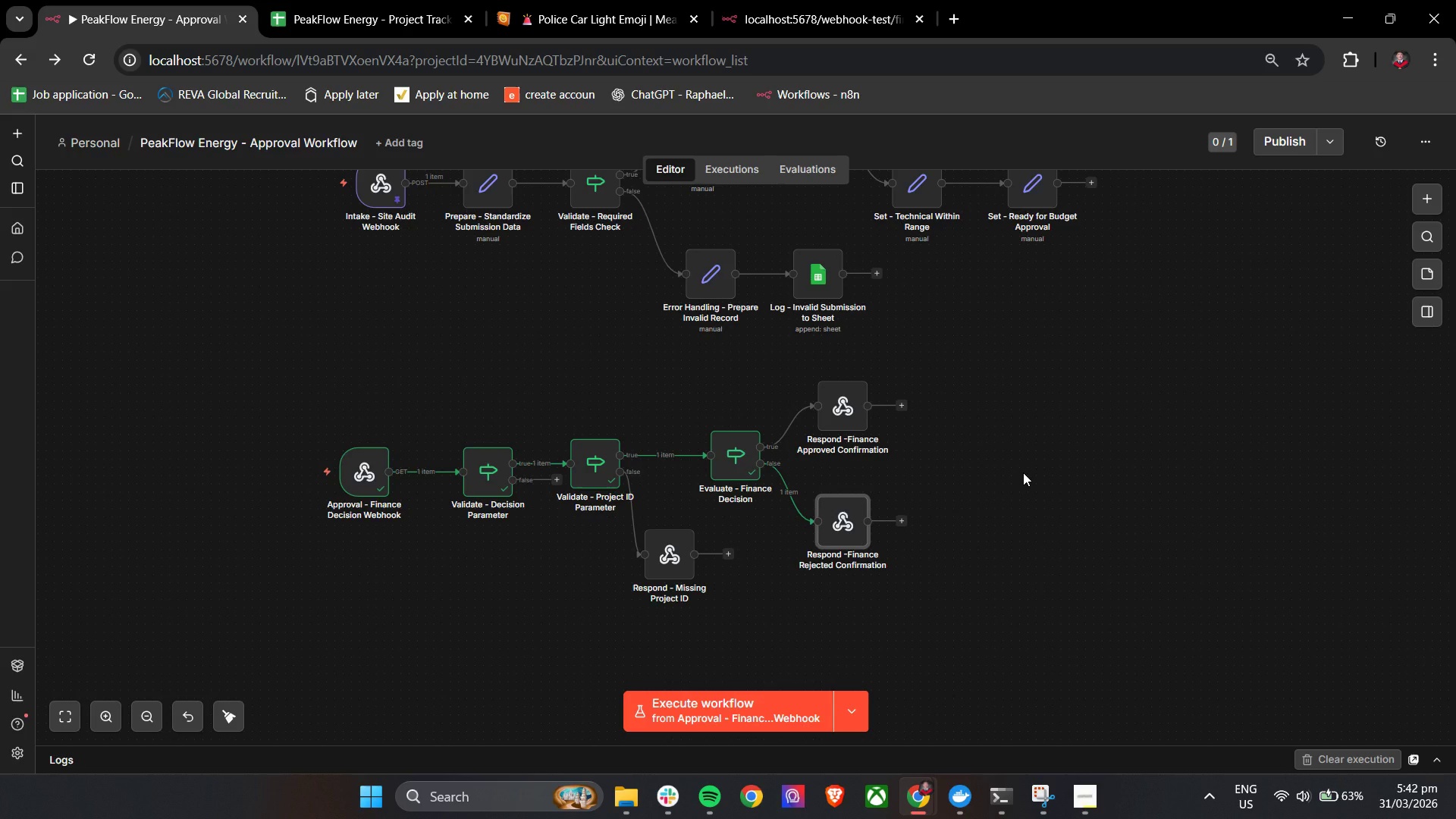 
wait(8.78)
 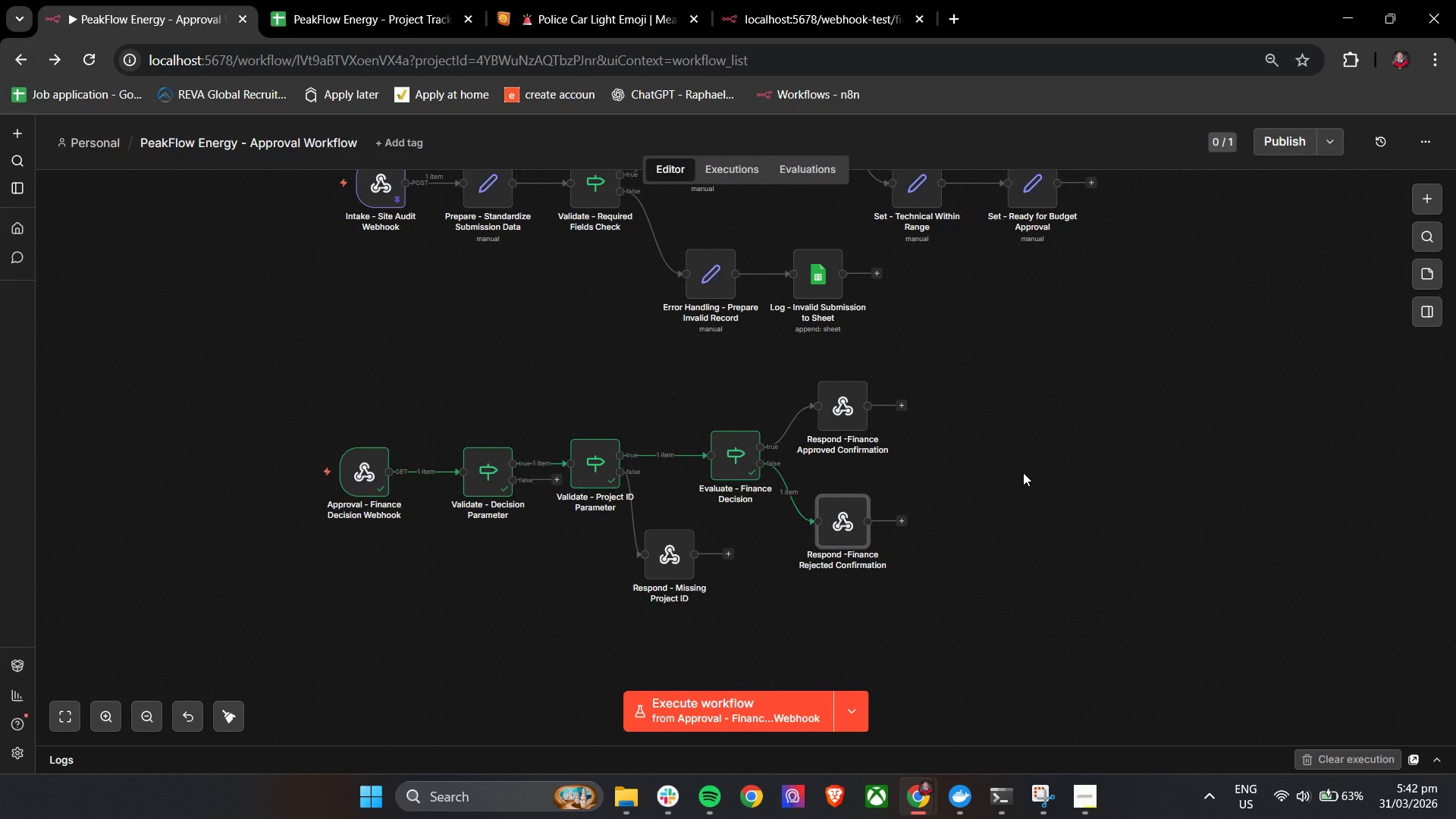 
double_click([676, 551])
 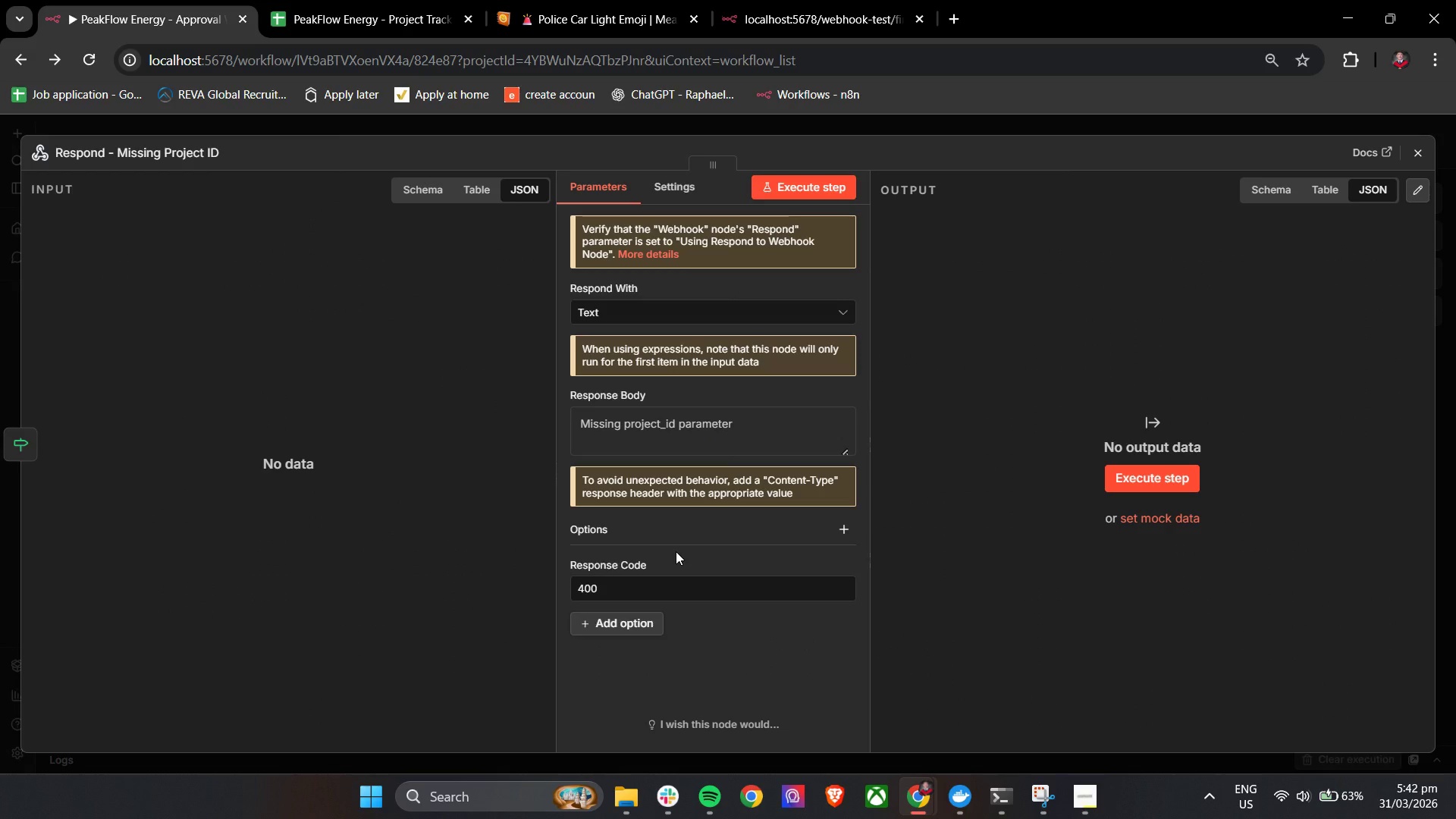 
wait(21.11)
 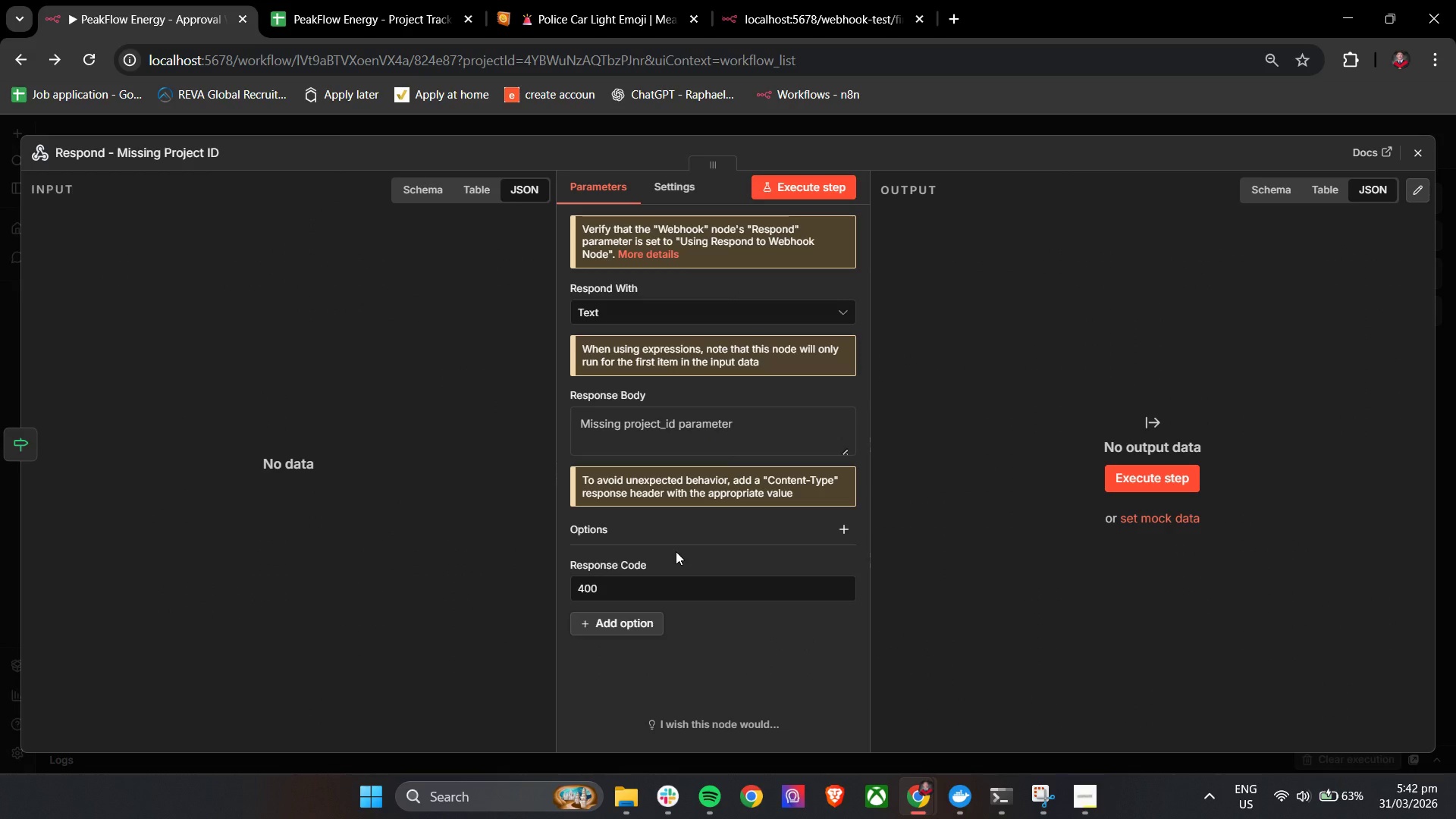 
left_click([1414, 152])
 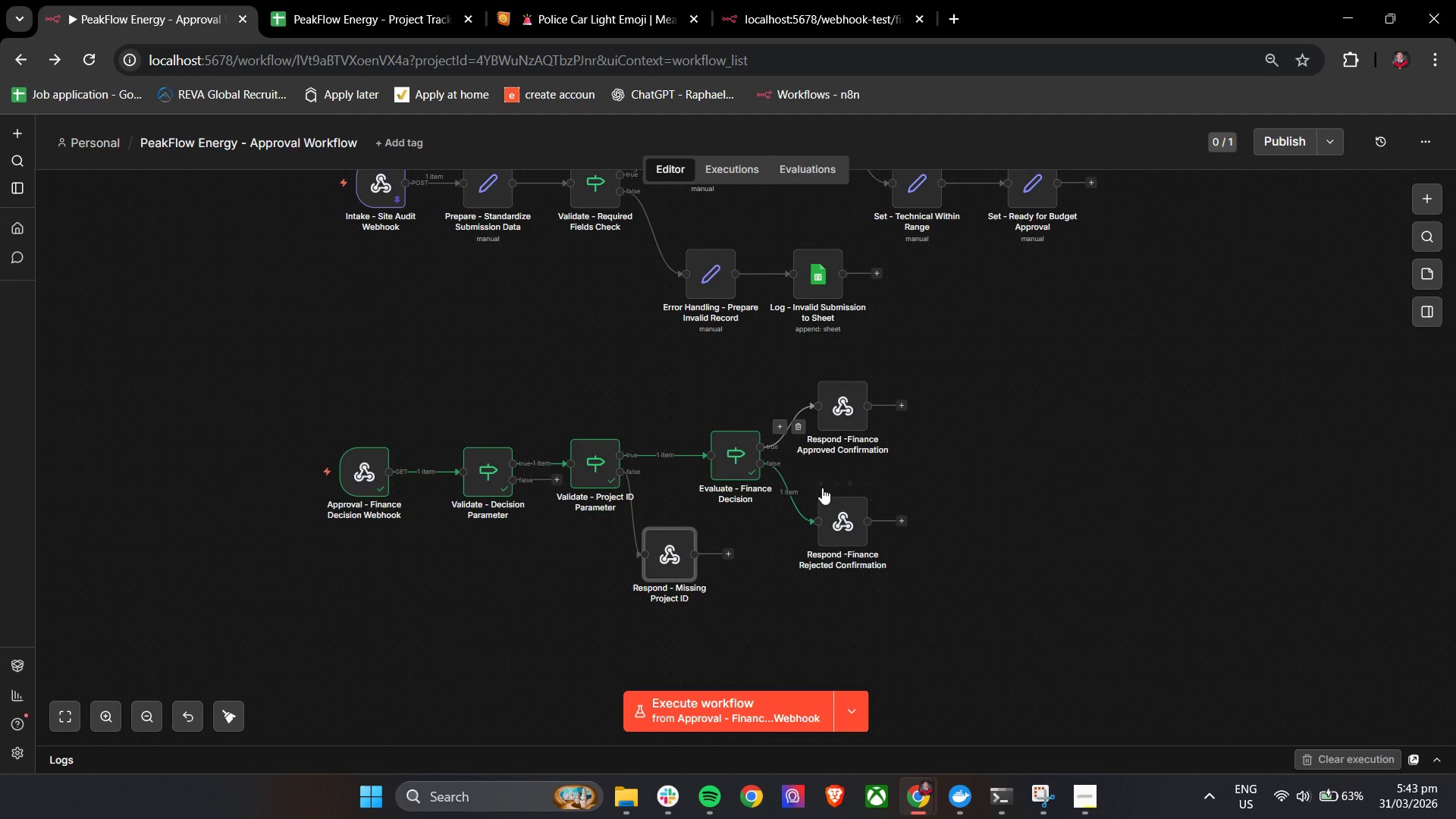 
wait(5.78)
 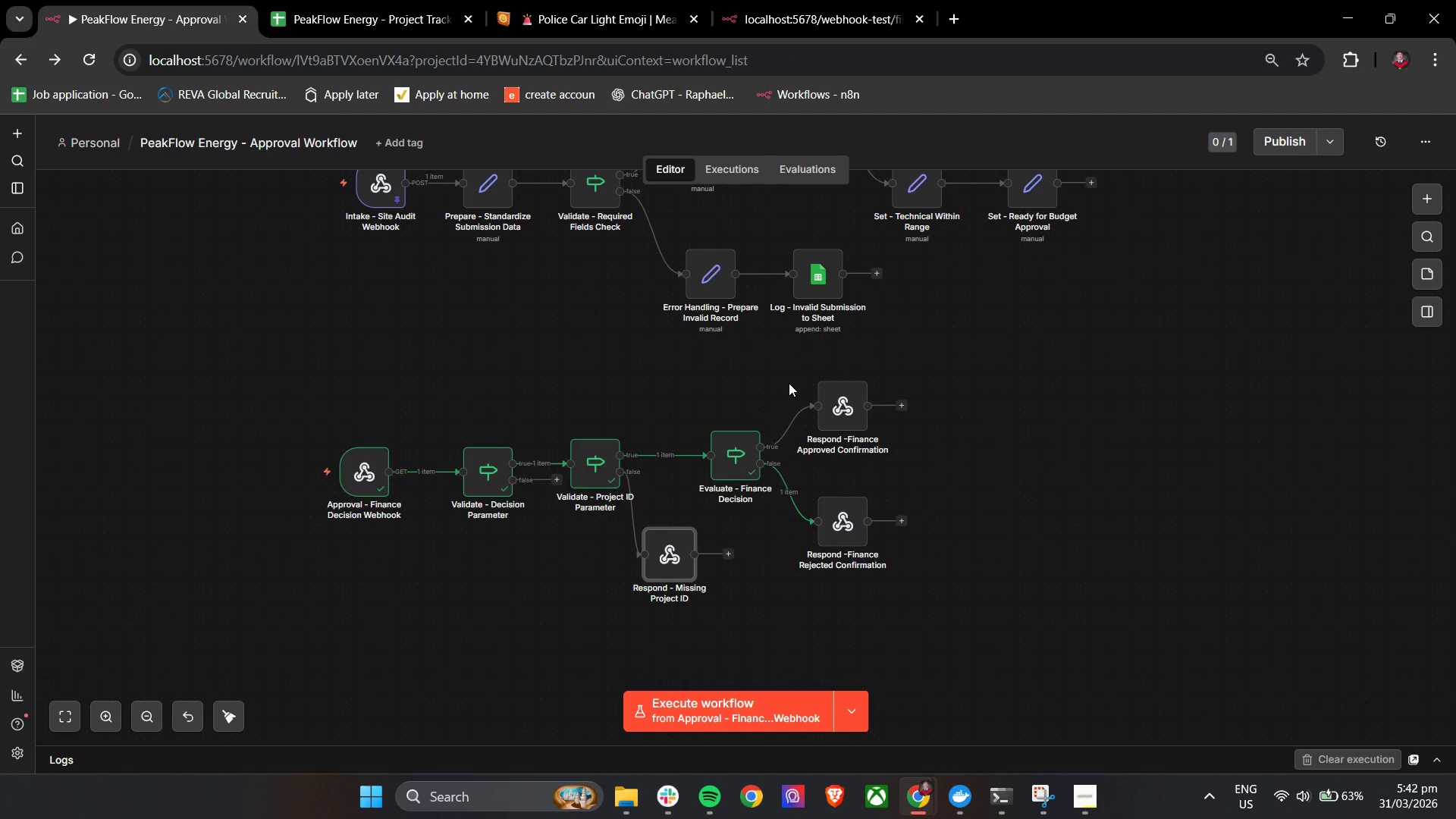 
hold_key(key=ControlLeft, duration=1.36)
left_click_drag(start_coordinate=[925, 490], to_coordinate=[964, 491])
 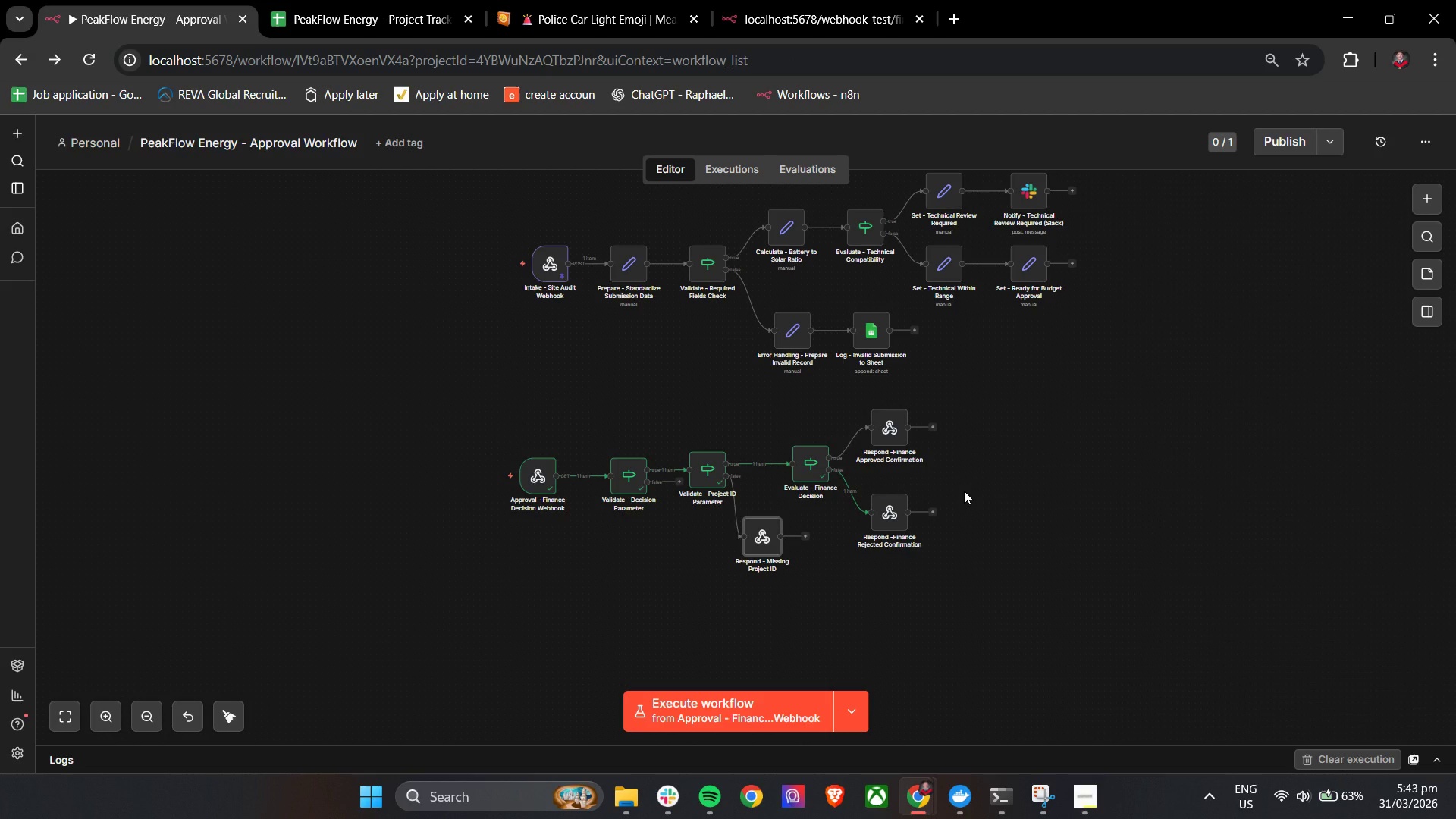 
scroll: coordinate [875, 485], scroll_direction: down, amount: 2.0
 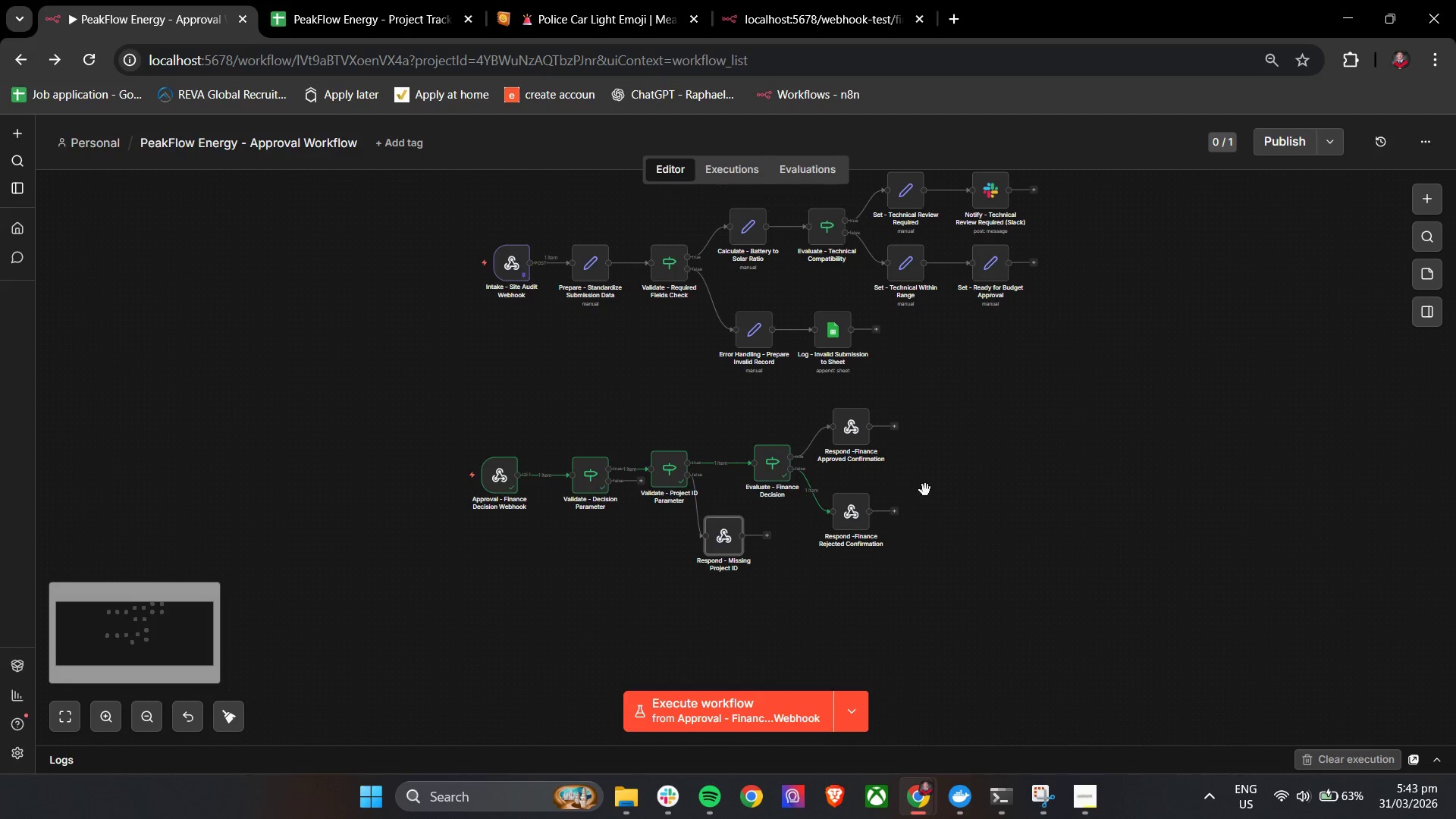 
wait(7.69)
 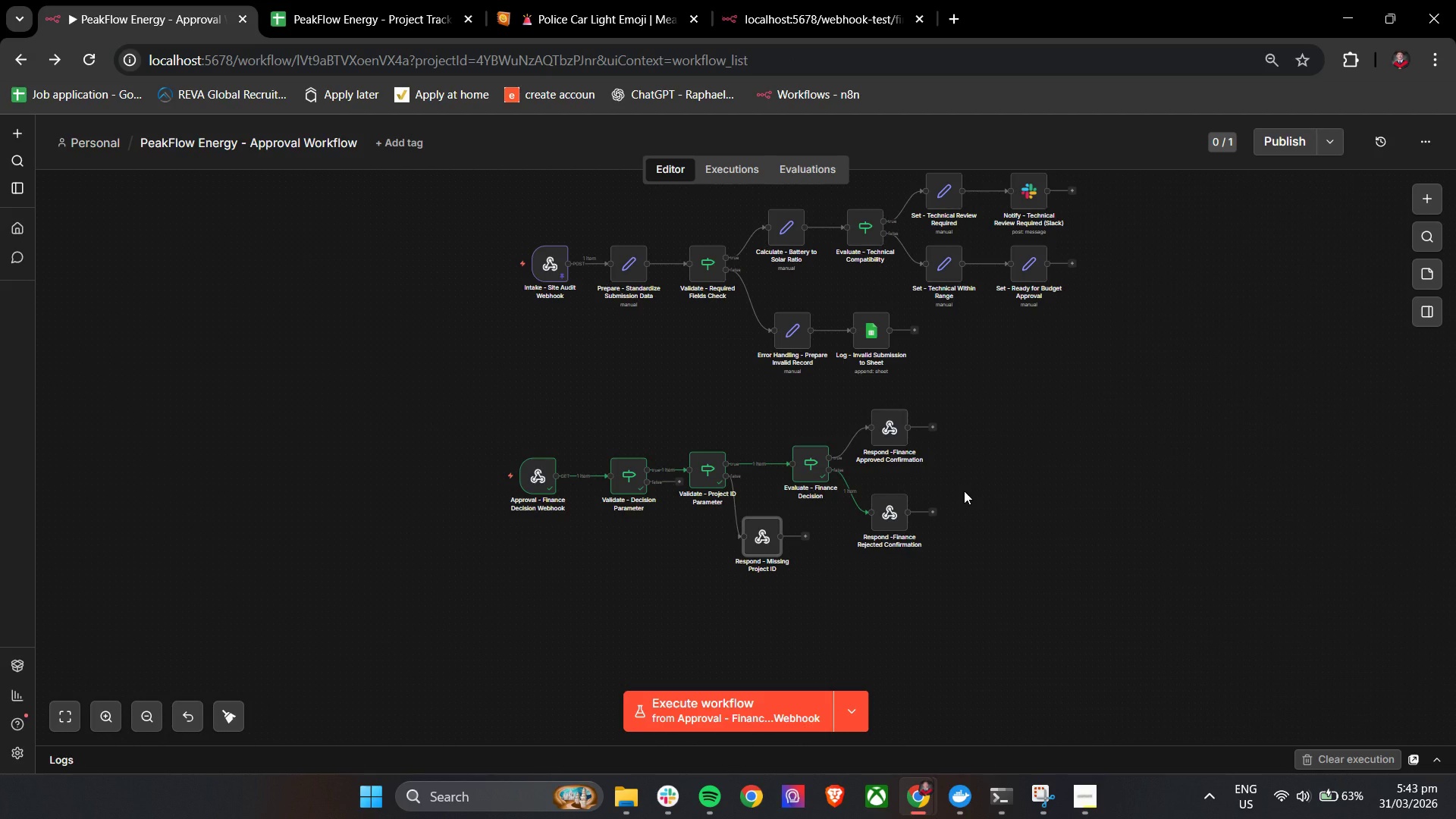 
double_click([755, 535])
 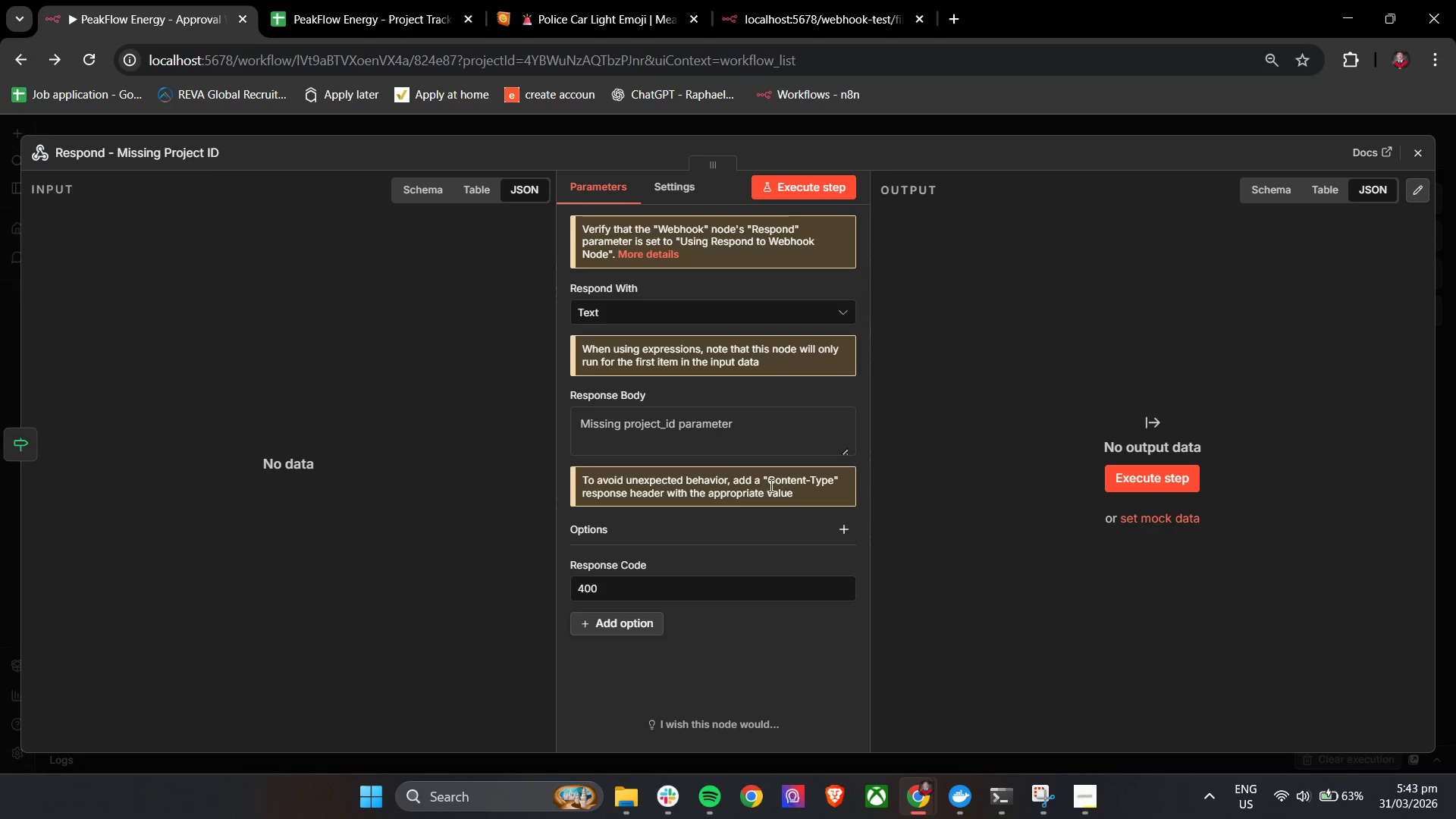 
left_click([613, 620])
 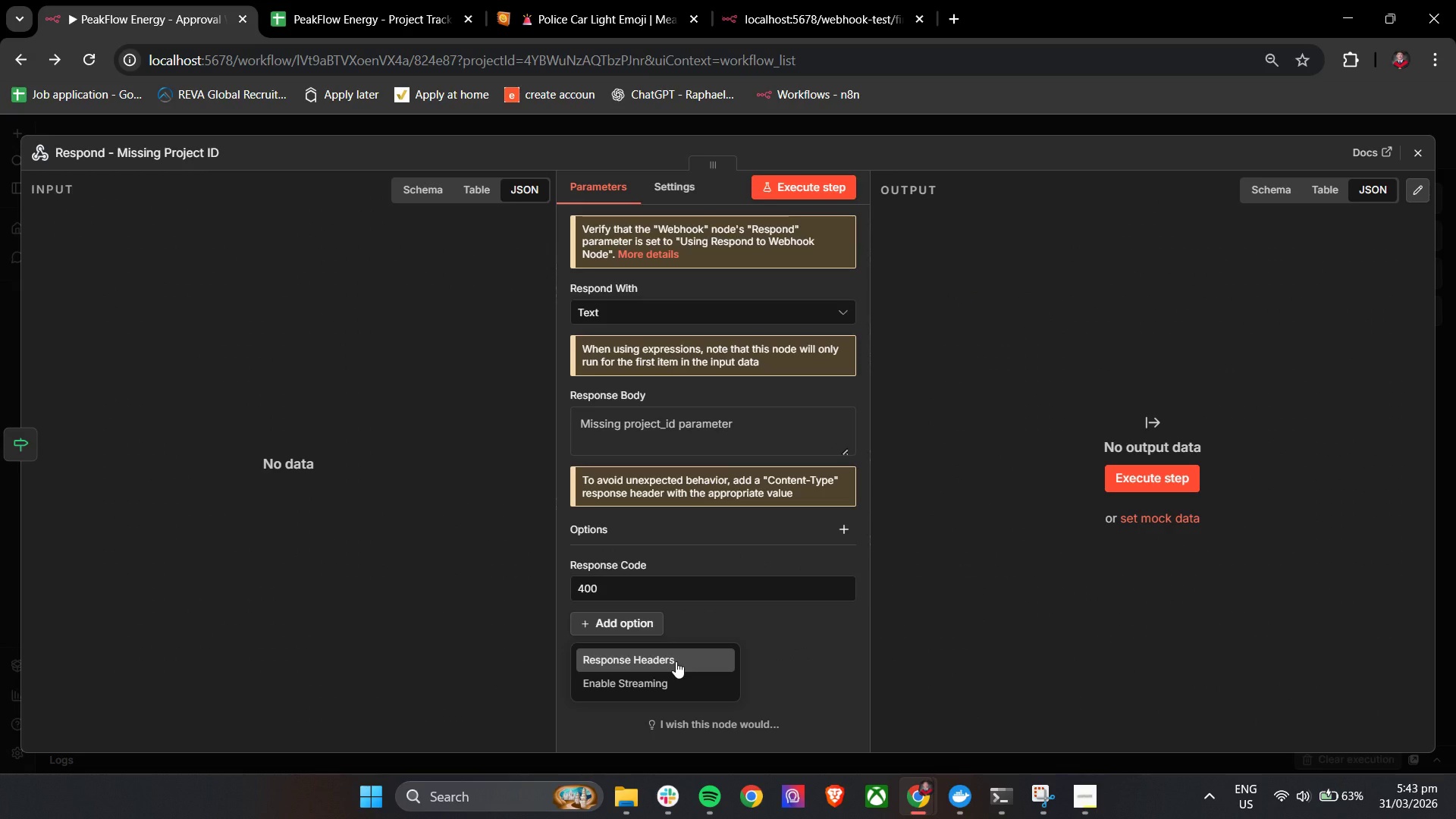 
left_click([676, 661])
 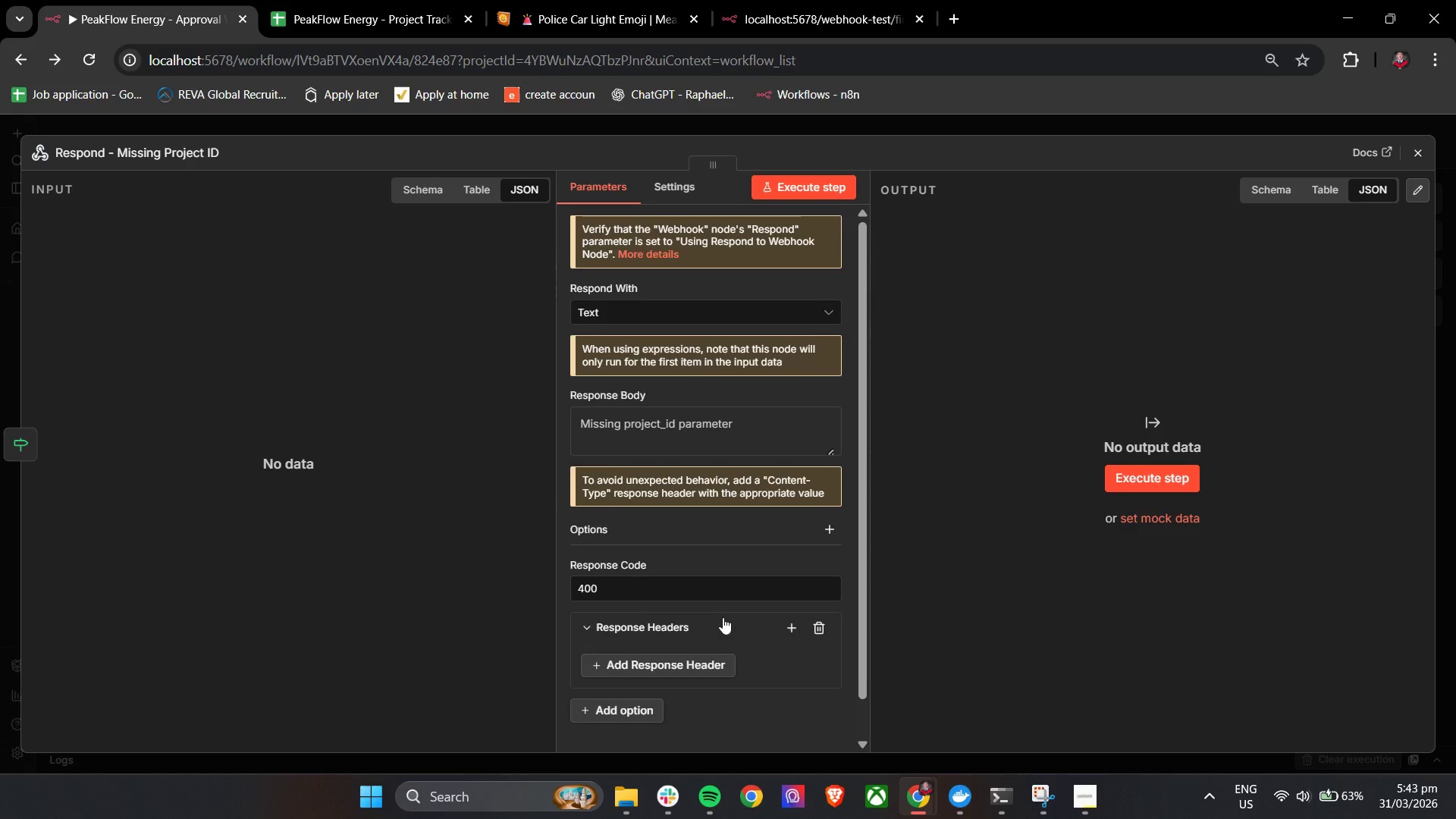 
scroll: coordinate [729, 610], scroll_direction: down, amount: 2.0
 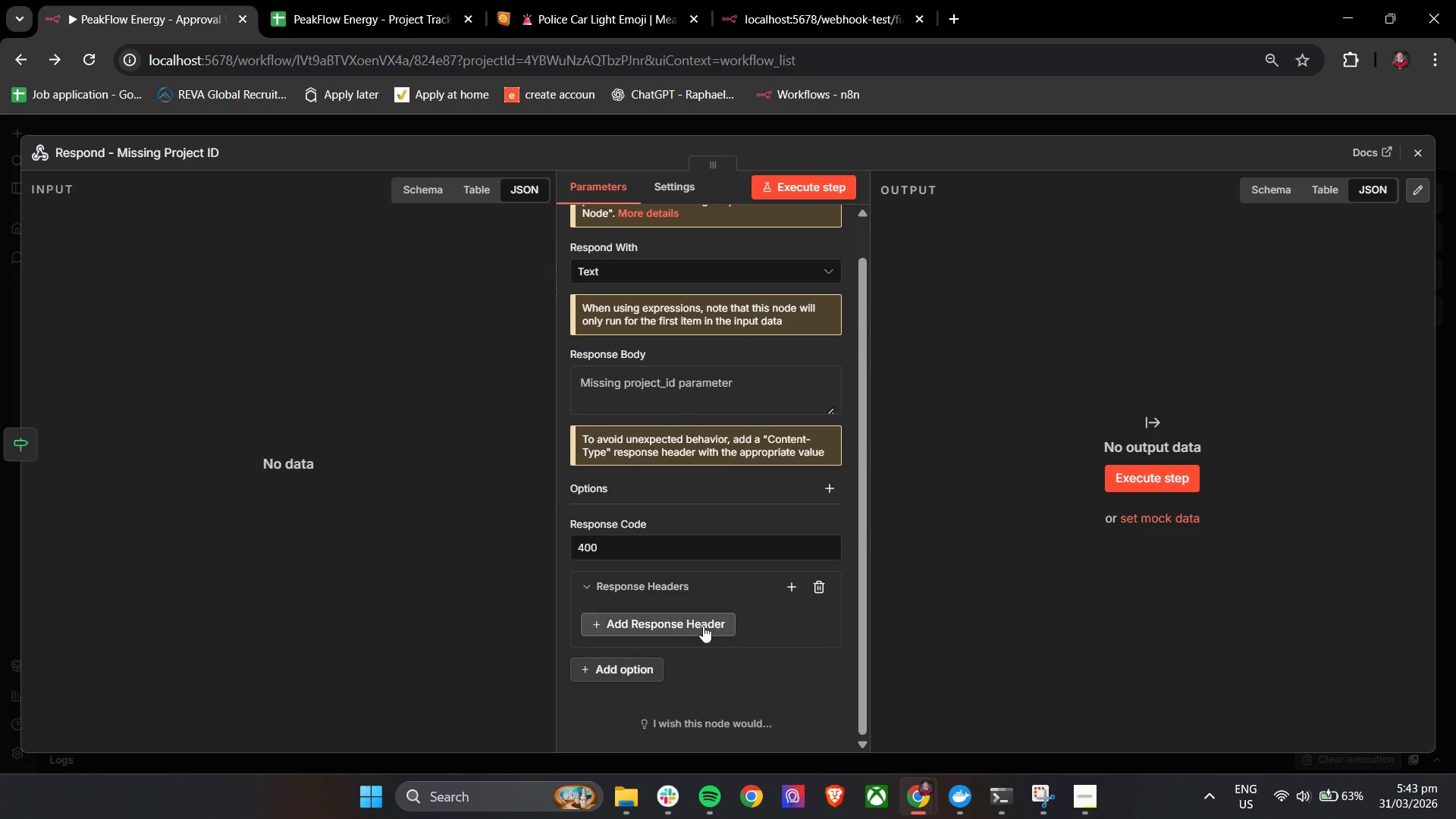 
left_click([701, 626])
 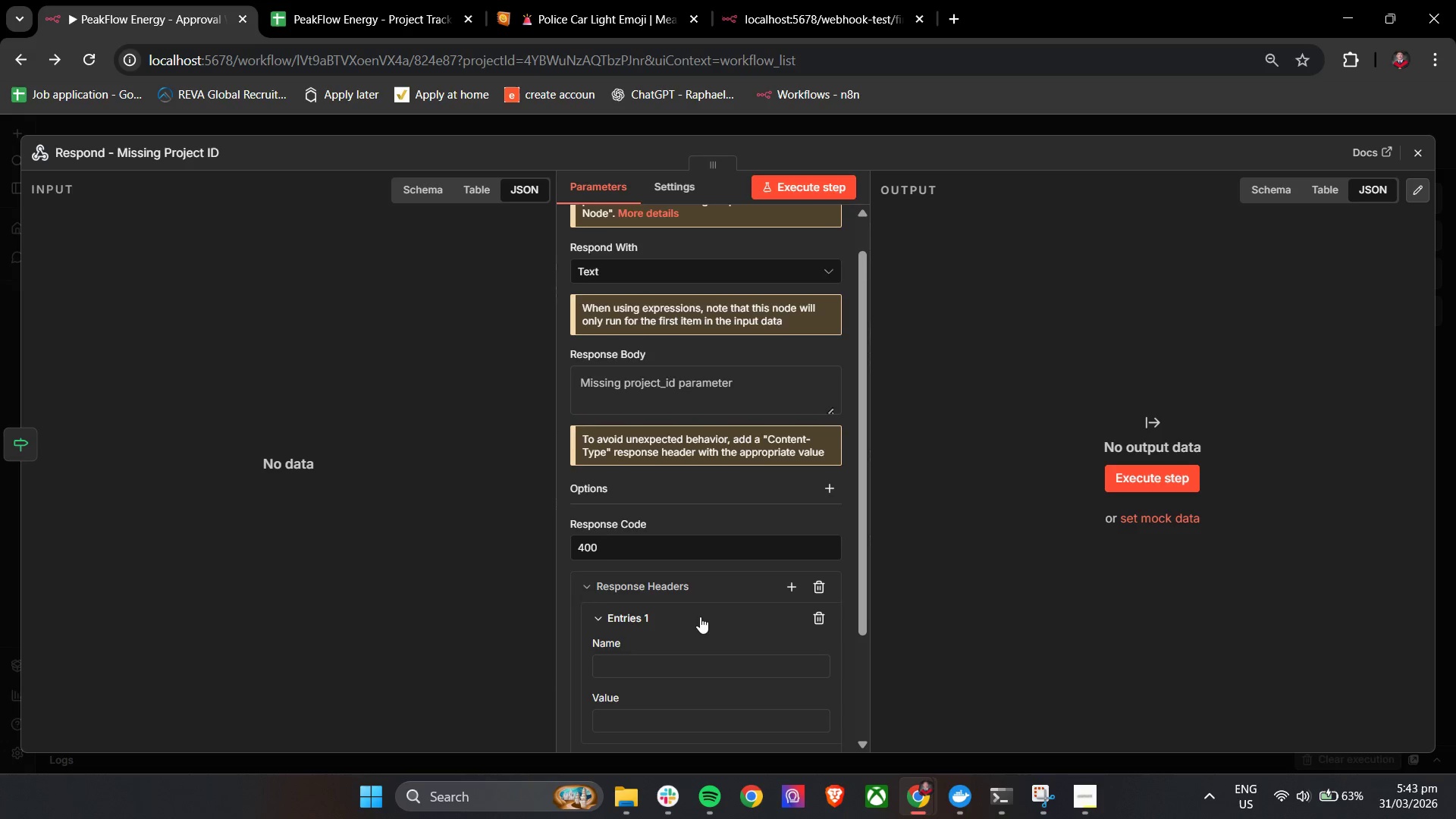 
left_click([670, 581])
 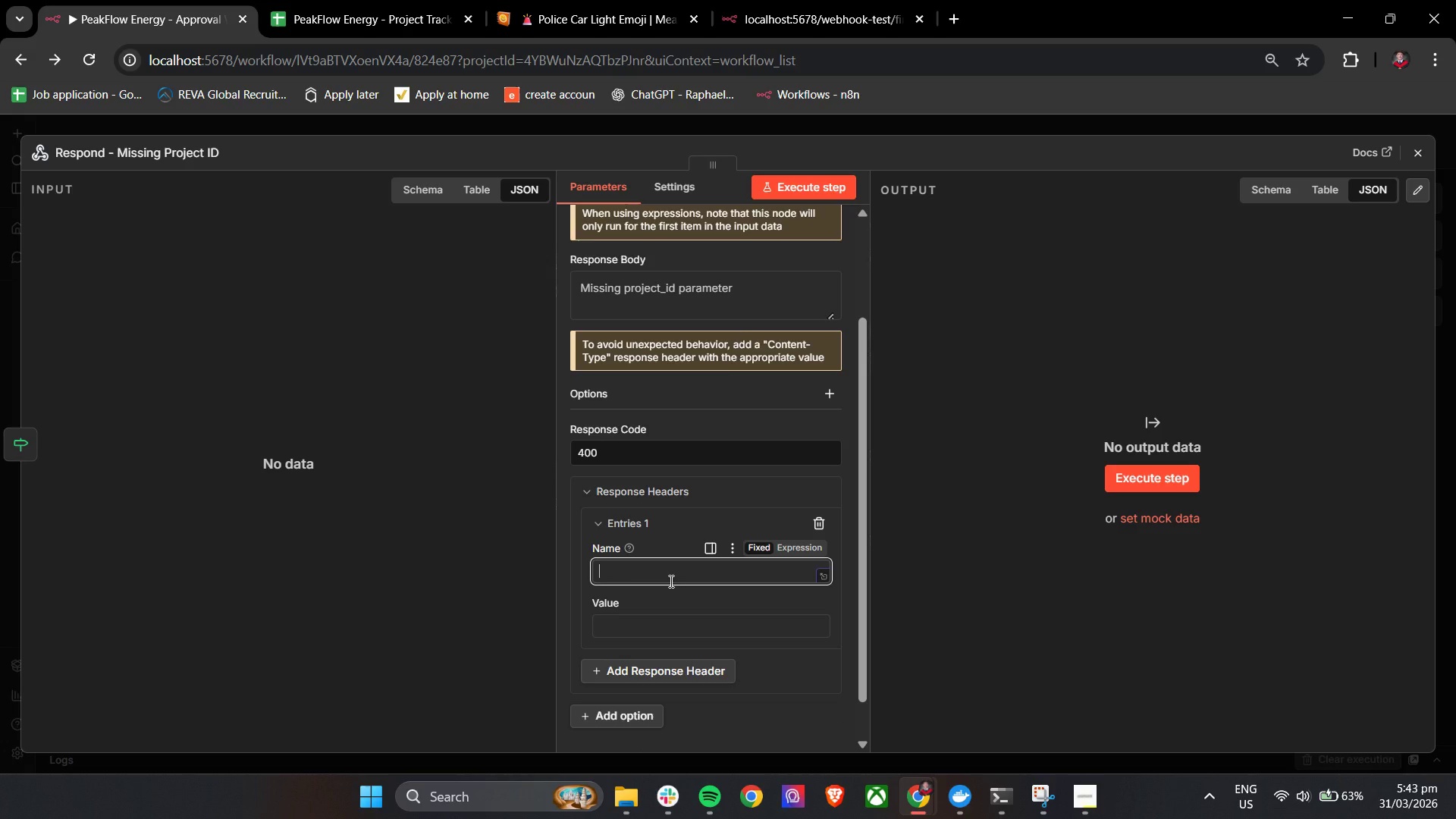 
scroll: coordinate [700, 614], scroll_direction: down, amount: 1.0
 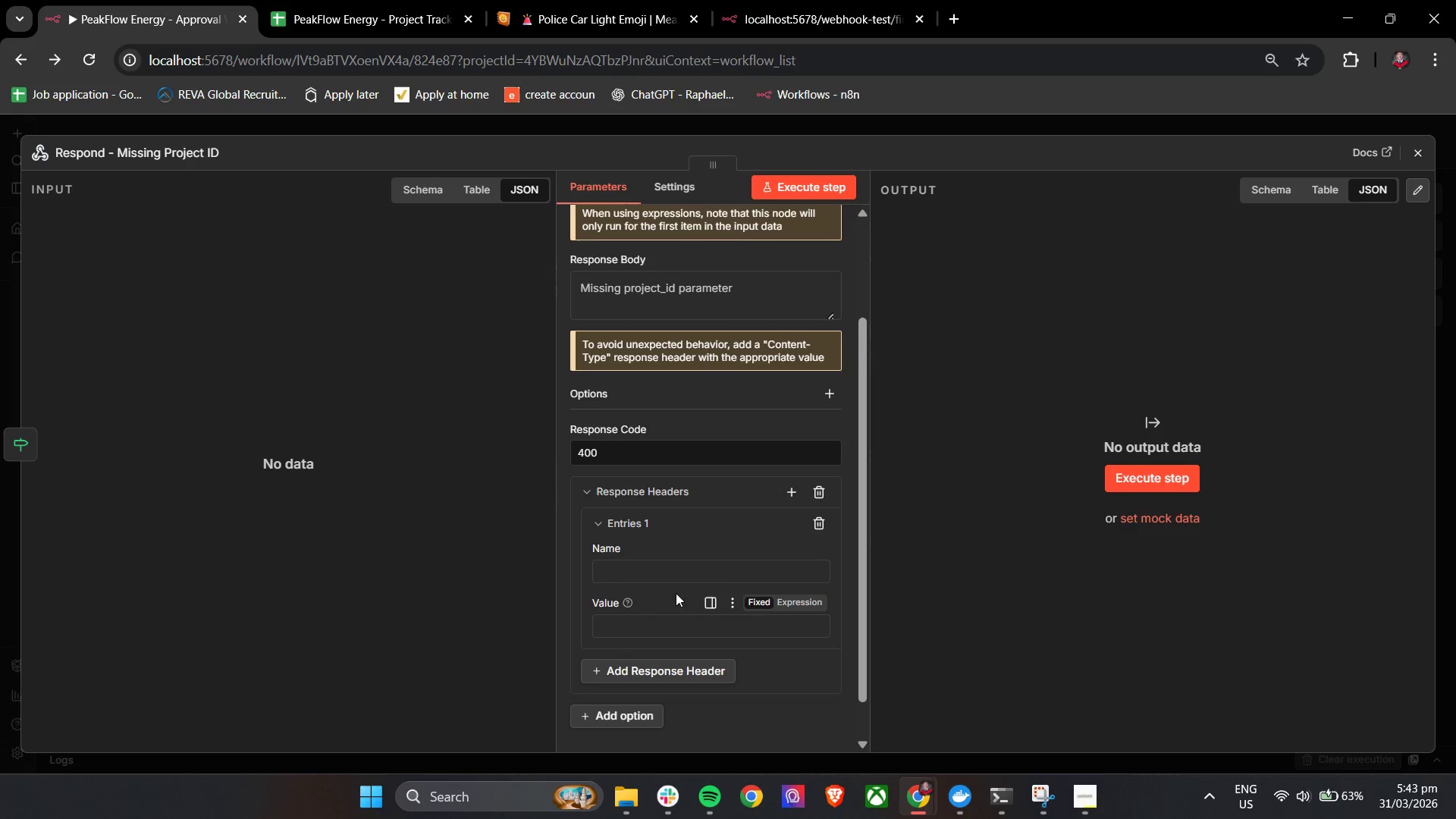 
type(Content-Type)
key(Tab)
key(Tab)
 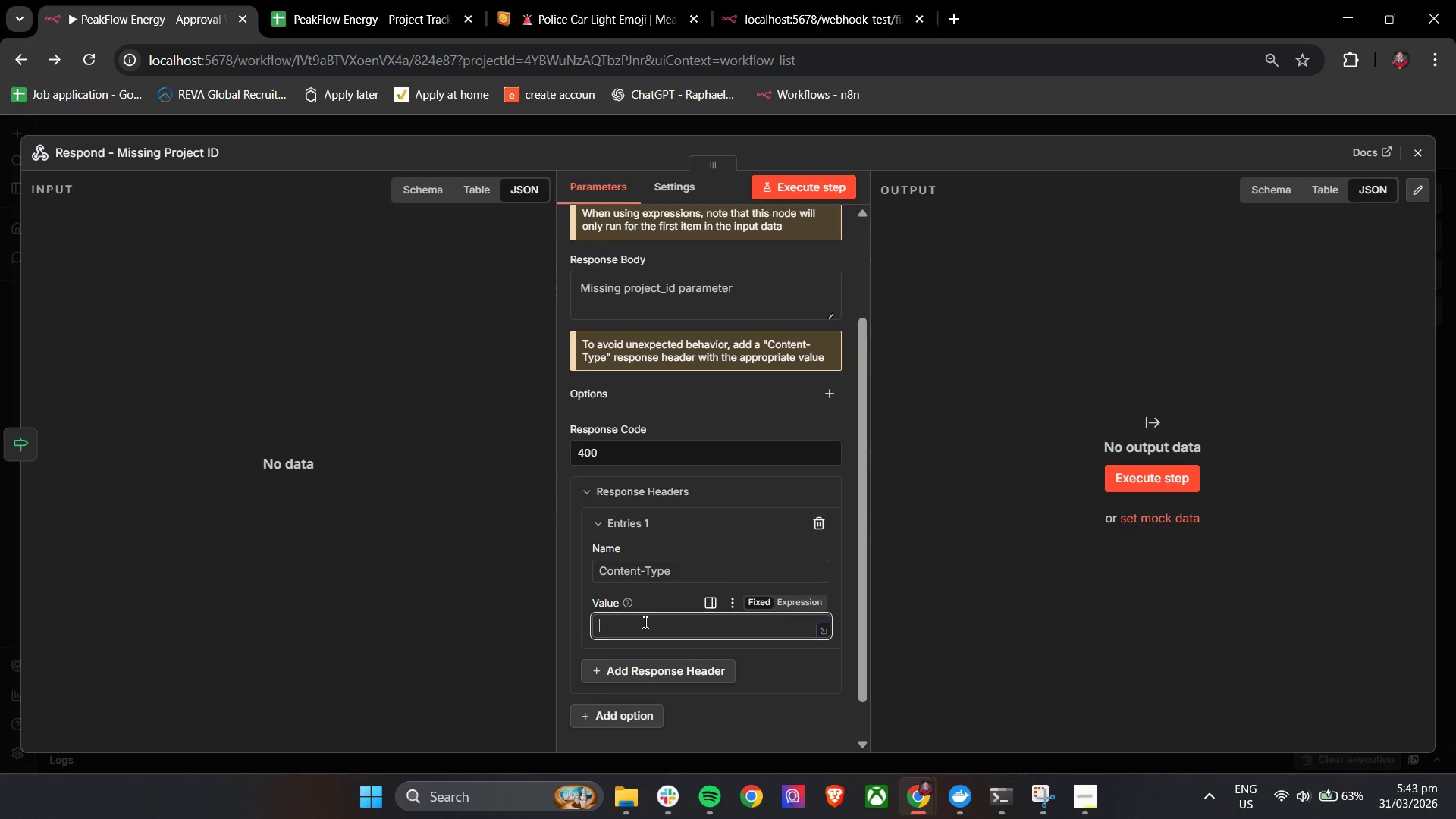 
 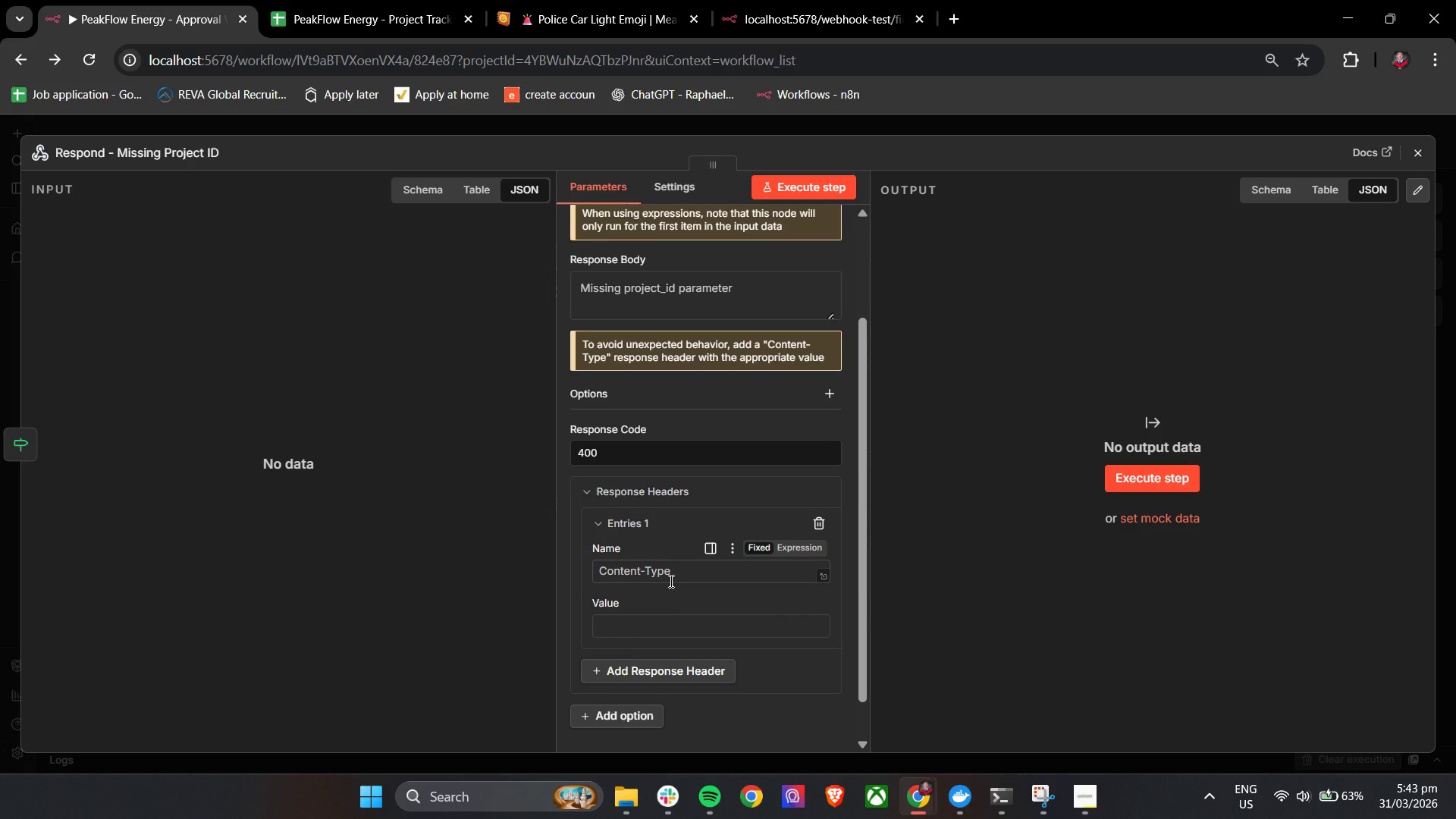 
left_click([644, 622])
 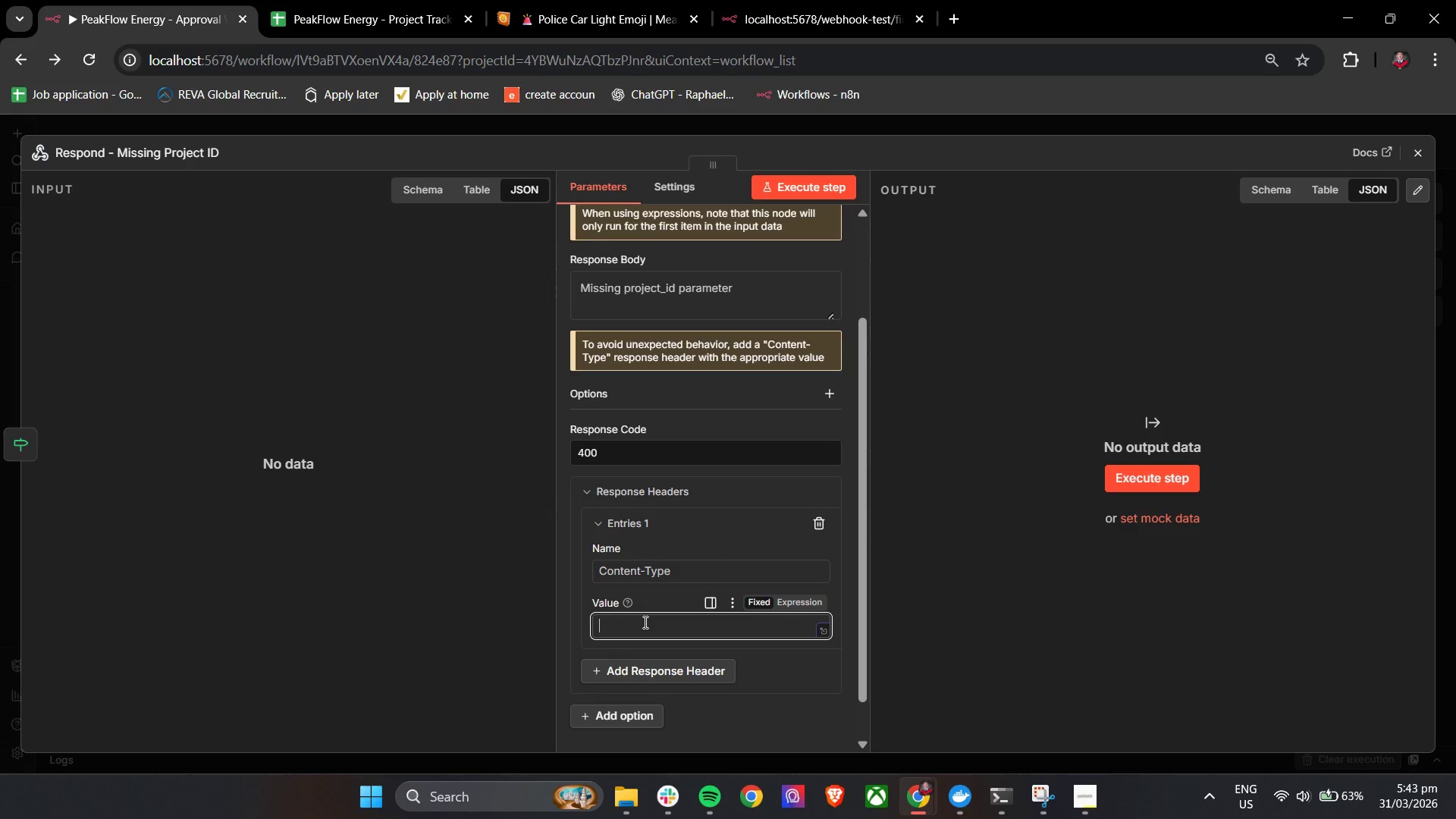 
type(application/json)
 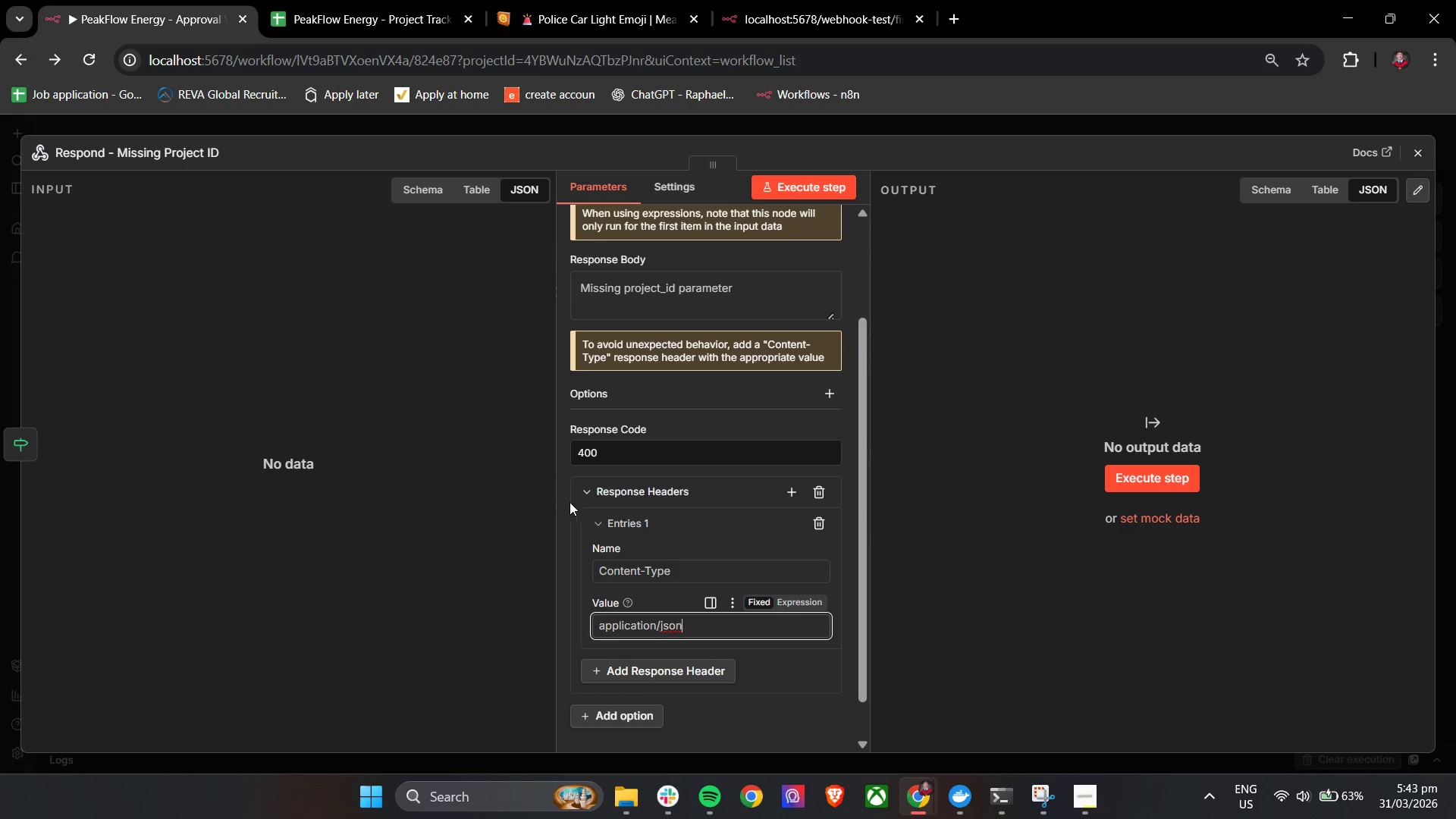 
left_click([565, 488])
 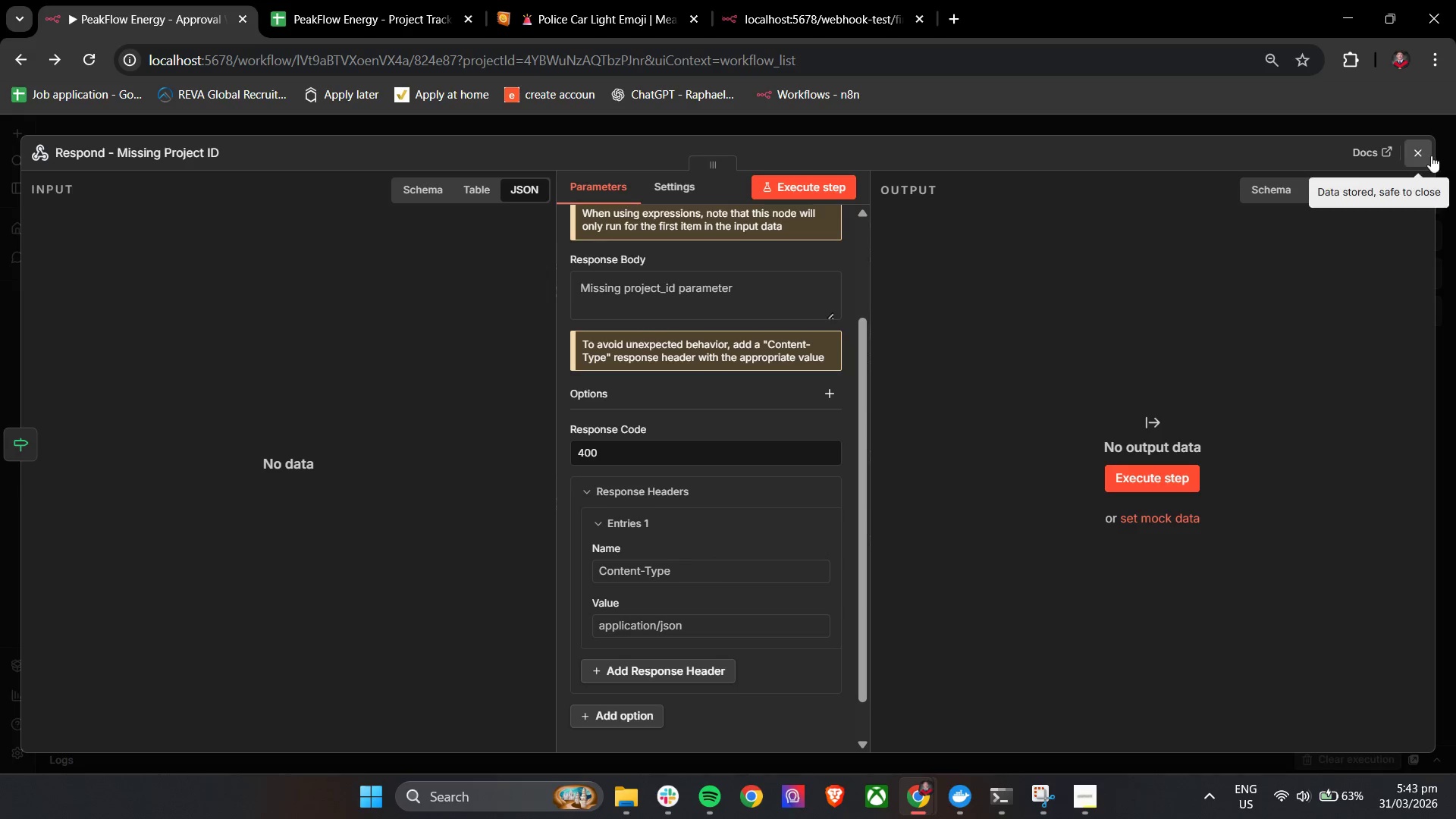 
left_click([1421, 157])
 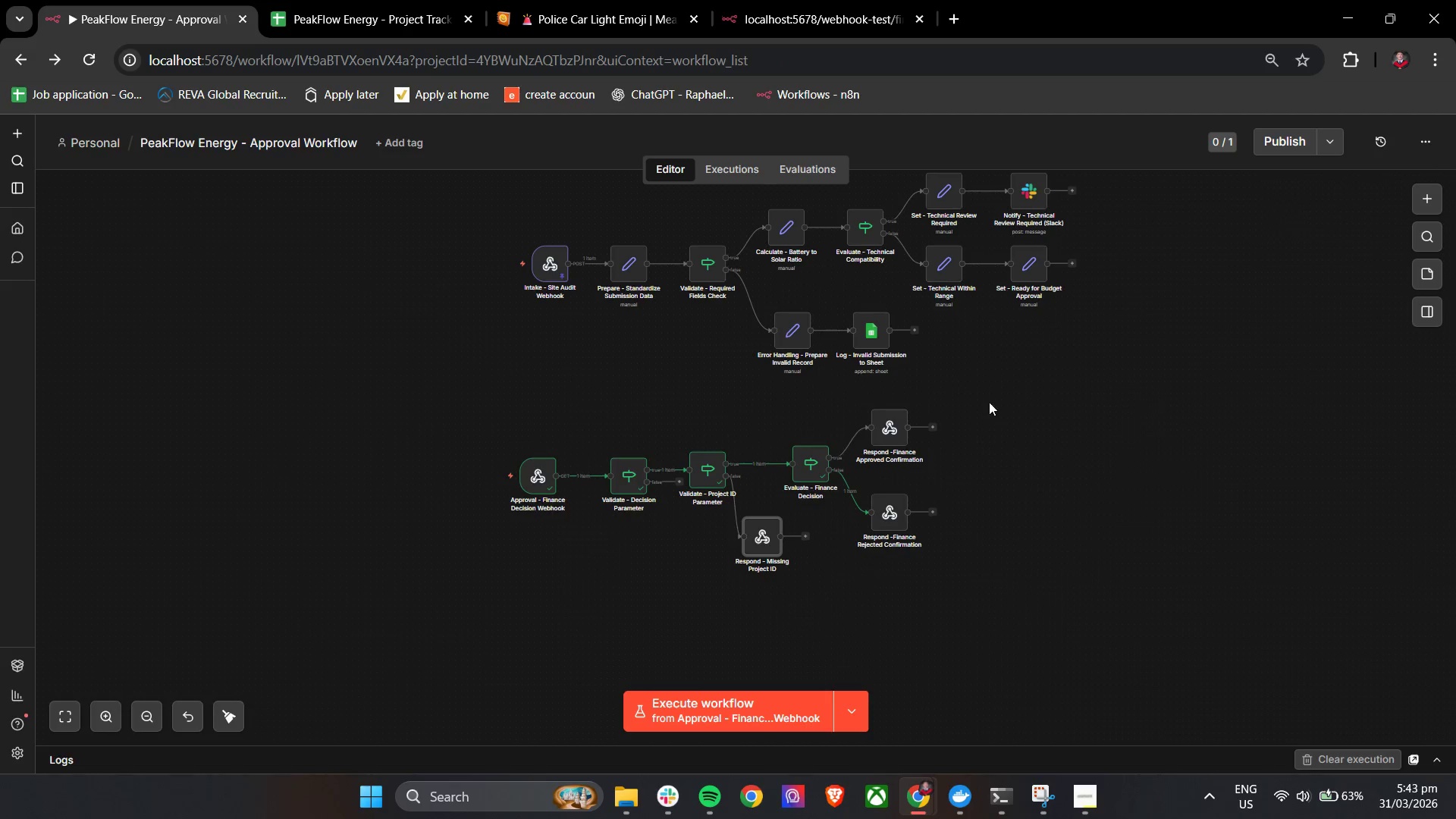 
hold_key(key=ControlLeft, duration=0.56)
 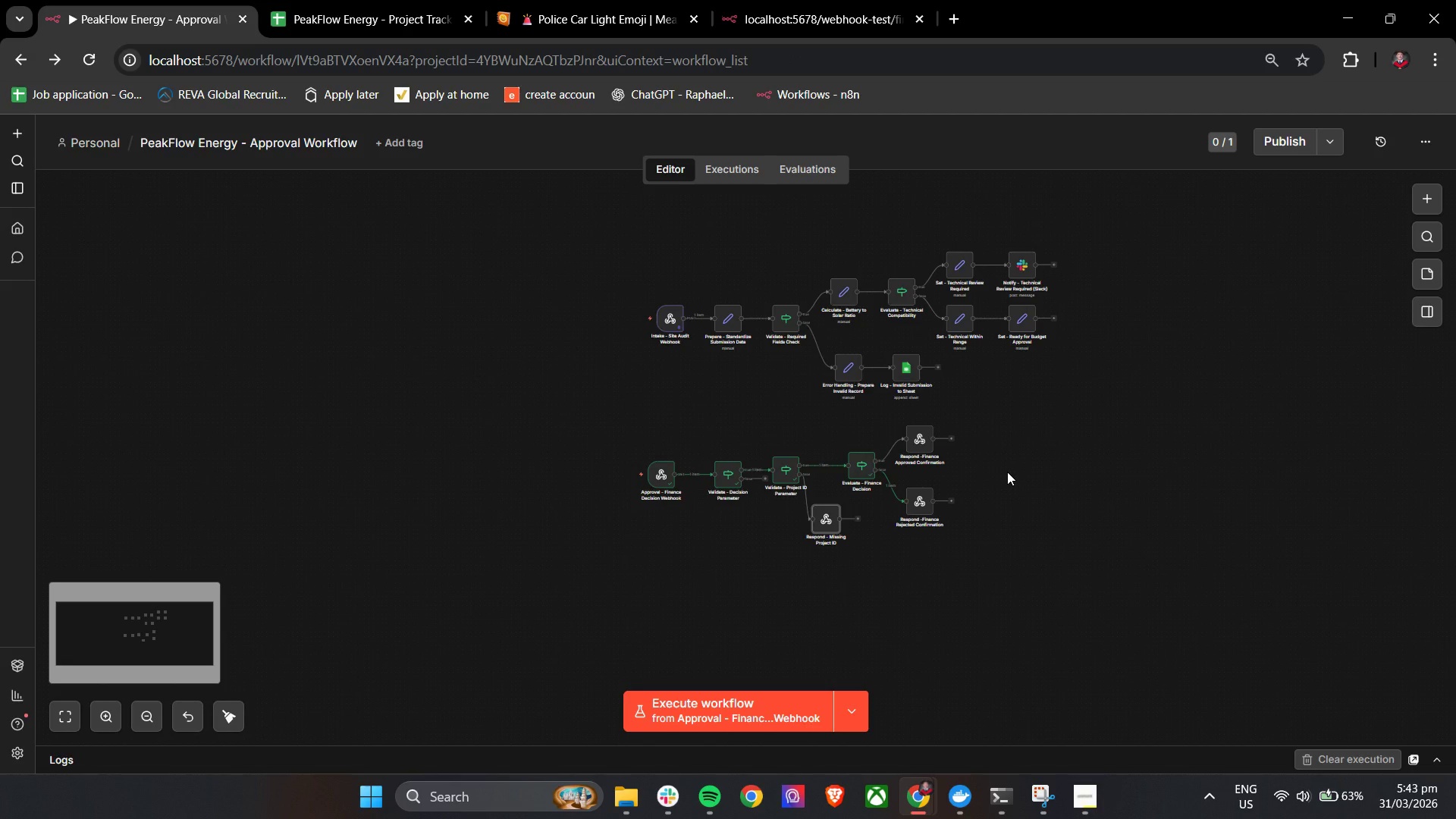 
hold_key(key=ControlLeft, duration=19.97)
 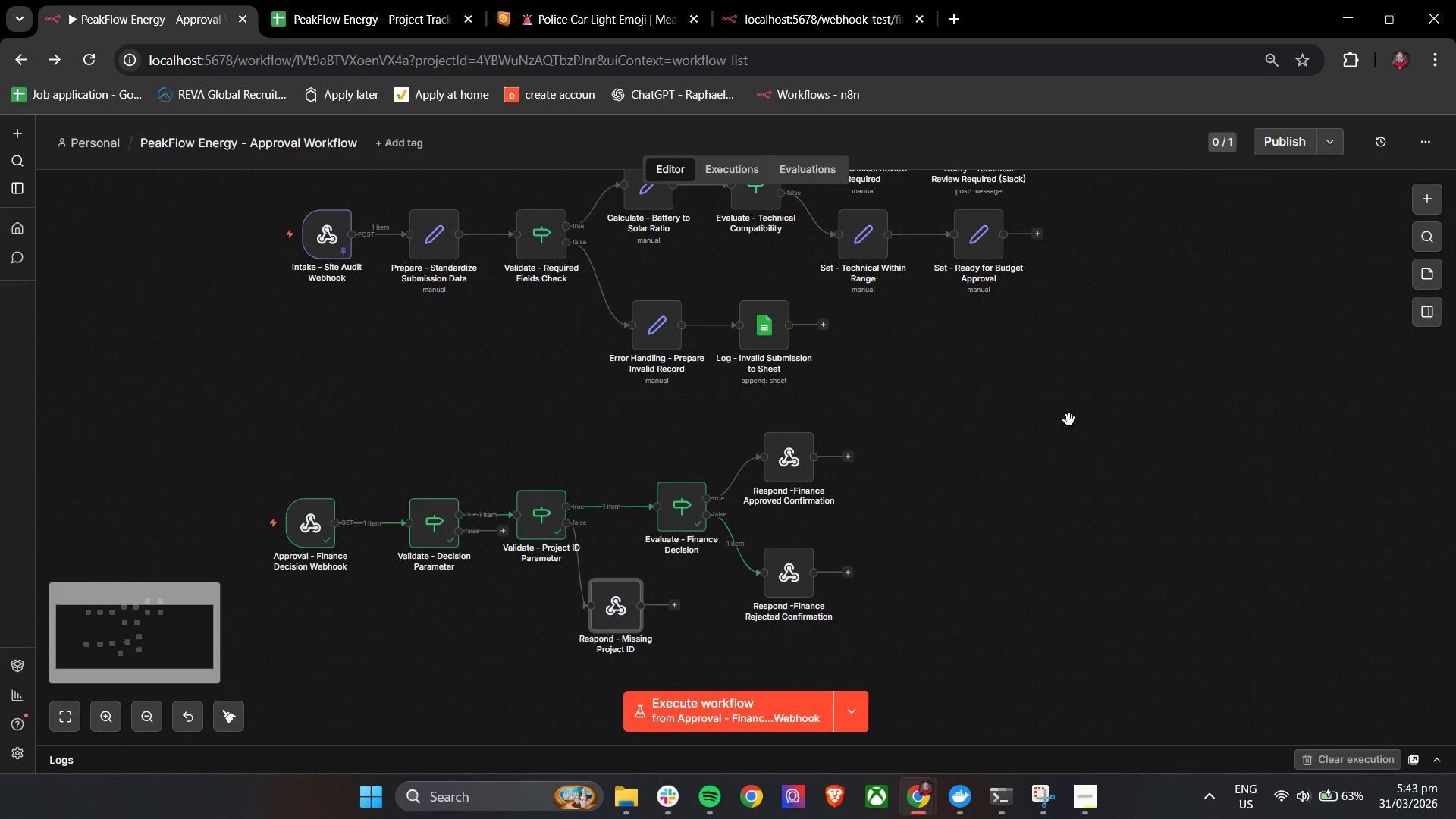 
scroll: coordinate [1004, 471], scroll_direction: down, amount: 2.0
 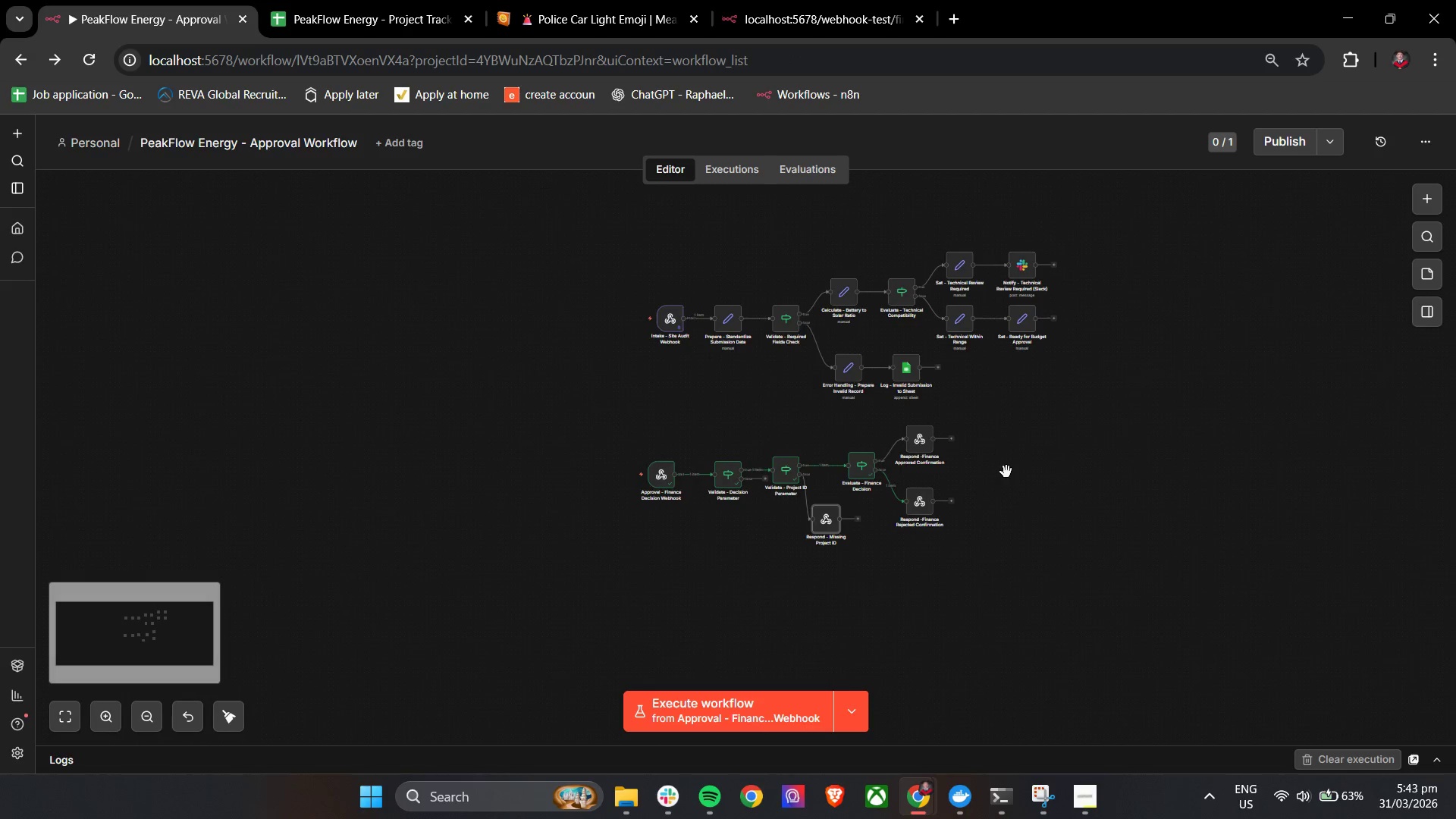 
scroll: coordinate [1109, 390], scroll_direction: none, amount: 0.0
 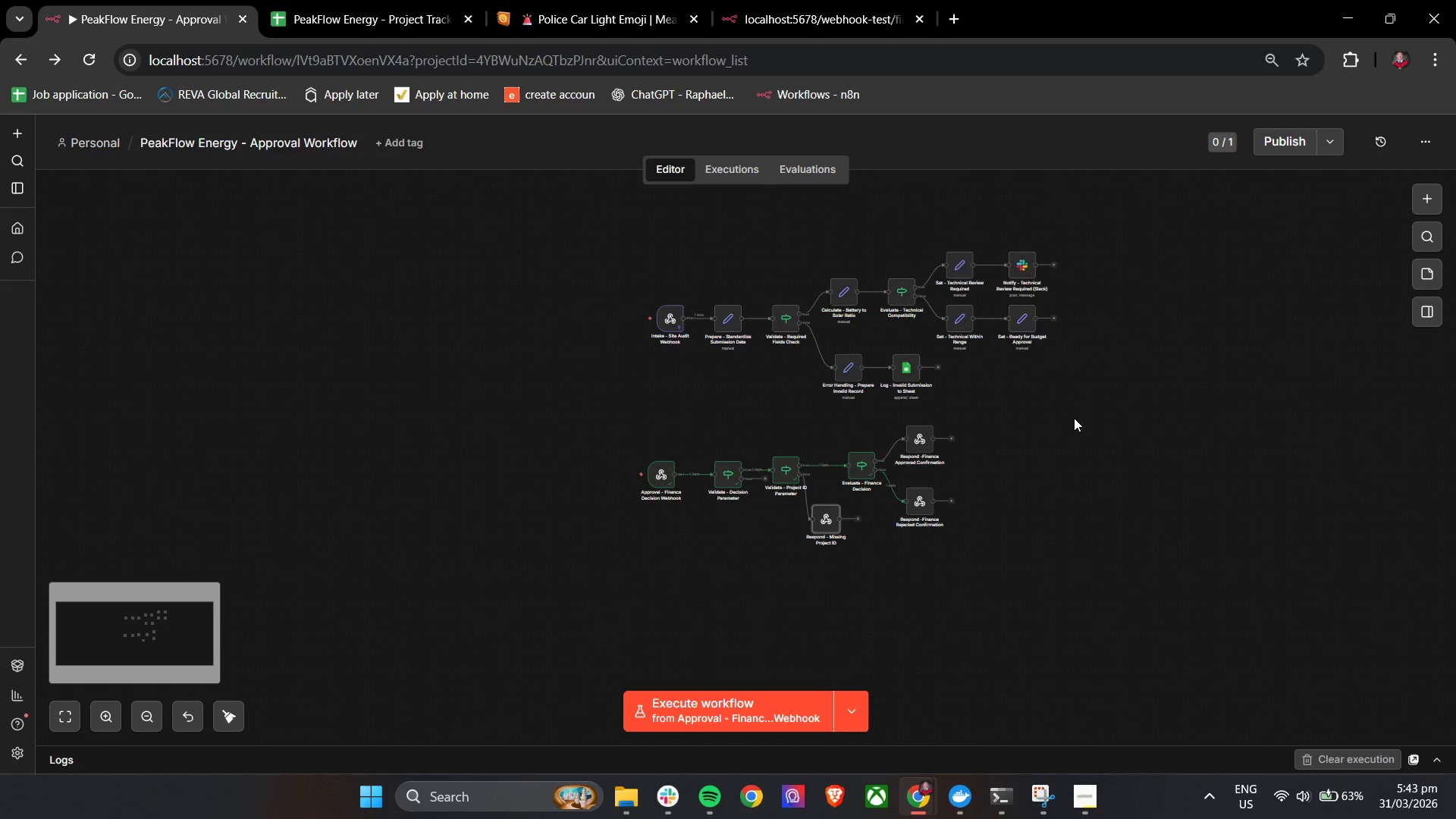 
hold_key(key=ControlLeft, duration=1.51)
left_click_drag(start_coordinate=[977, 414], to_coordinate=[1028, 440])
 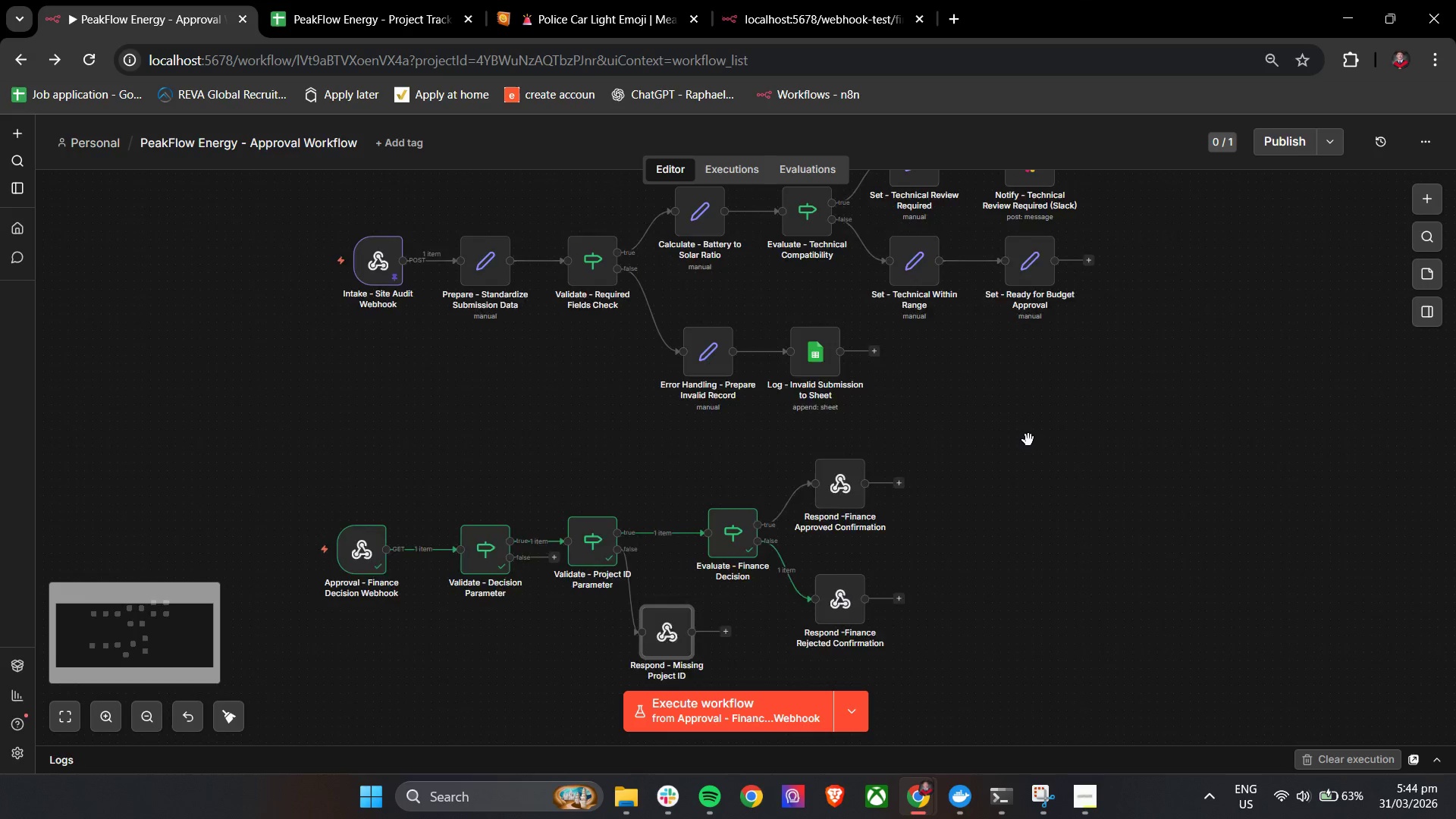 
scroll: coordinate [1074, 418], scroll_direction: up, amount: 4.0
 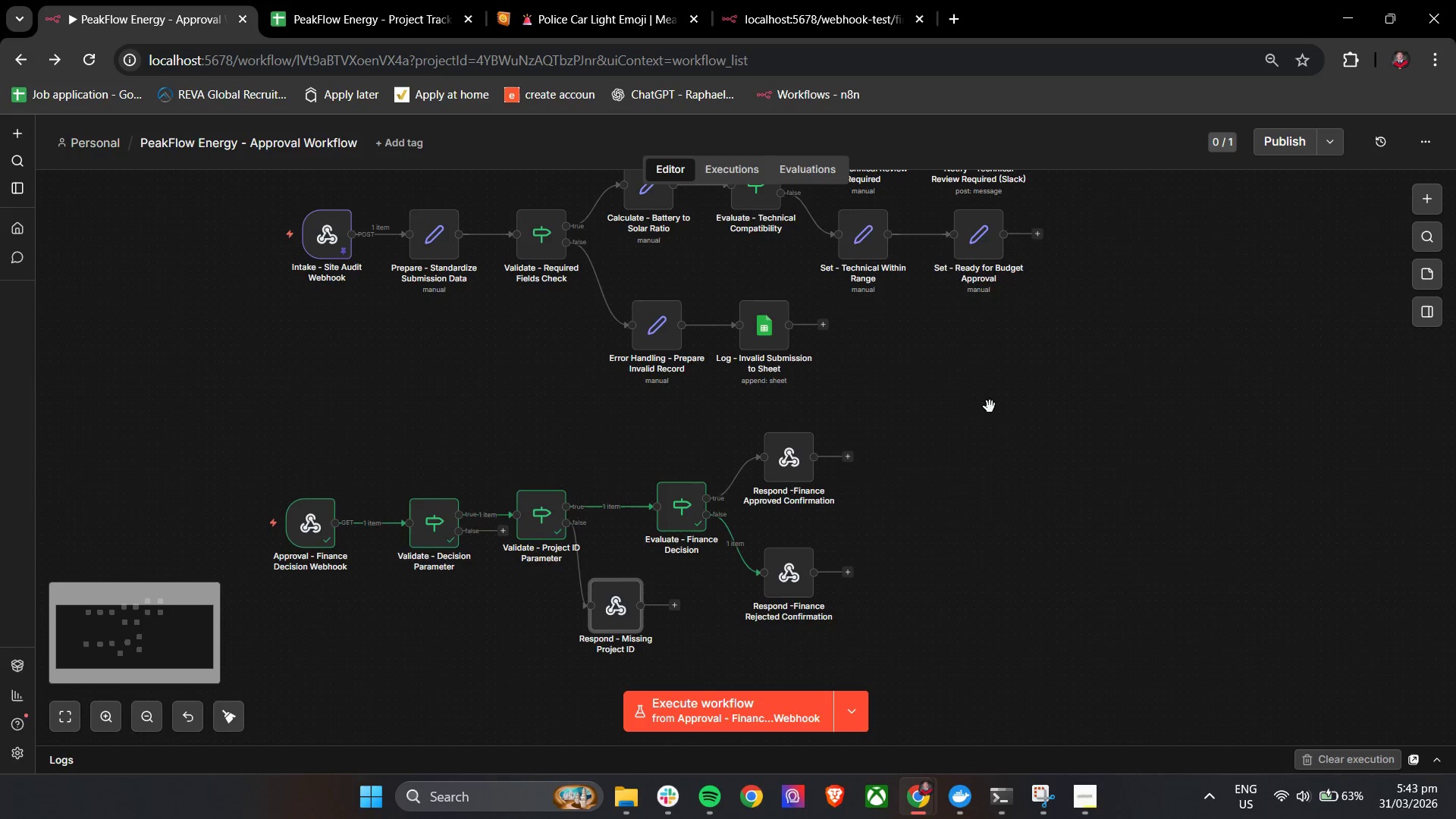 
hold_key(key=ControlLeft, duration=1.34)
left_click_drag(start_coordinate=[1034, 440], to_coordinate=[931, 452])
 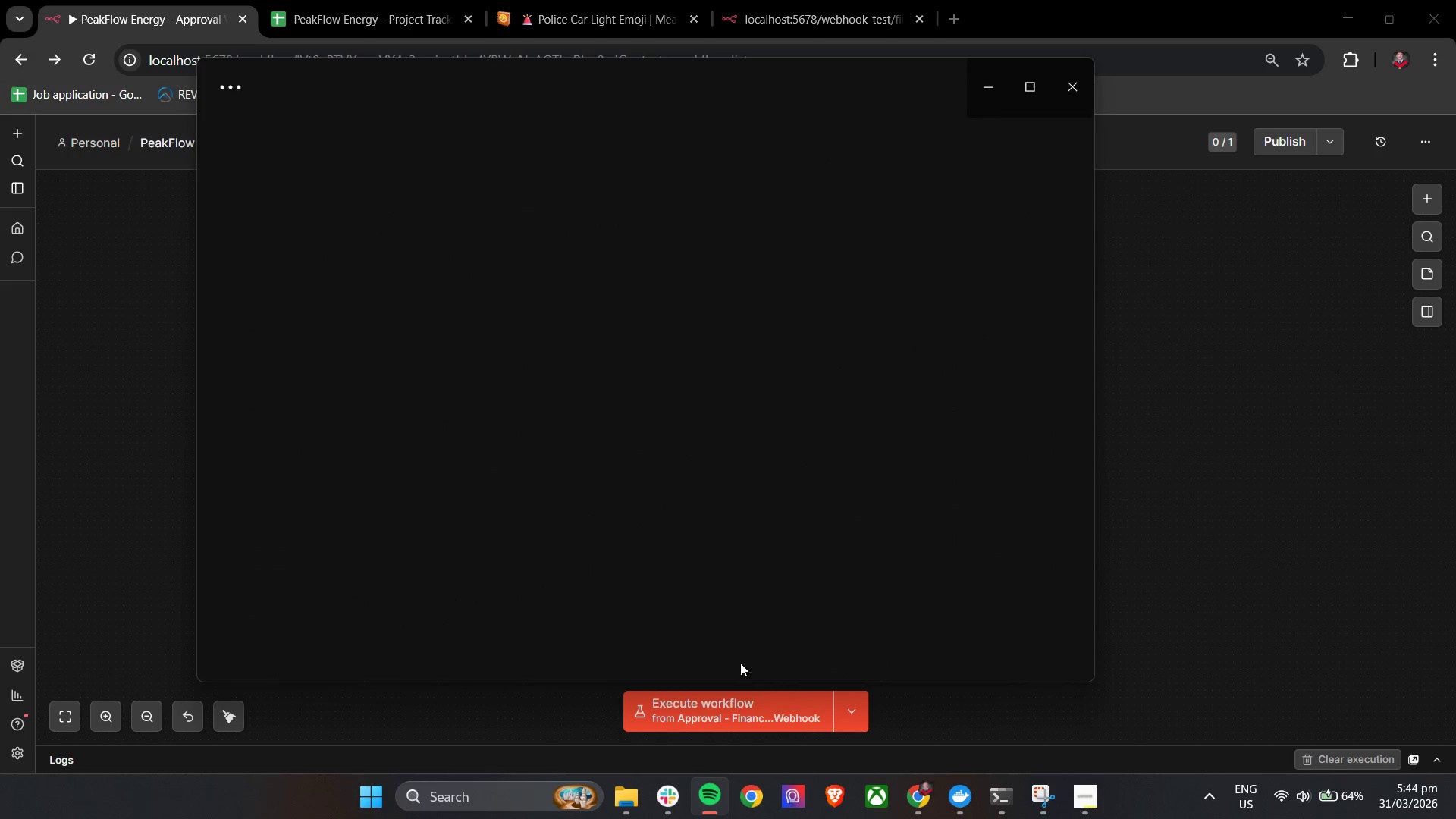 
scroll: coordinate [1028, 440], scroll_direction: down, amount: 1.0
 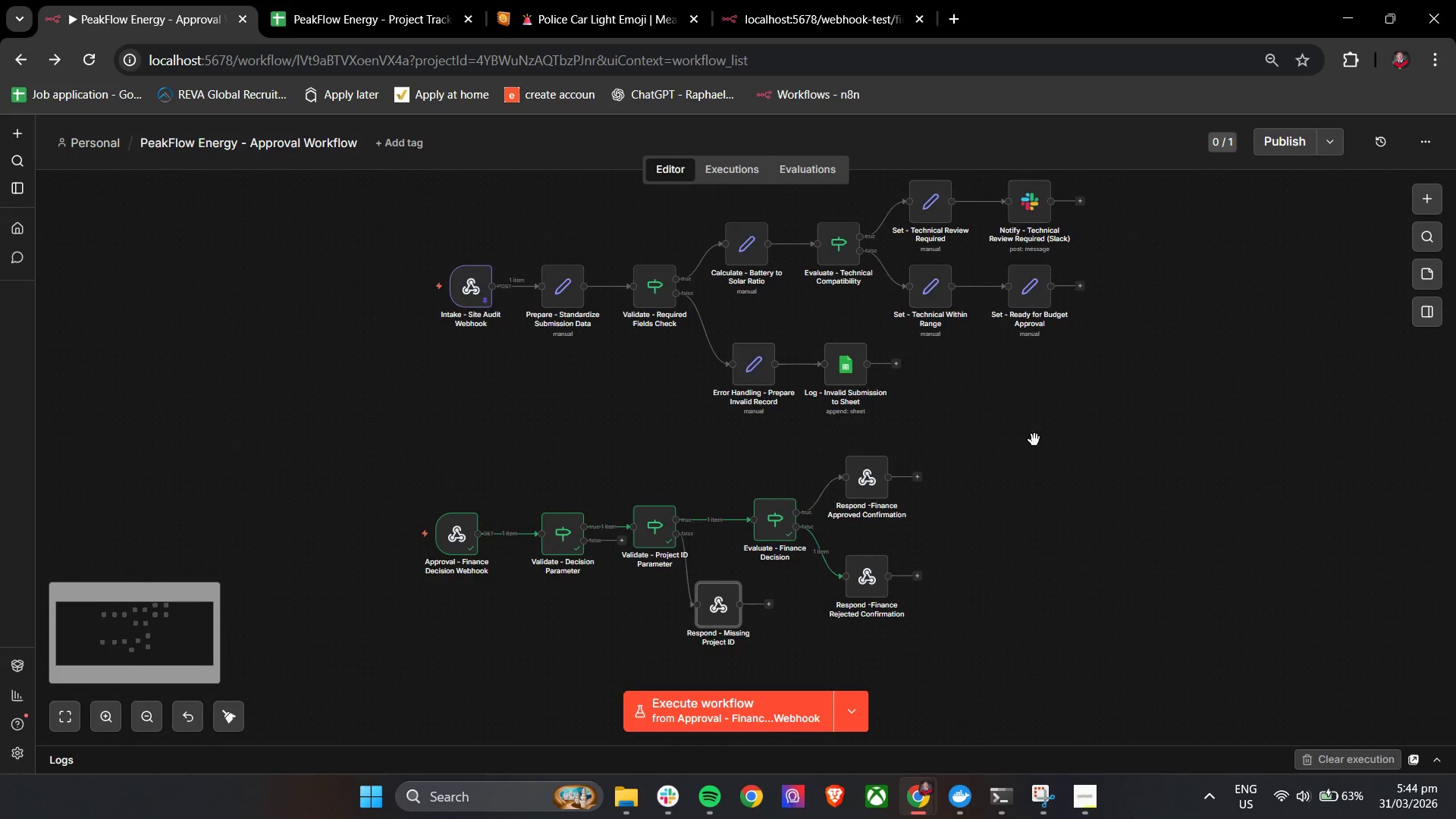 
left_click([695, 629])
 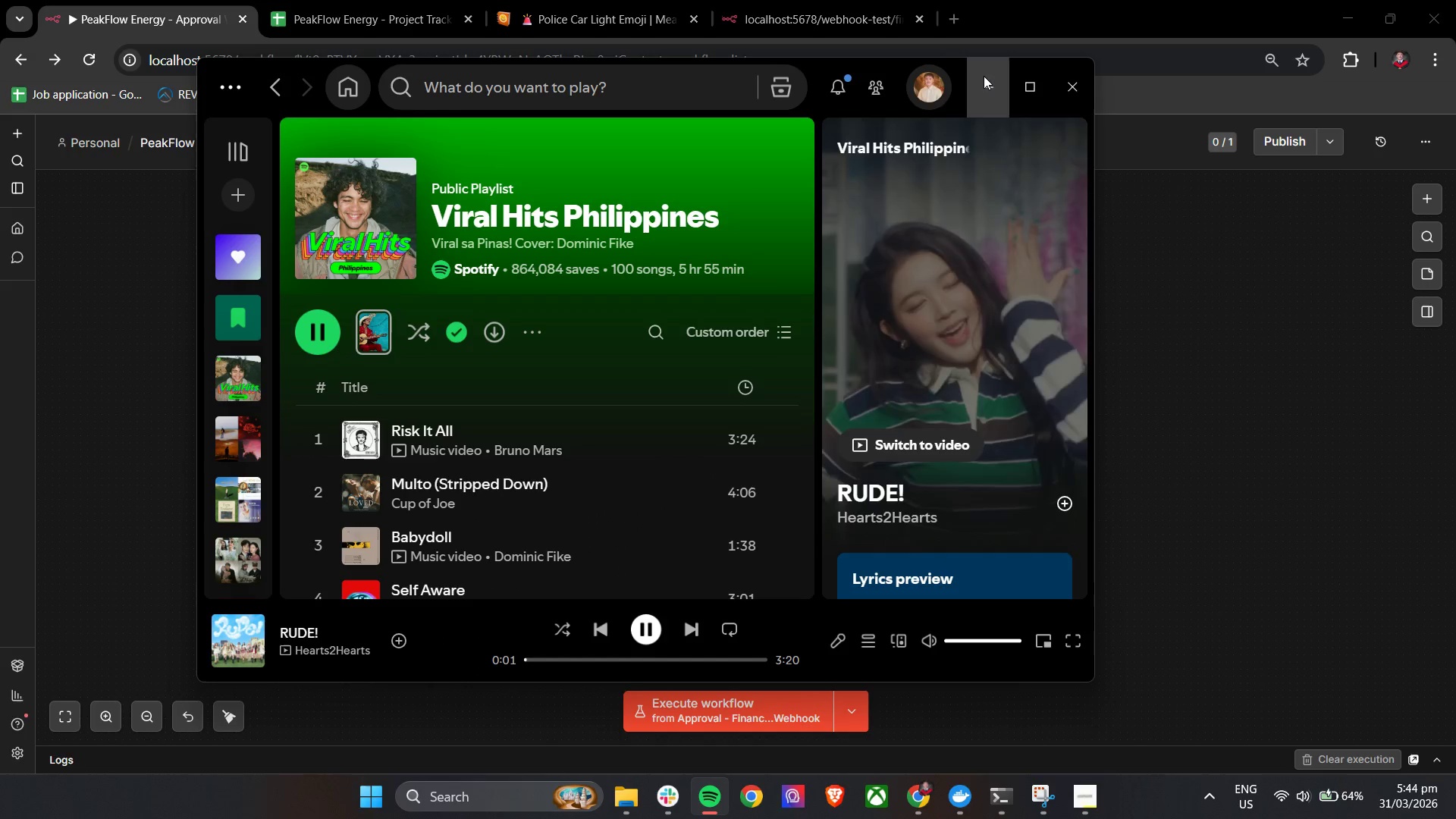 
scroll: coordinate [604, 378], scroll_direction: down, amount: 1.0
 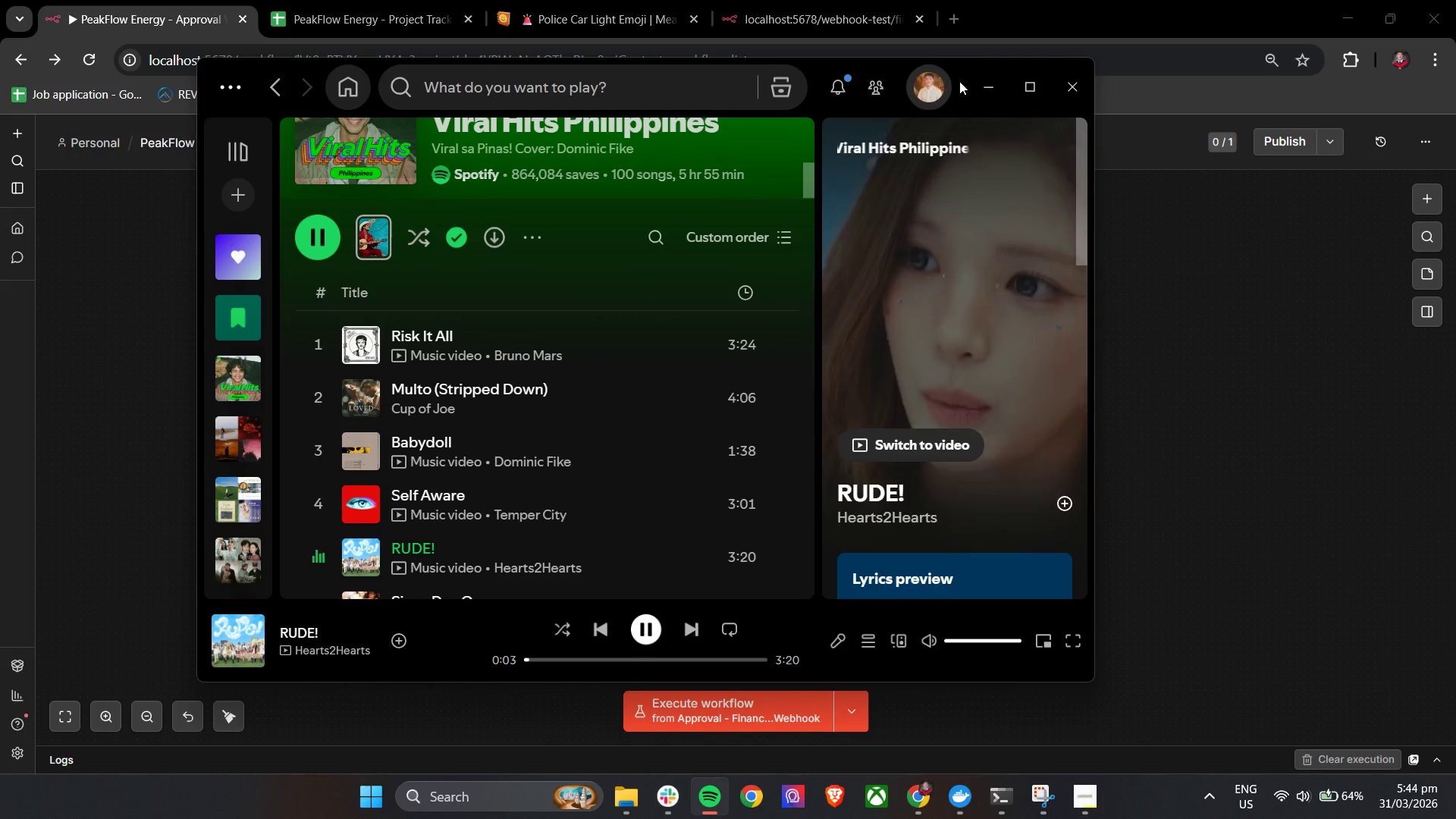 
left_click([991, 92])
 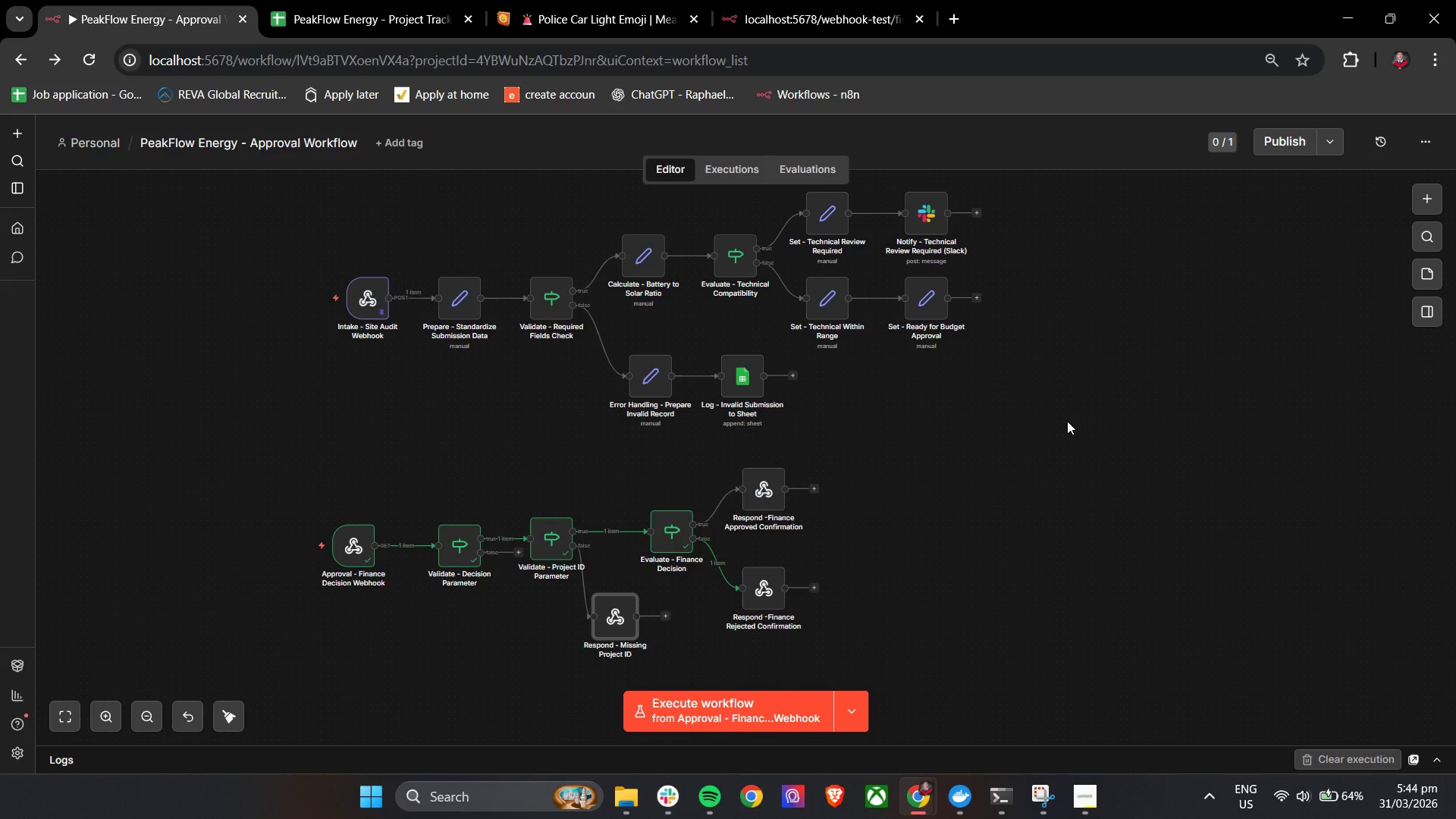 
hold_key(key=ControlLeft, duration=0.53)
left_click_drag(start_coordinate=[1099, 422], to_coordinate=[1032, 433])
 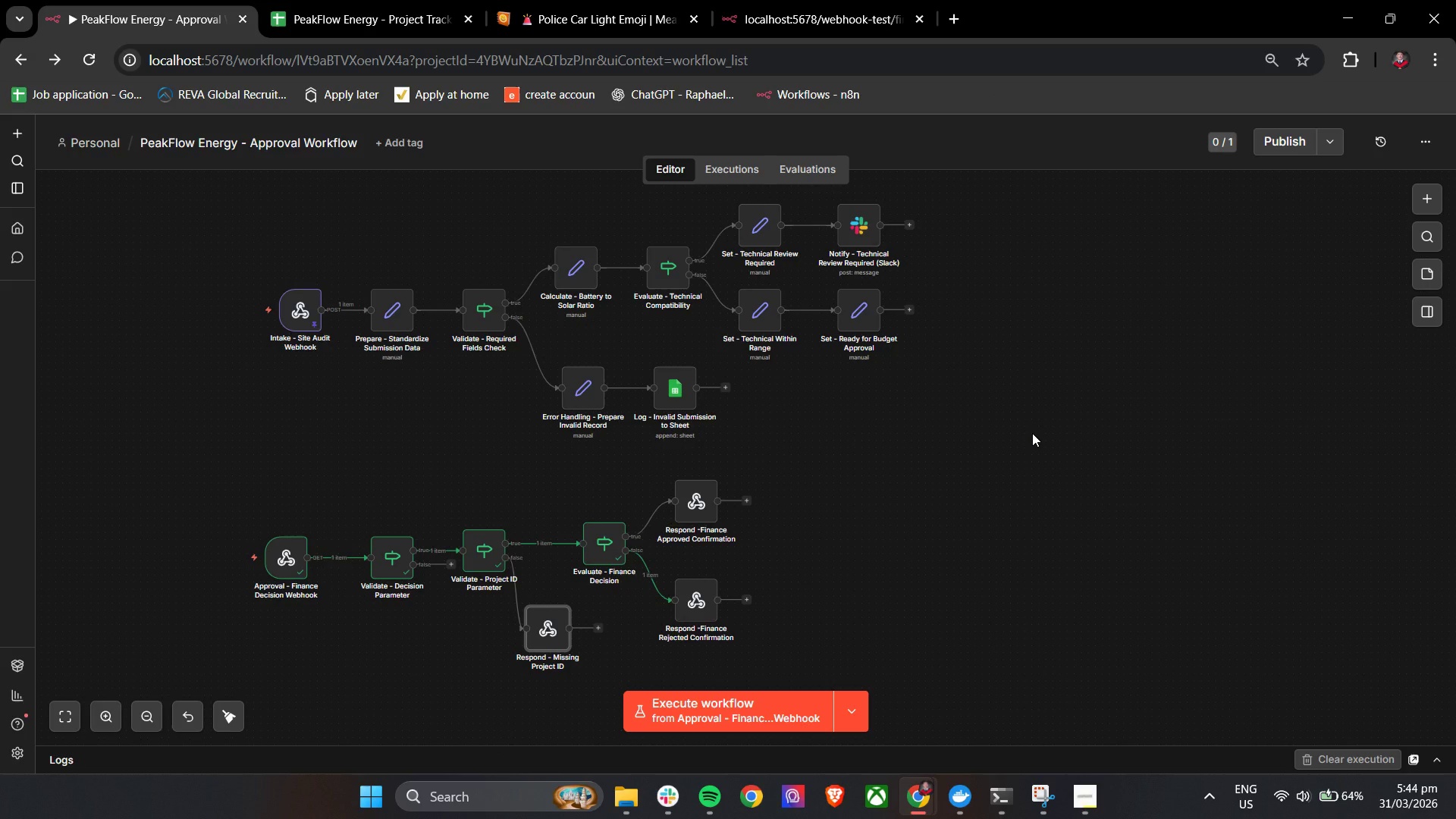 
wait(8.36)
 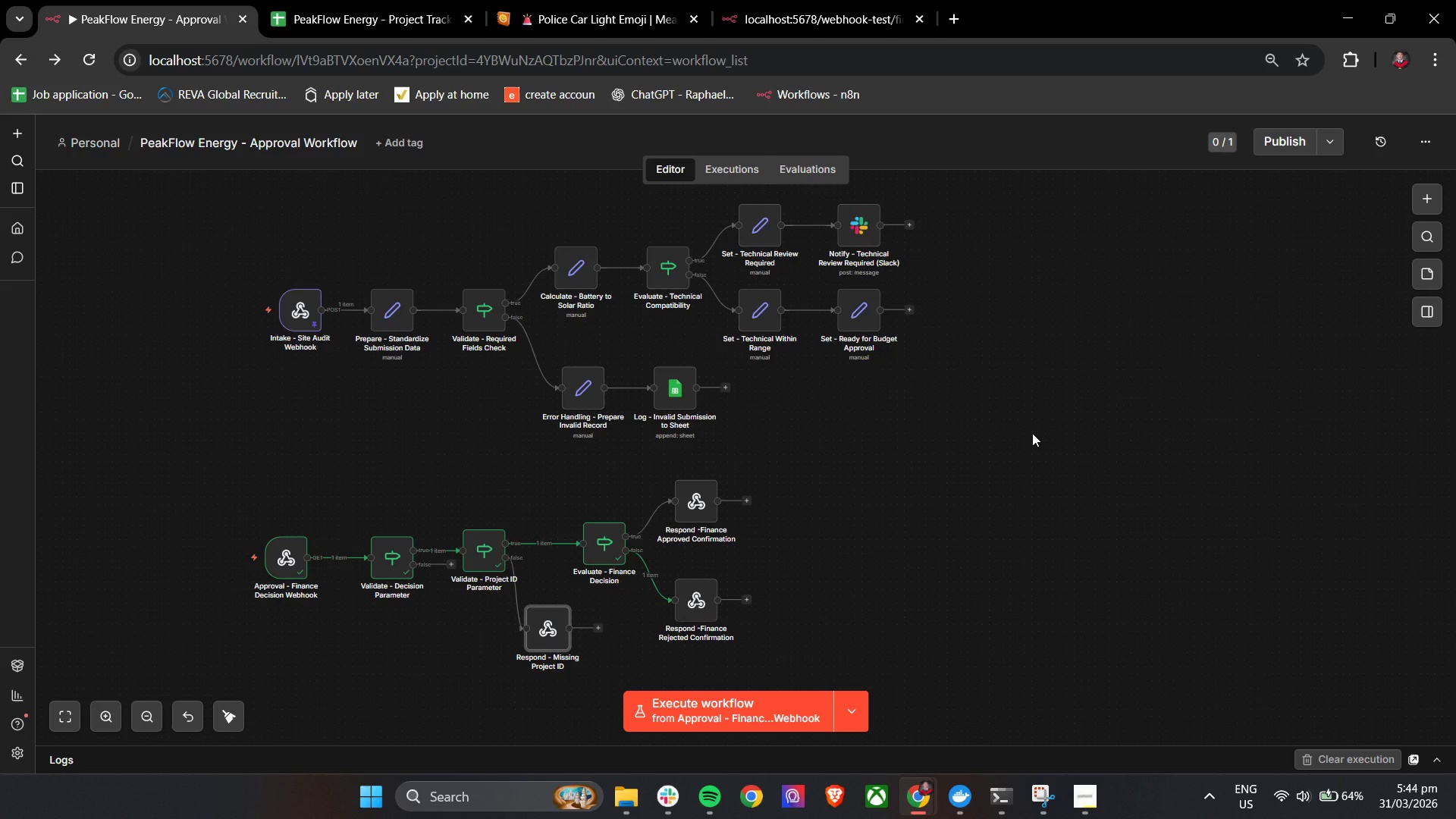 
hold_key(key=ControlLeft, duration=0.72)
 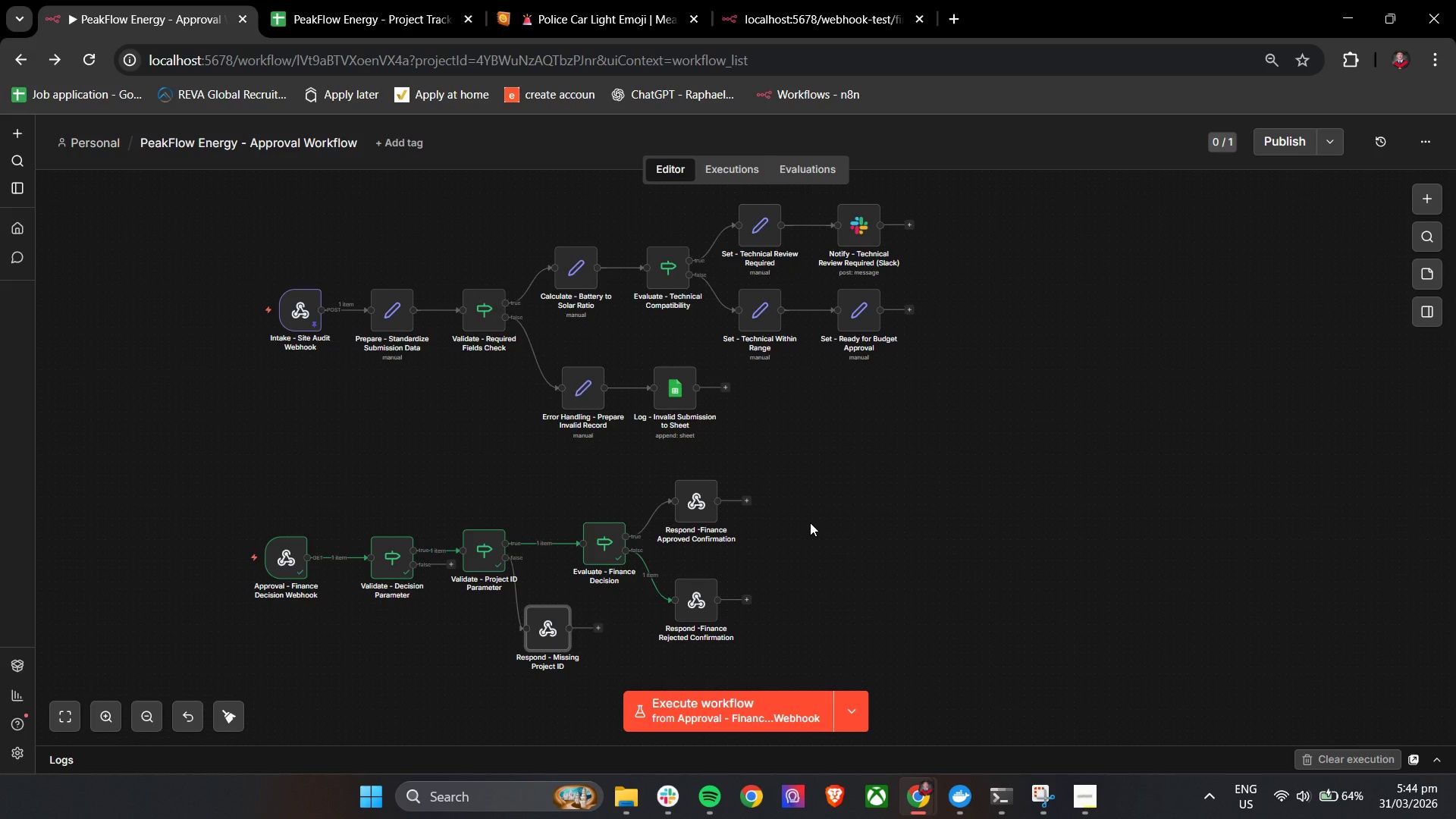 
hold_key(key=ControlLeft, duration=0.98)
scroll: coordinate [698, 548], scroll_direction: up, amount: 2.0
 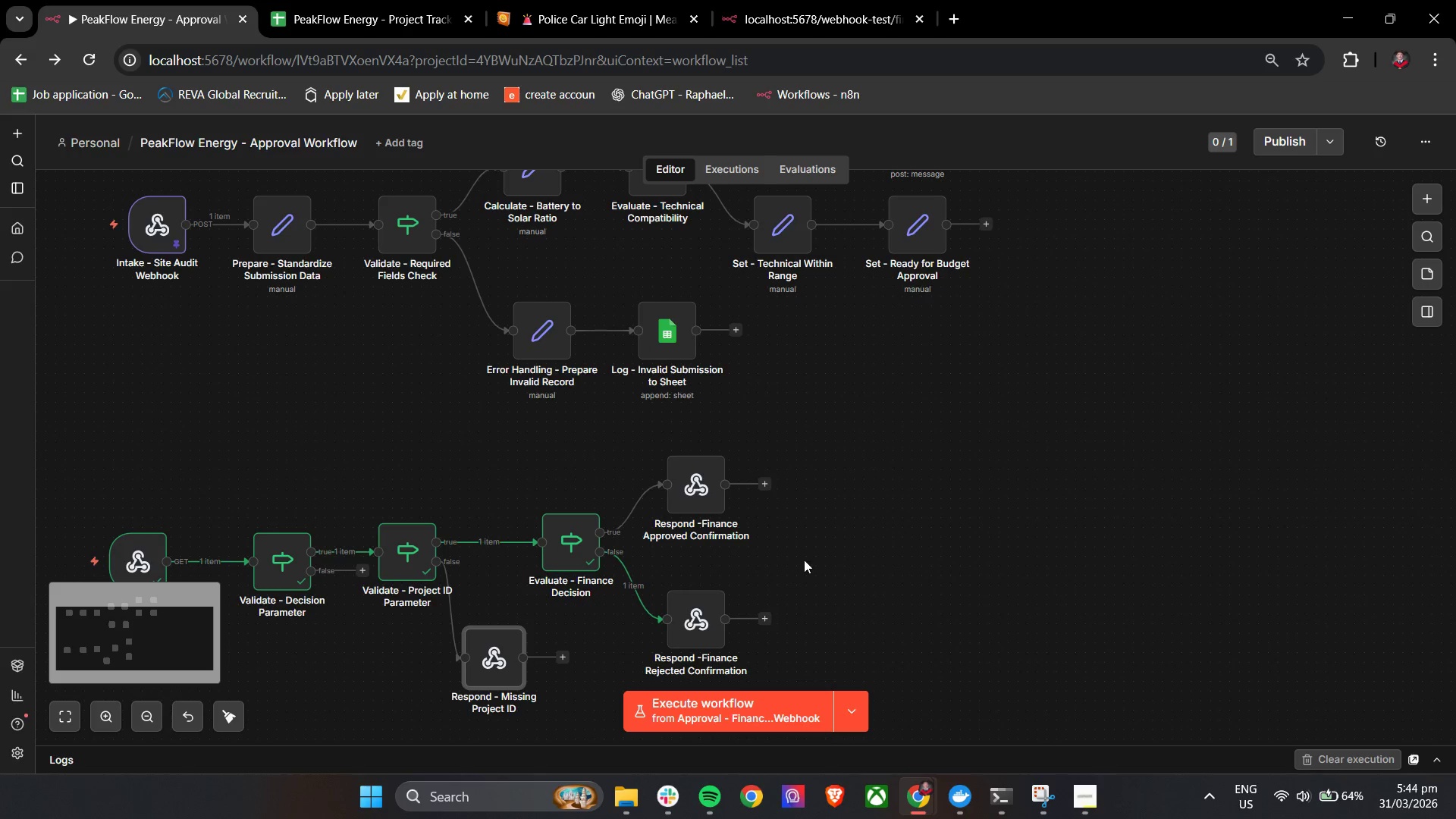 
hold_key(key=ControlLeft, duration=0.67)
left_click_drag(start_coordinate=[810, 548], to_coordinate=[846, 501])
 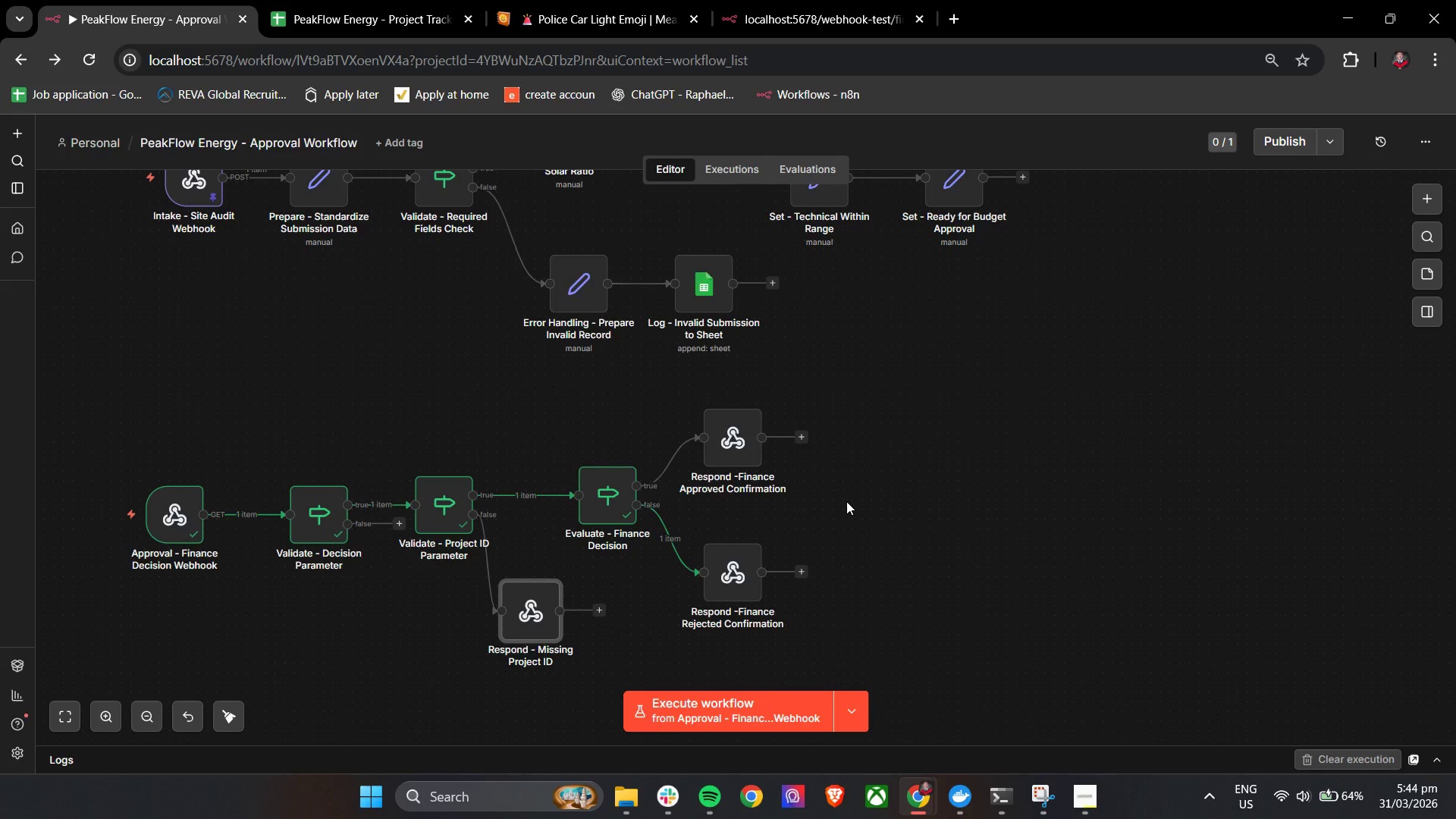 
wait(8.31)
 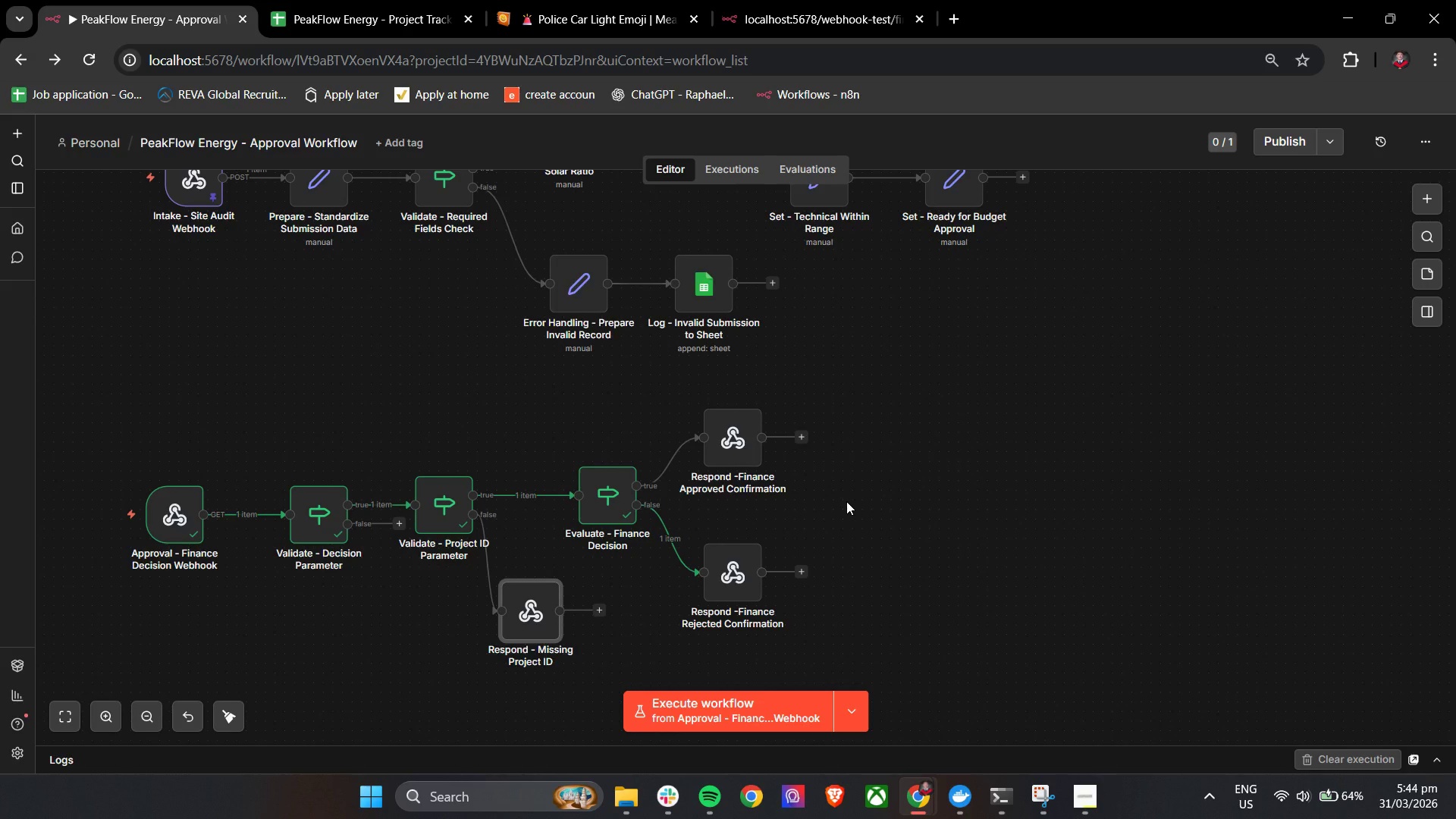 
left_click_drag(start_coordinate=[747, 449], to_coordinate=[766, 450])
 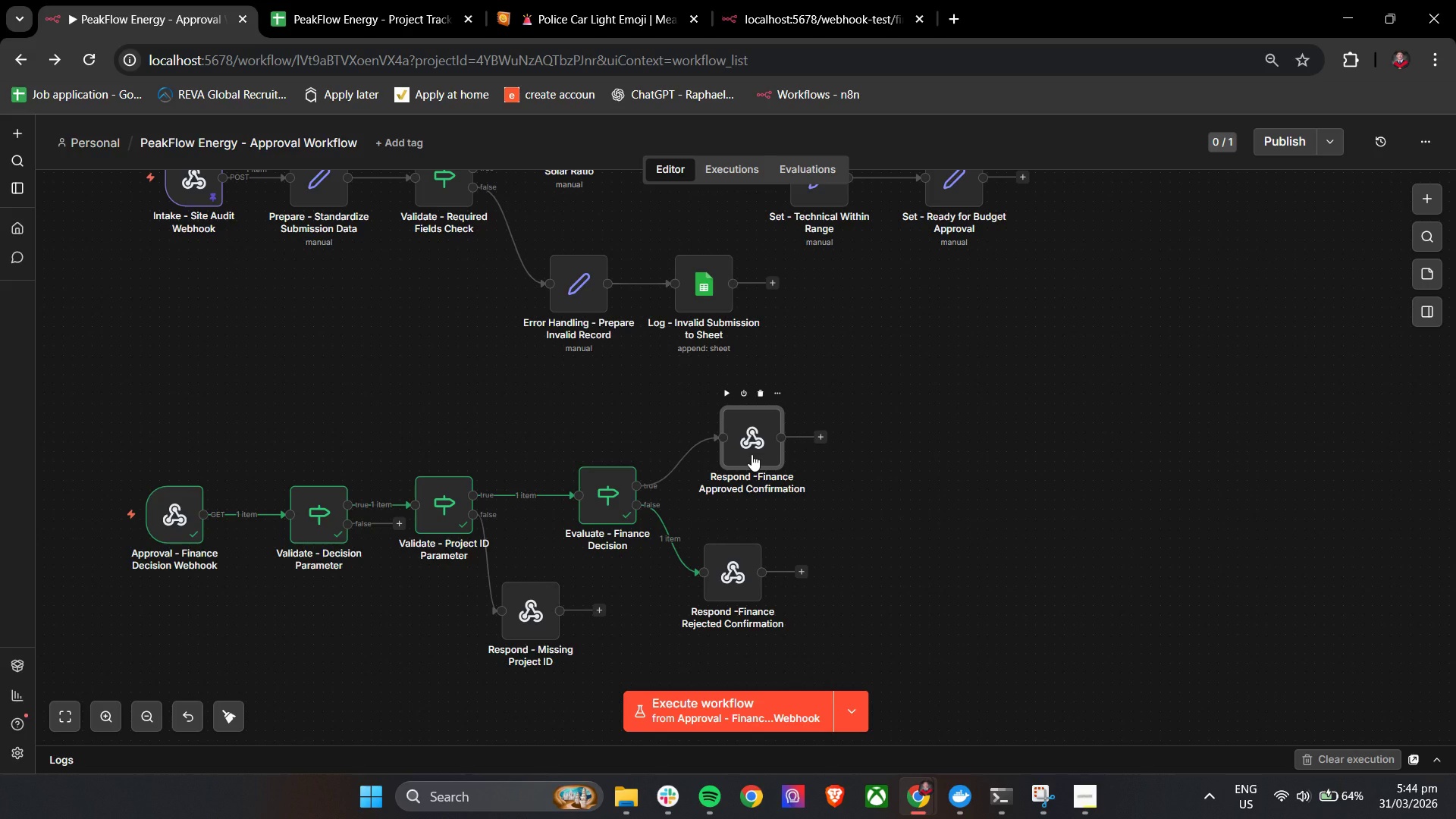 
wait(11.33)
 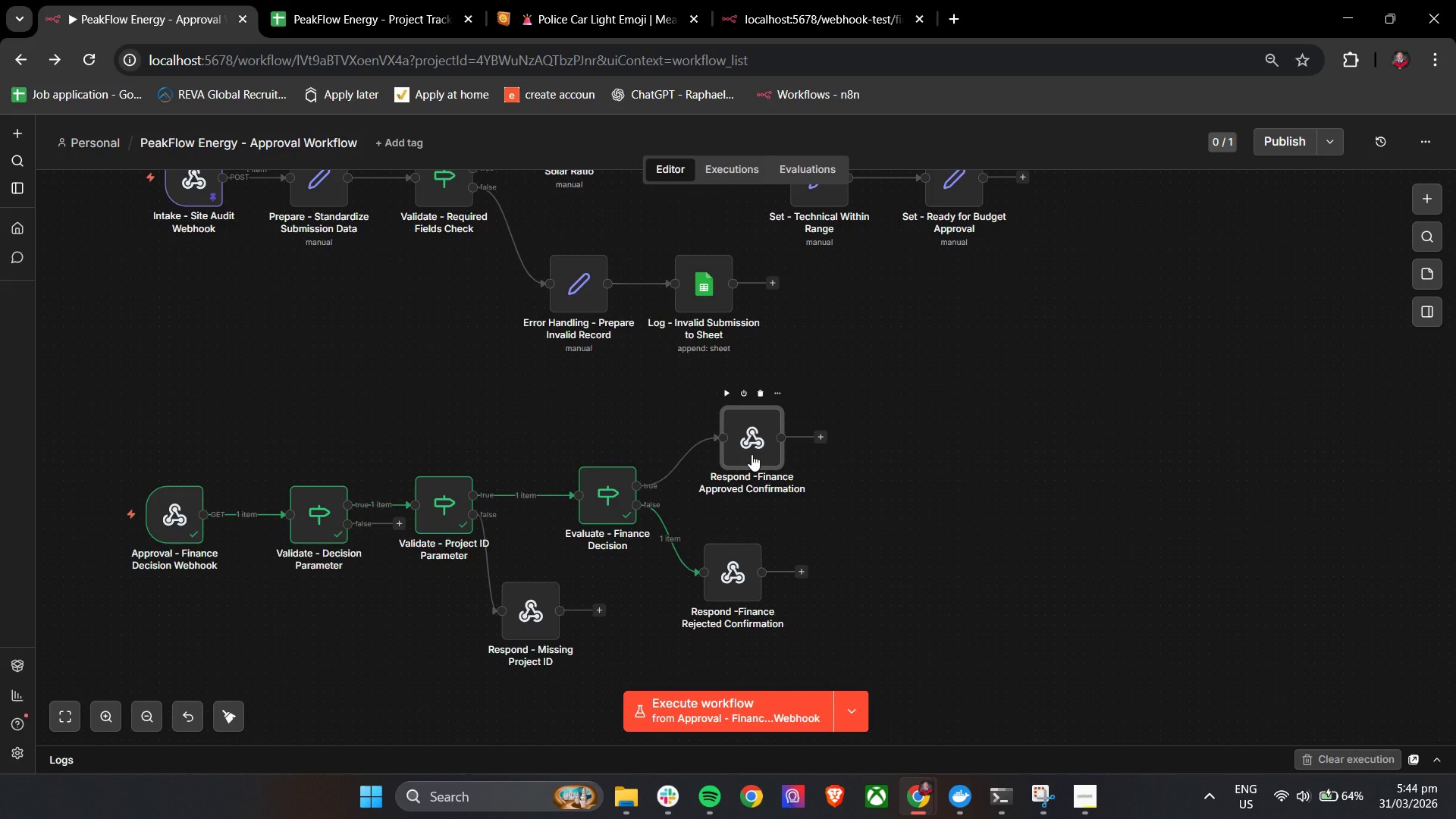 
double_click([765, 454])
 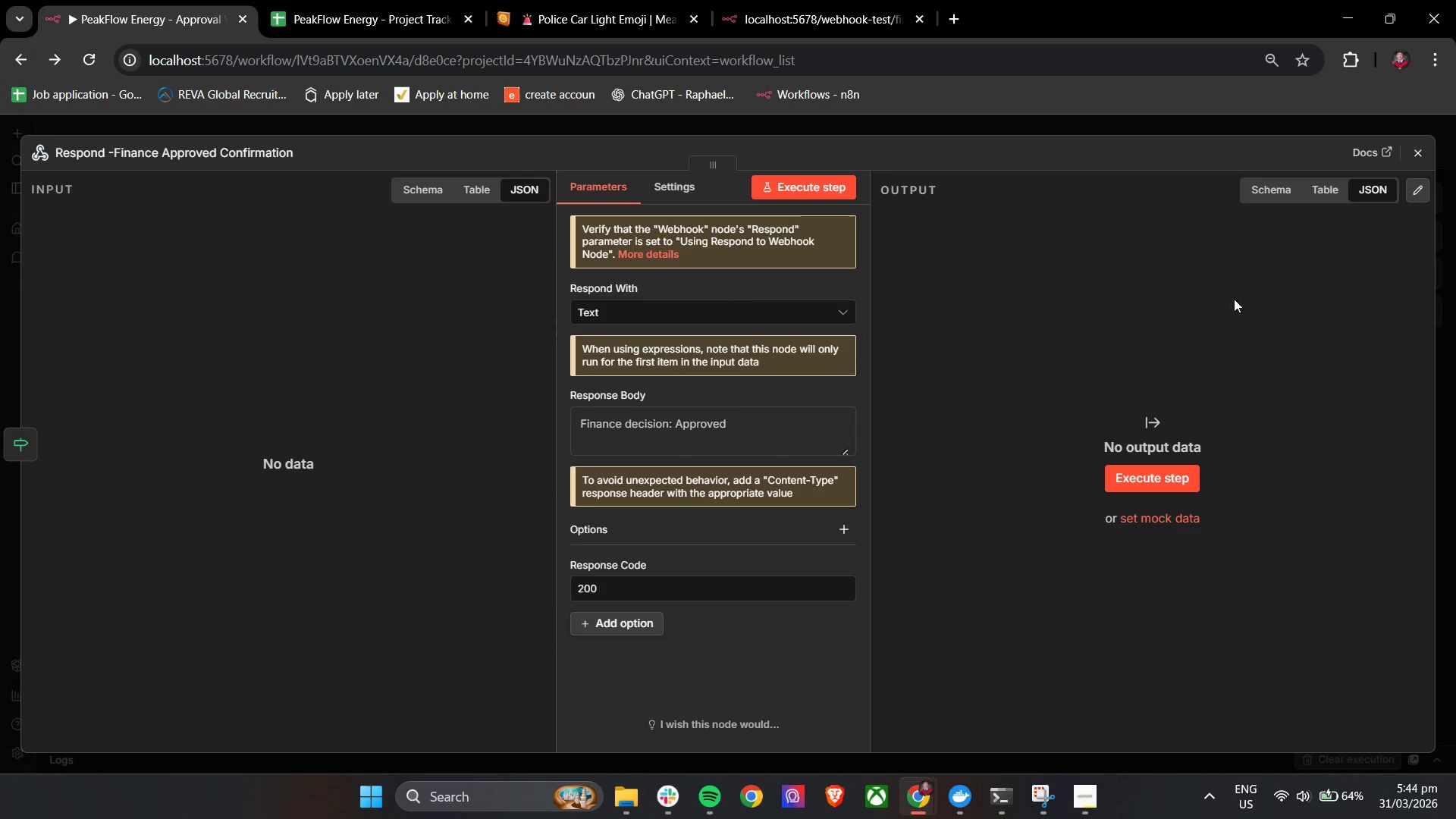 
left_click([1417, 155])
 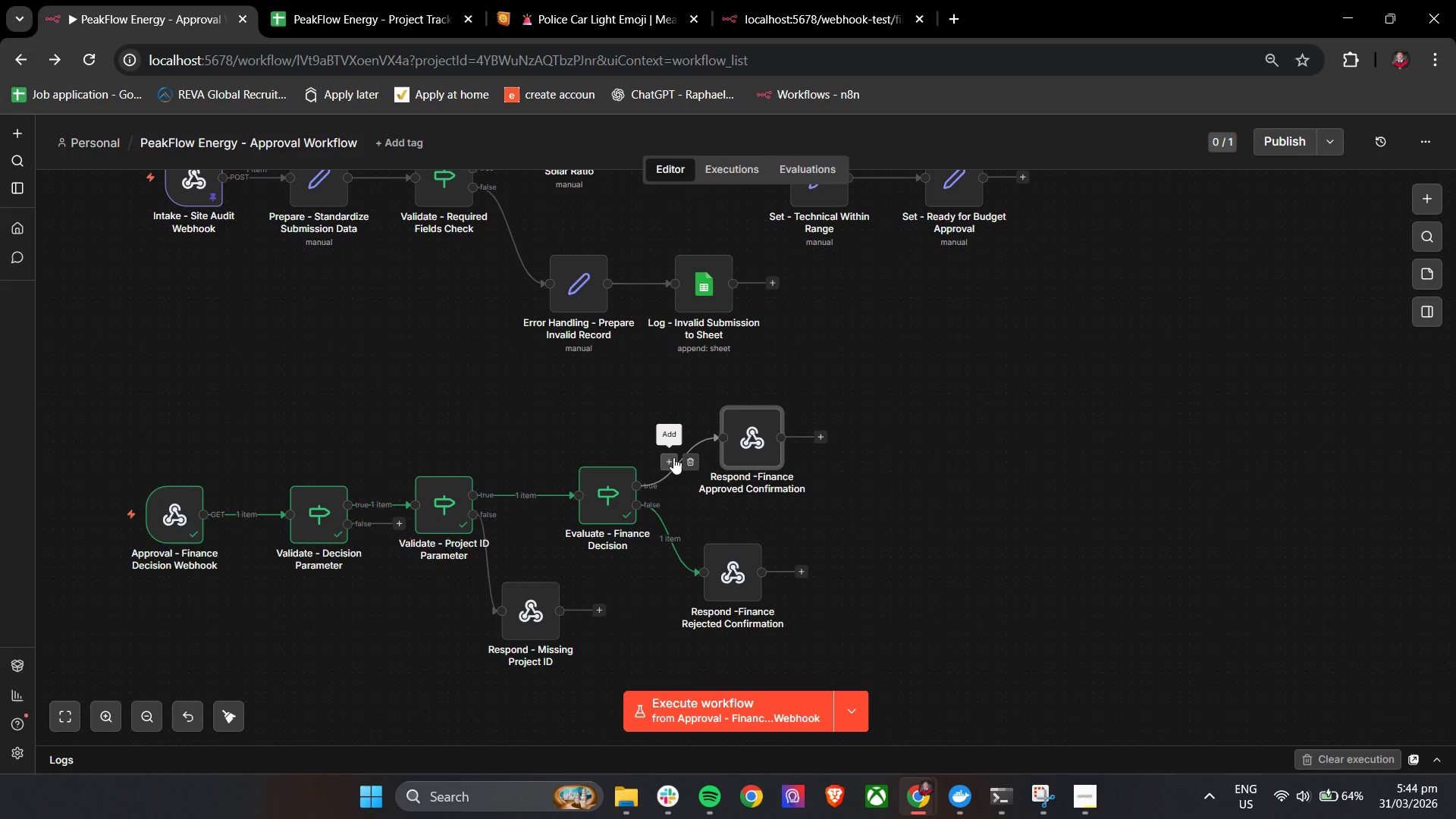 
left_click([669, 463])
 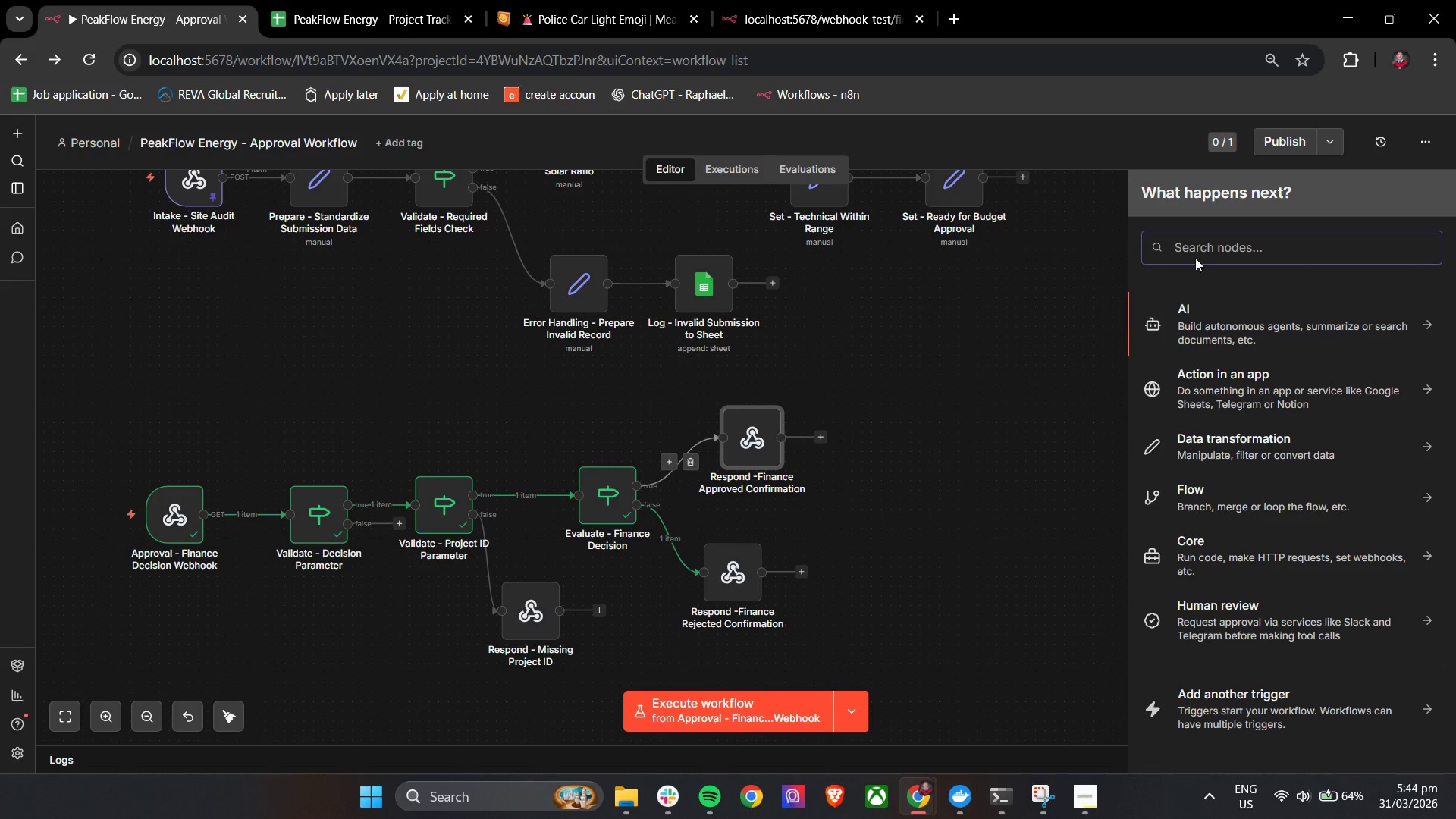 
left_click([1218, 254])
 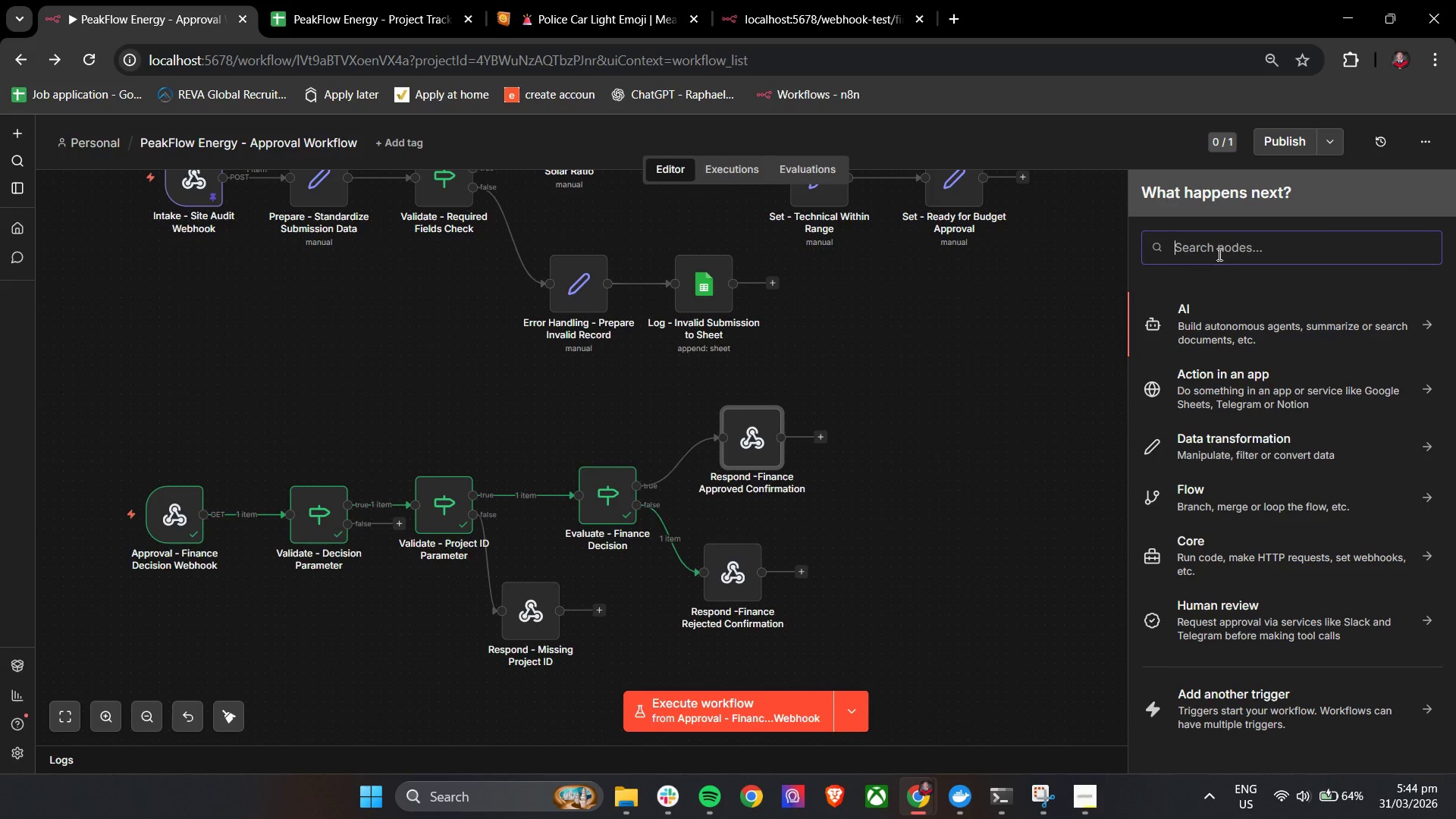 
type(Set)
 